 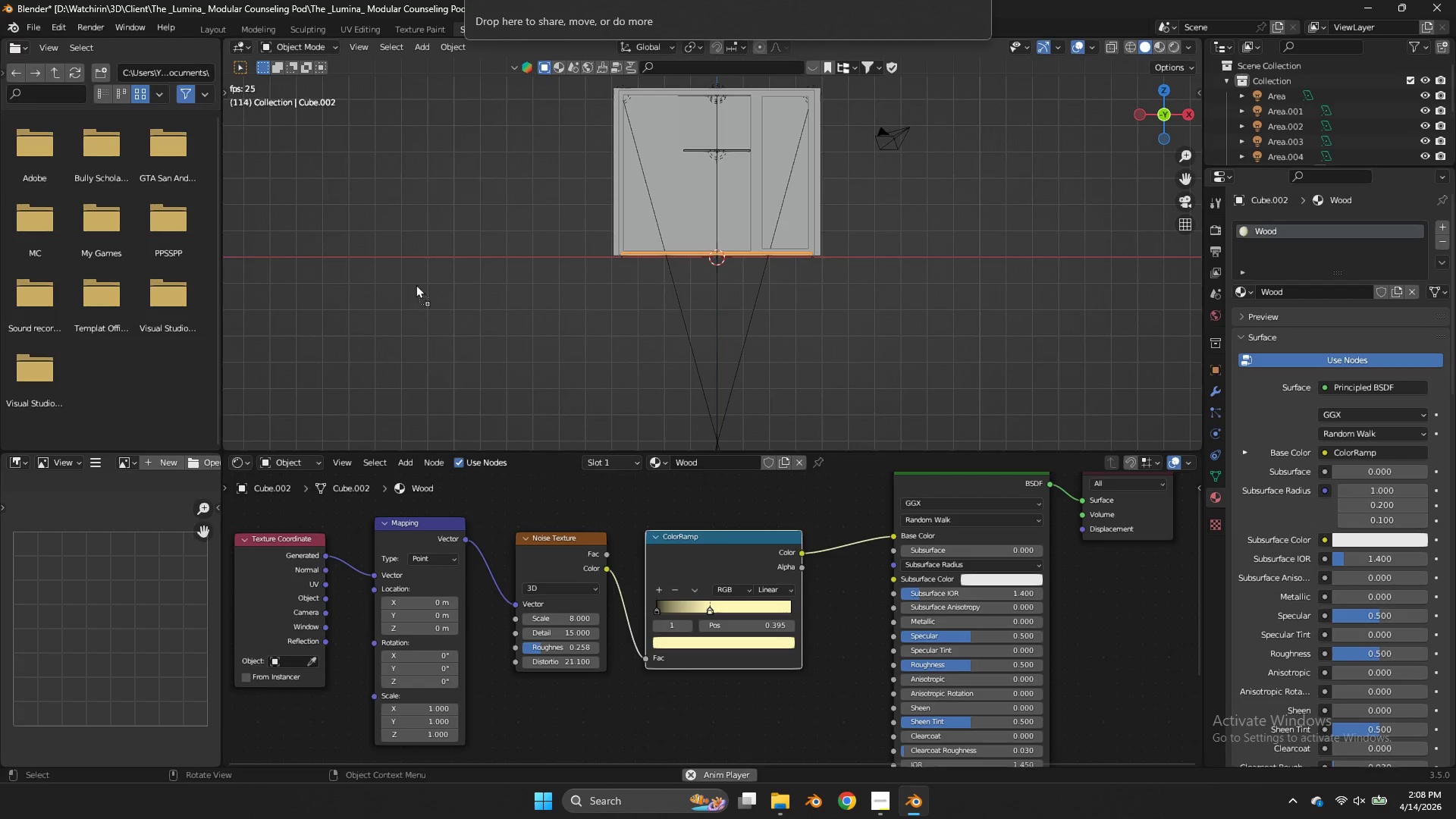 
scroll: coordinate [903, 206], scroll_direction: up, amount: 4.0
 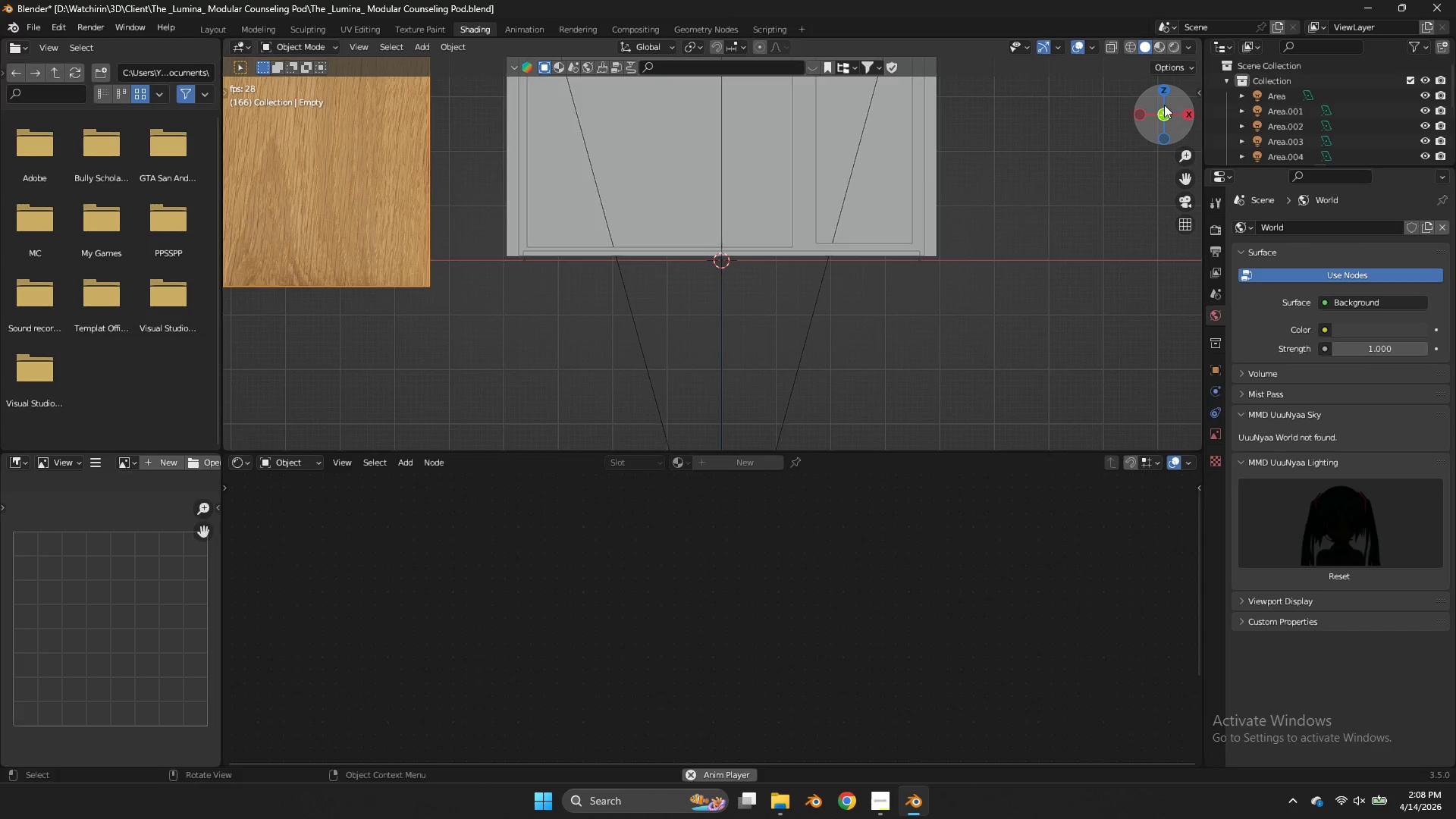 
left_click_drag(start_coordinate=[1163, 104], to_coordinate=[1186, 122])
 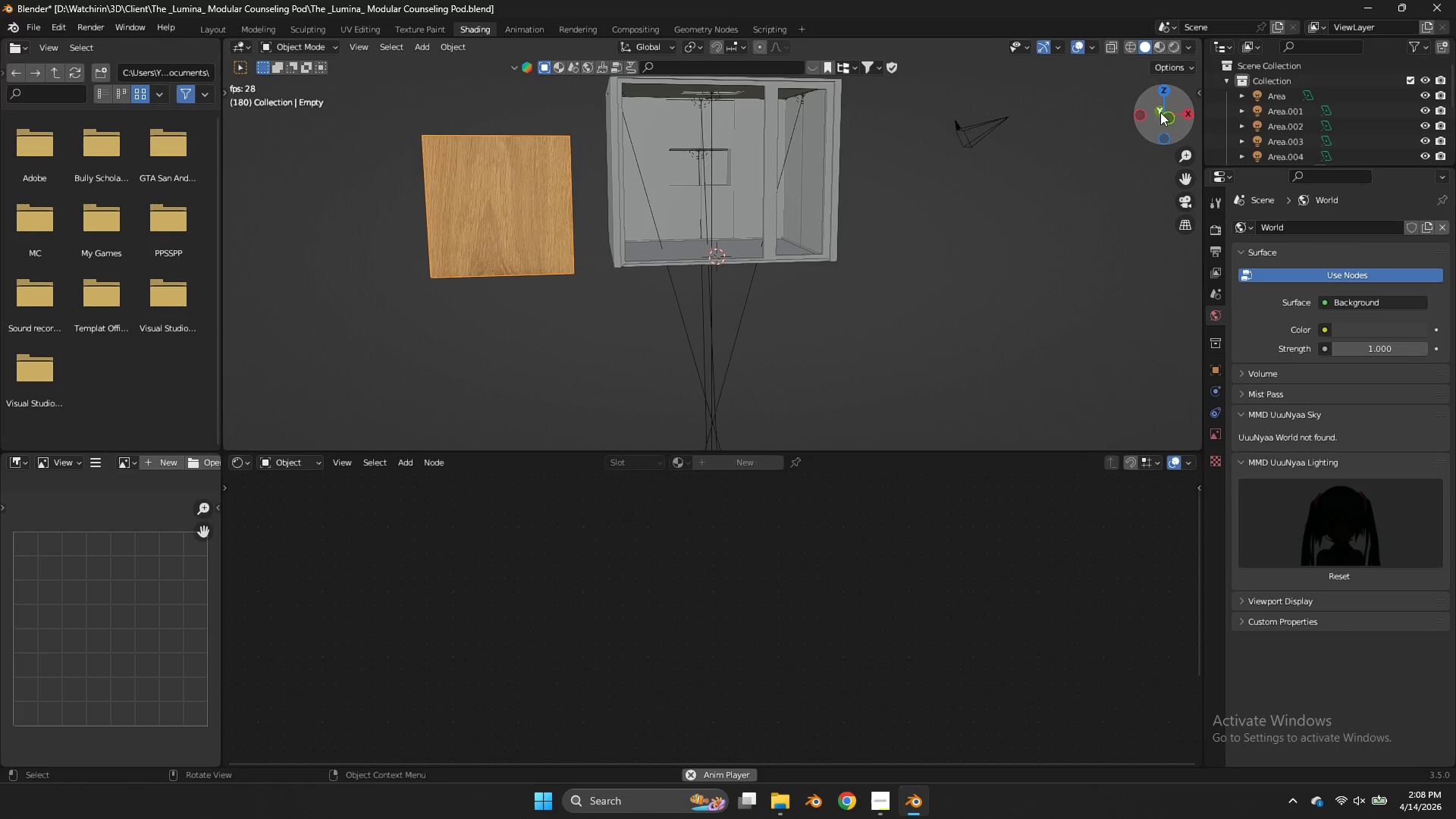 
key(Z)
 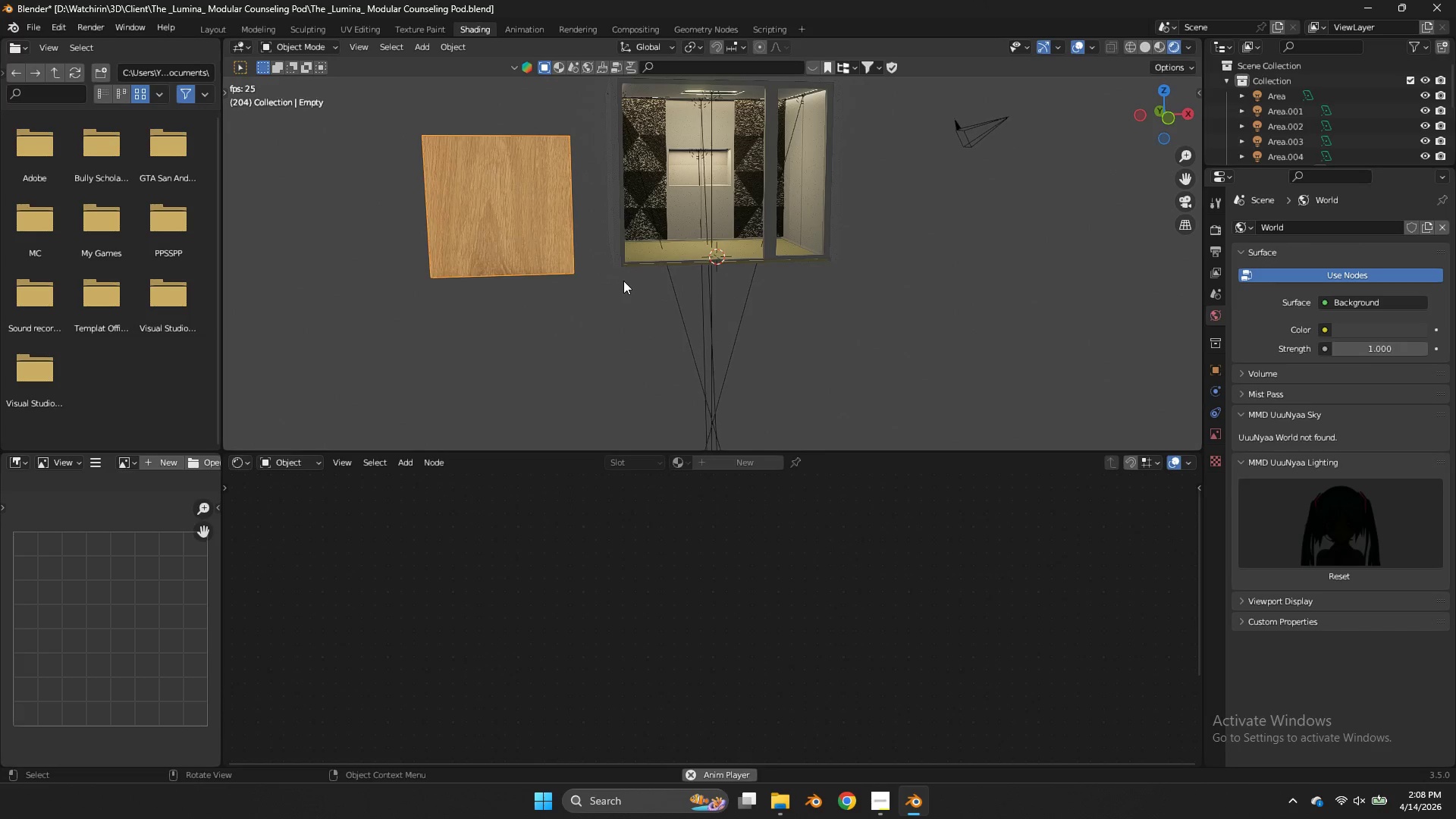 
scroll: coordinate [1168, 108], scroll_direction: down, amount: 4.0
 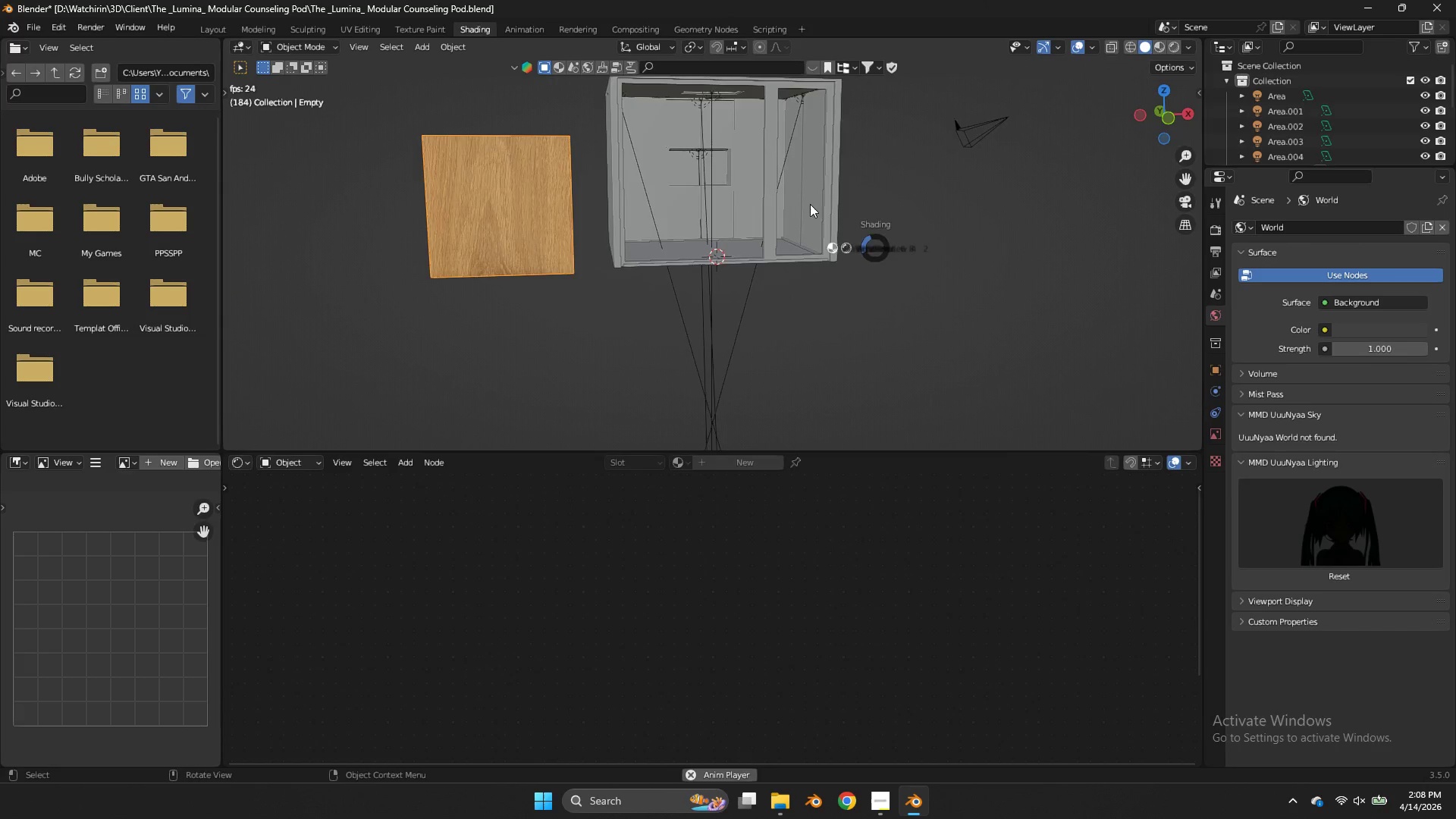 
scroll: coordinate [629, 284], scroll_direction: up, amount: 2.0
 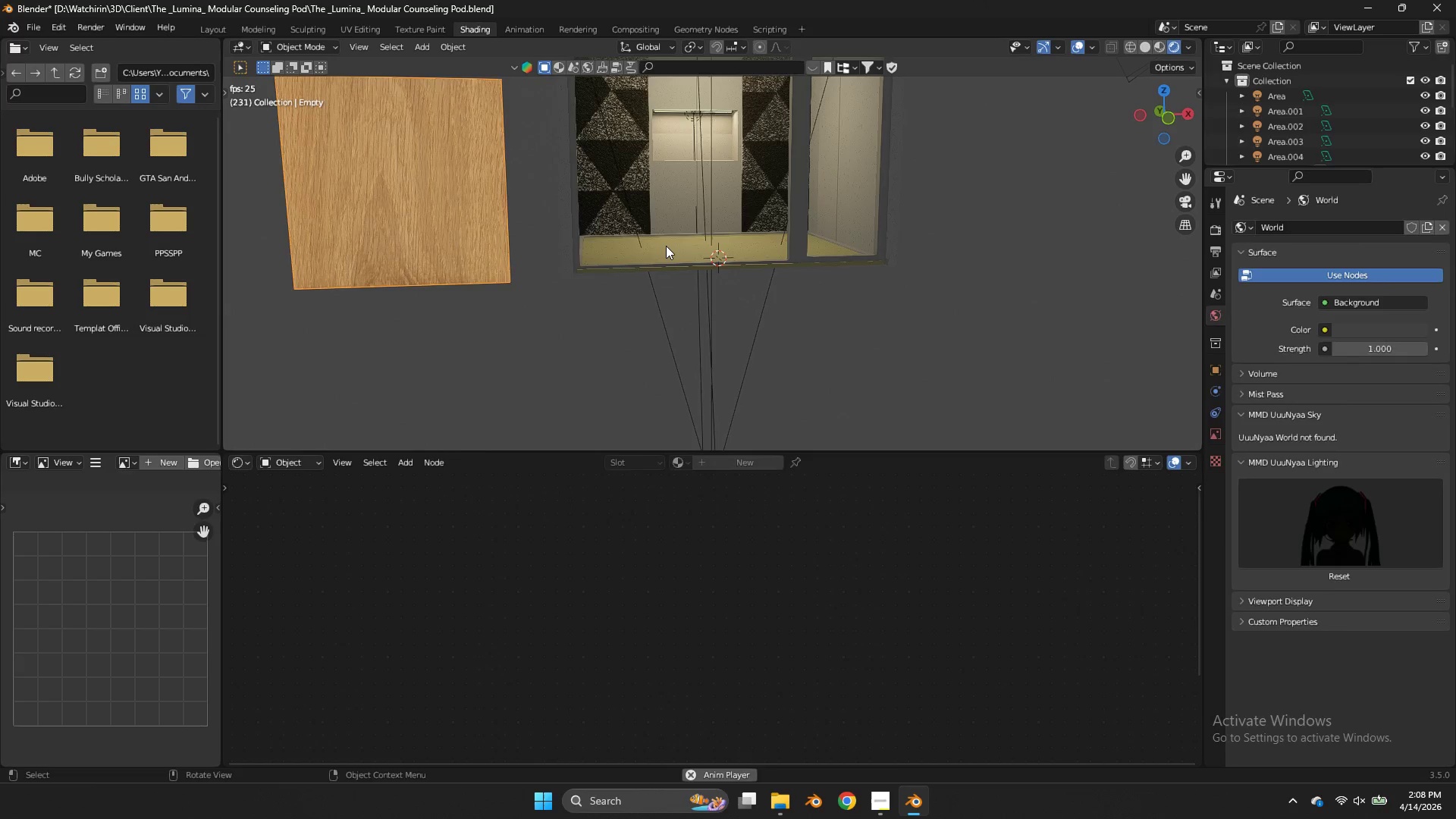 
double_click([666, 246])
 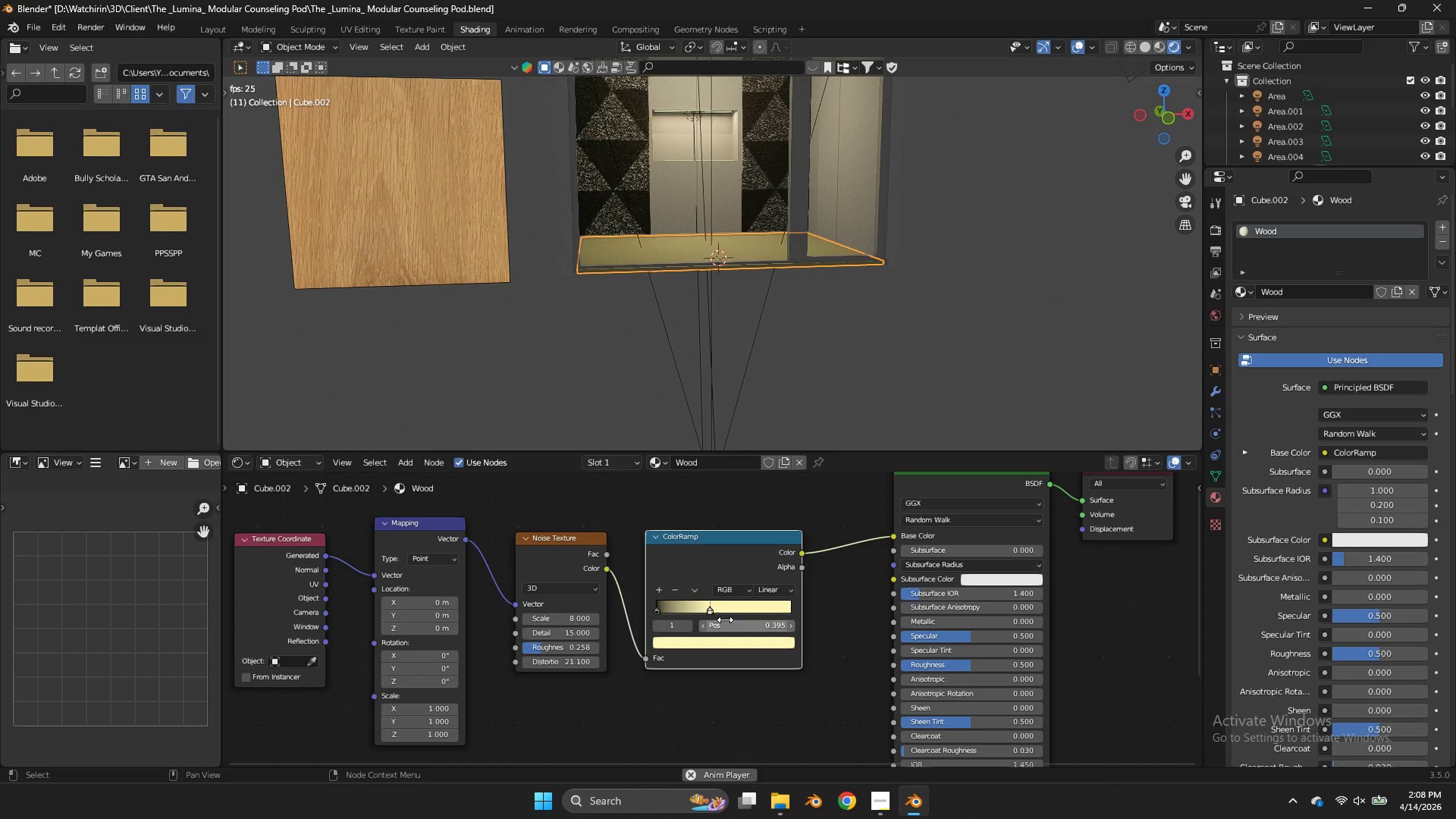 
left_click([710, 607])
 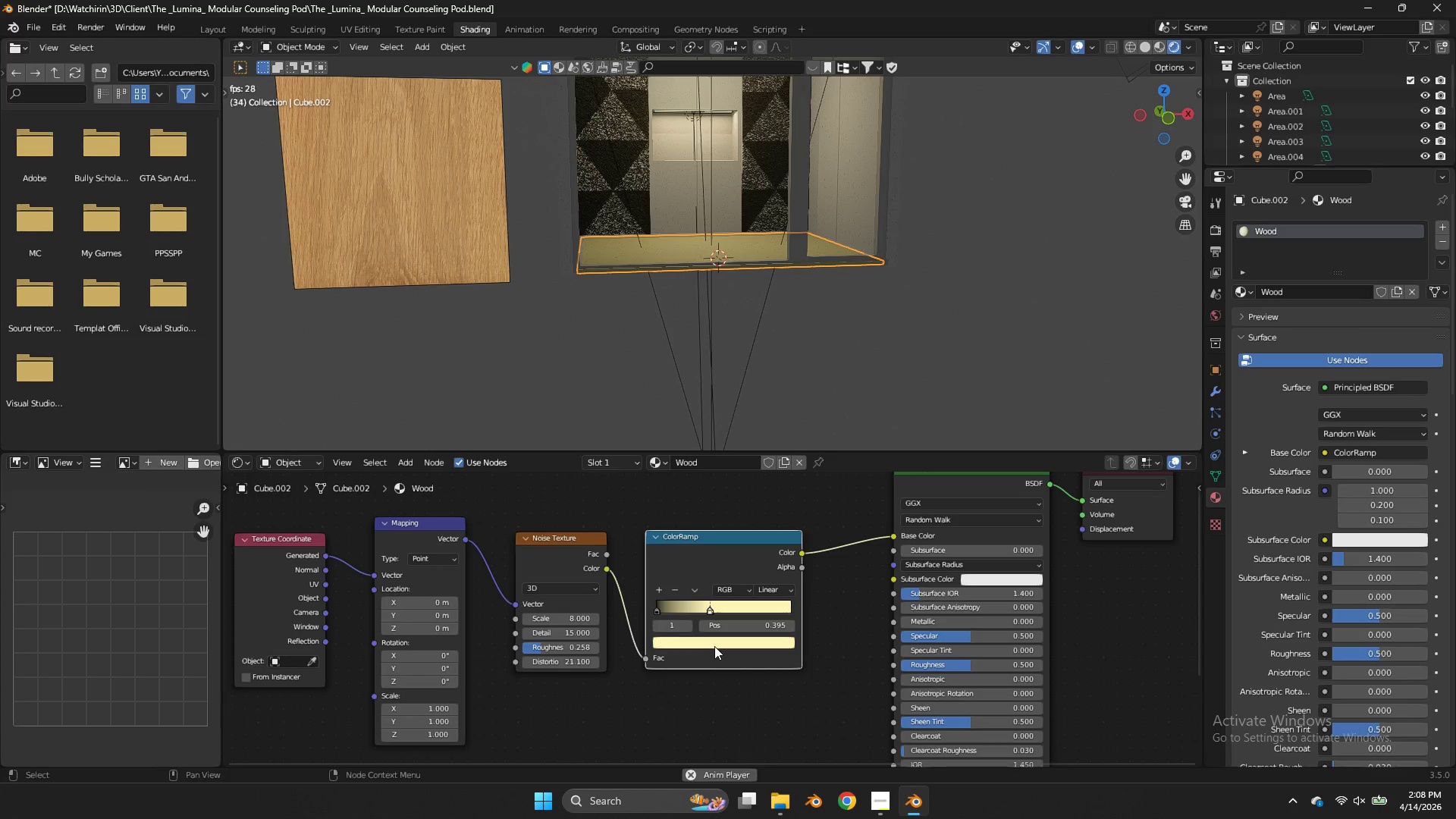 
left_click([714, 646])
 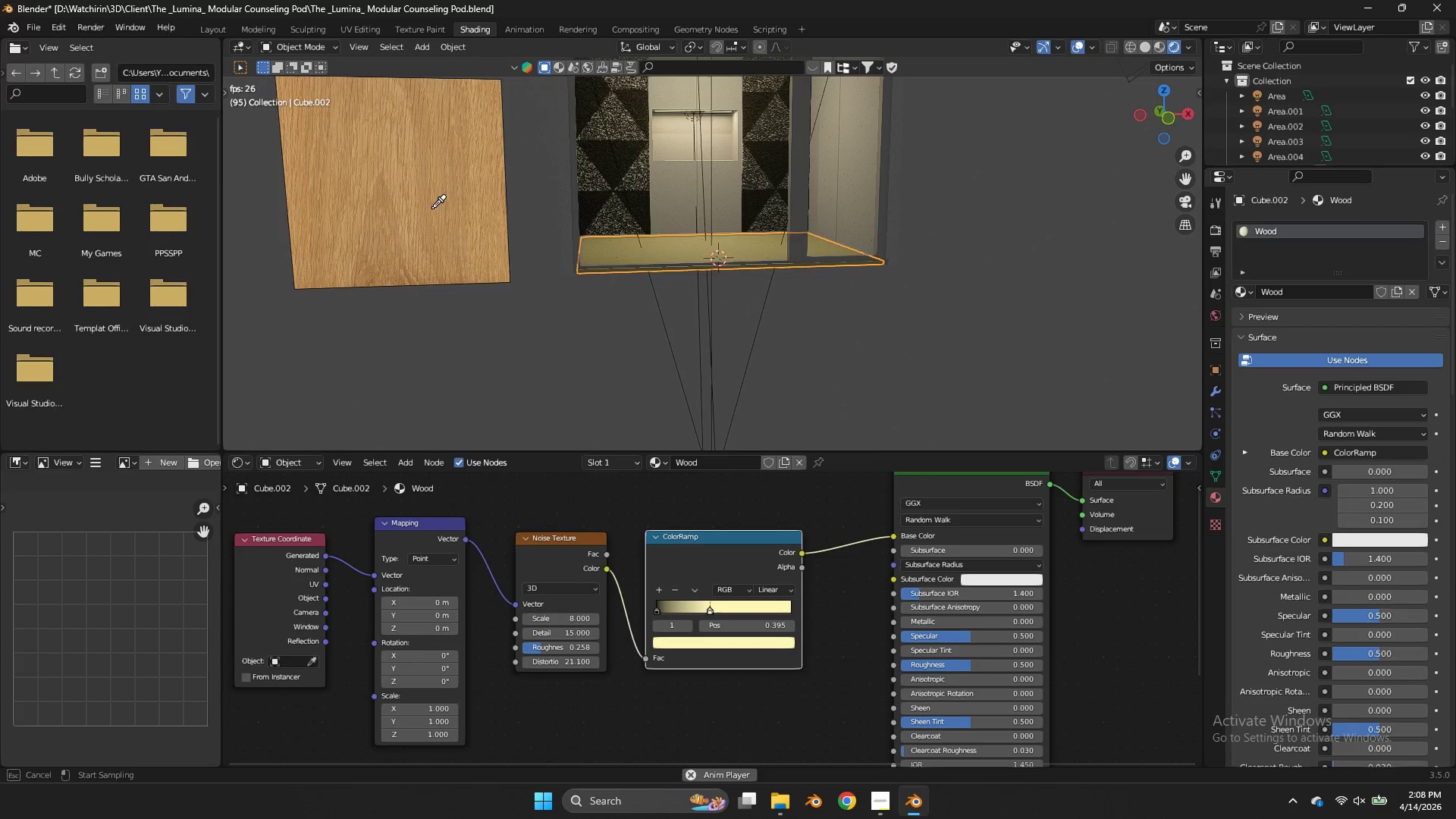 
left_click([438, 183])
 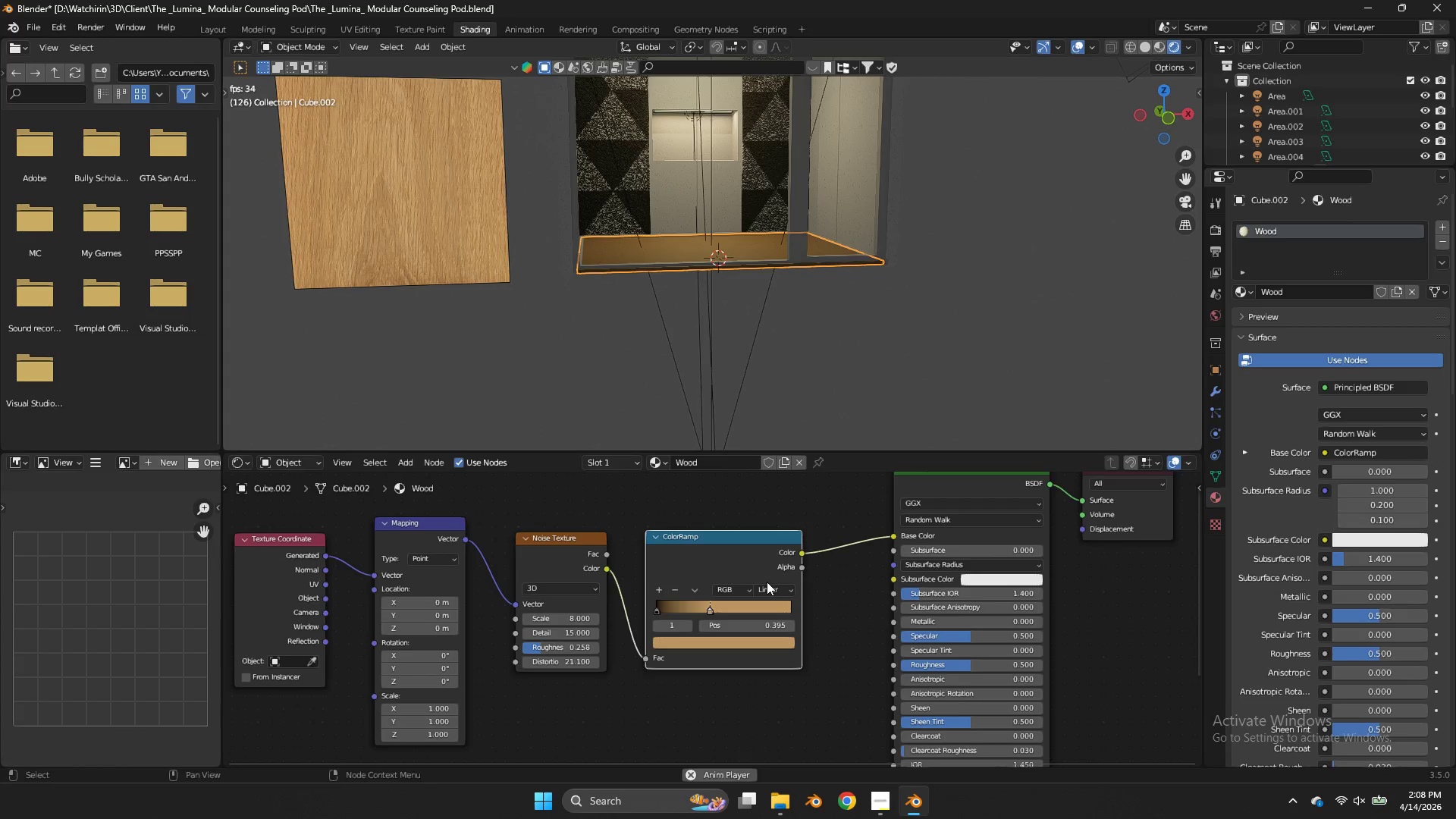 
scroll: coordinate [767, 582], scroll_direction: up, amount: 2.0
 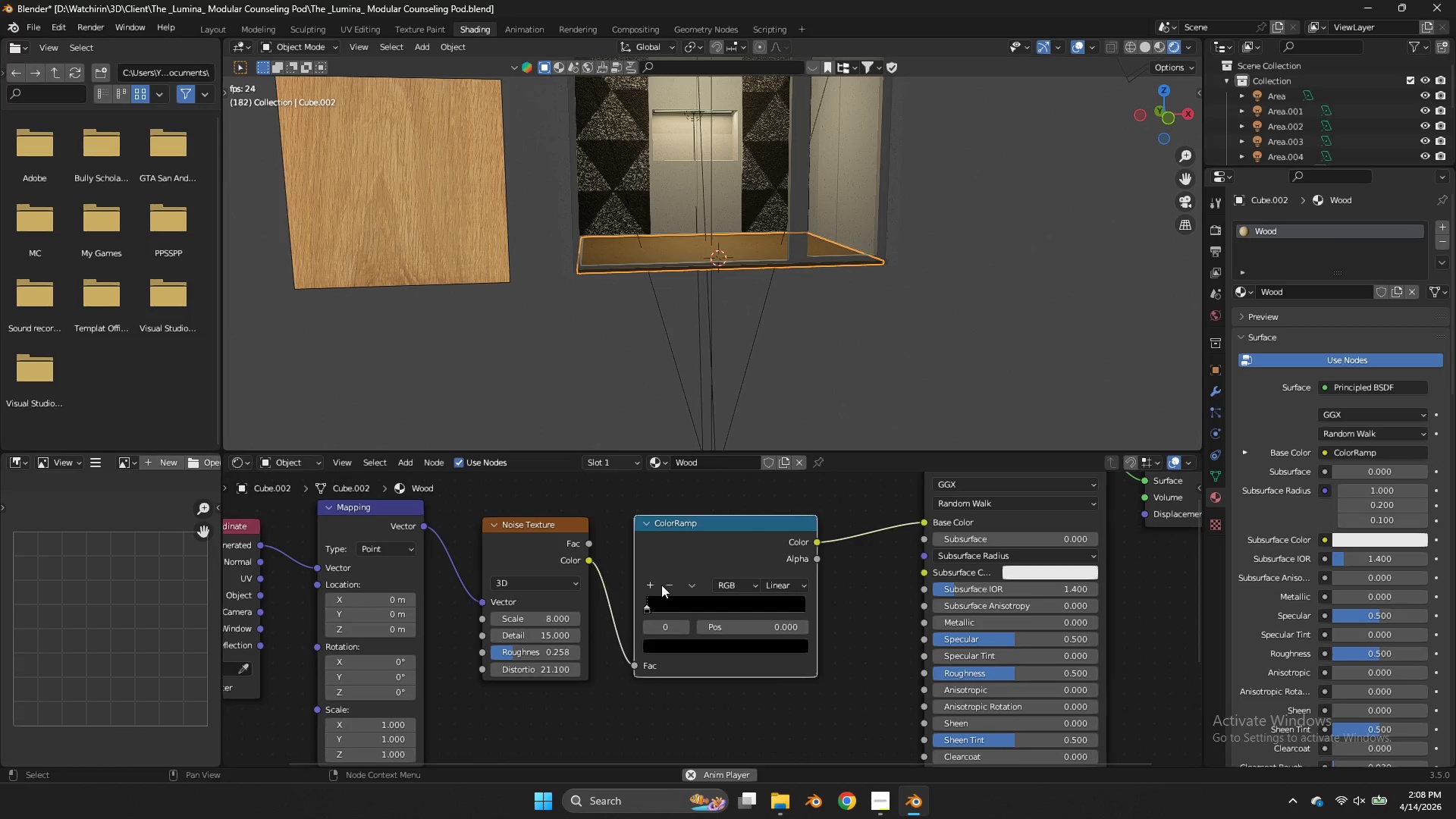 
left_click([663, 585])
 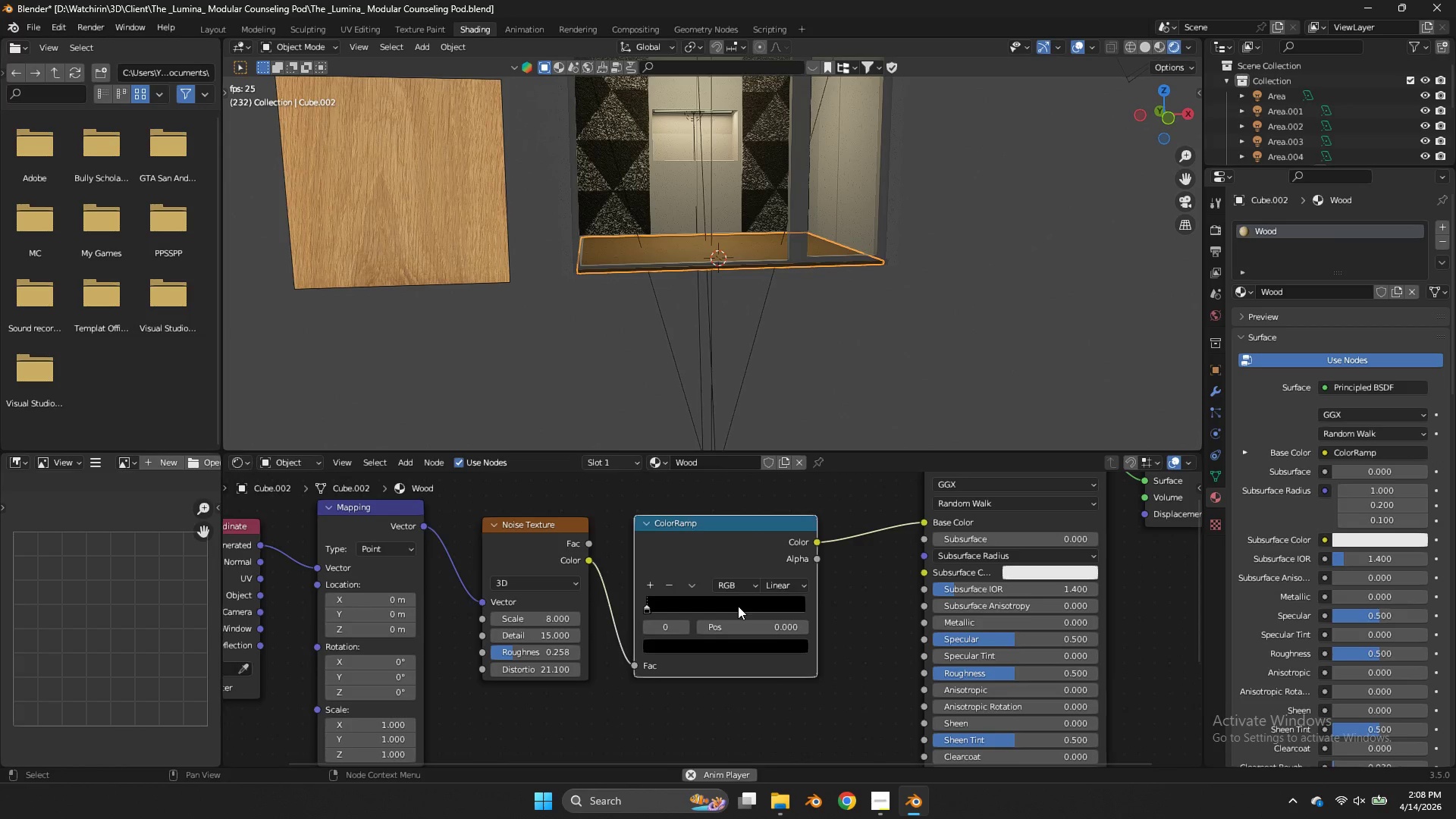 
left_click([727, 648])
 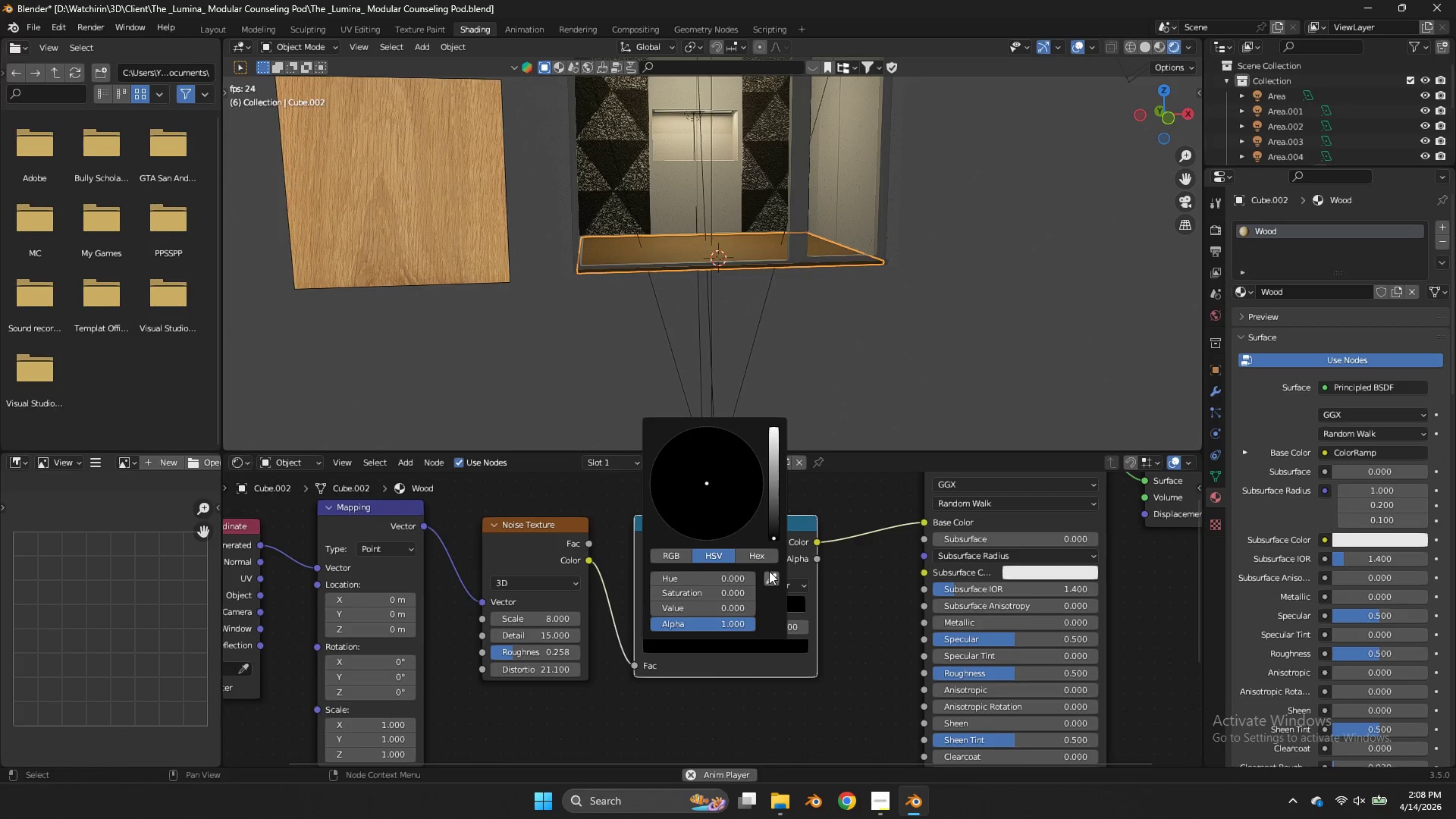 
left_click([771, 573])
 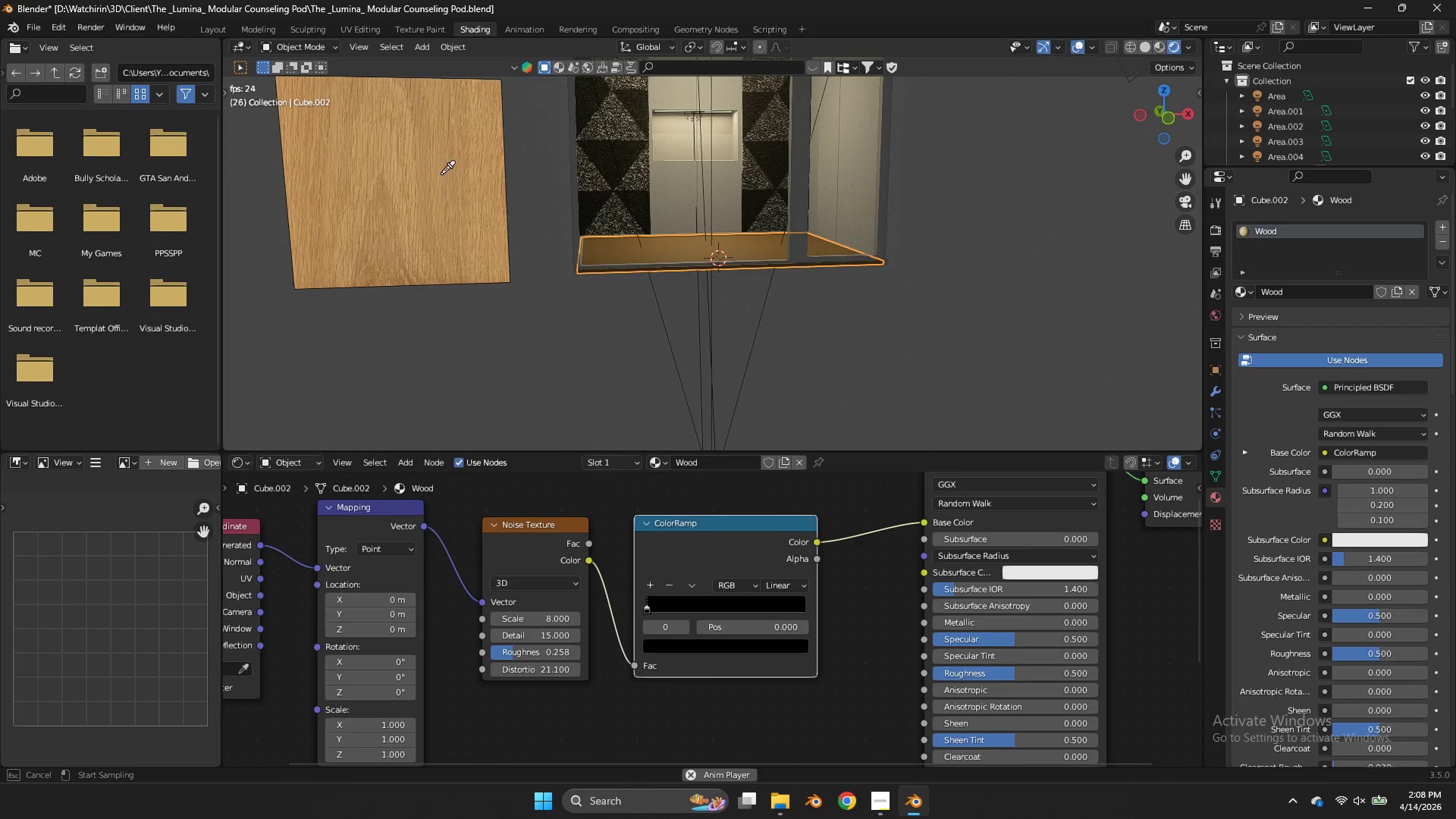 
left_click([438, 173])
 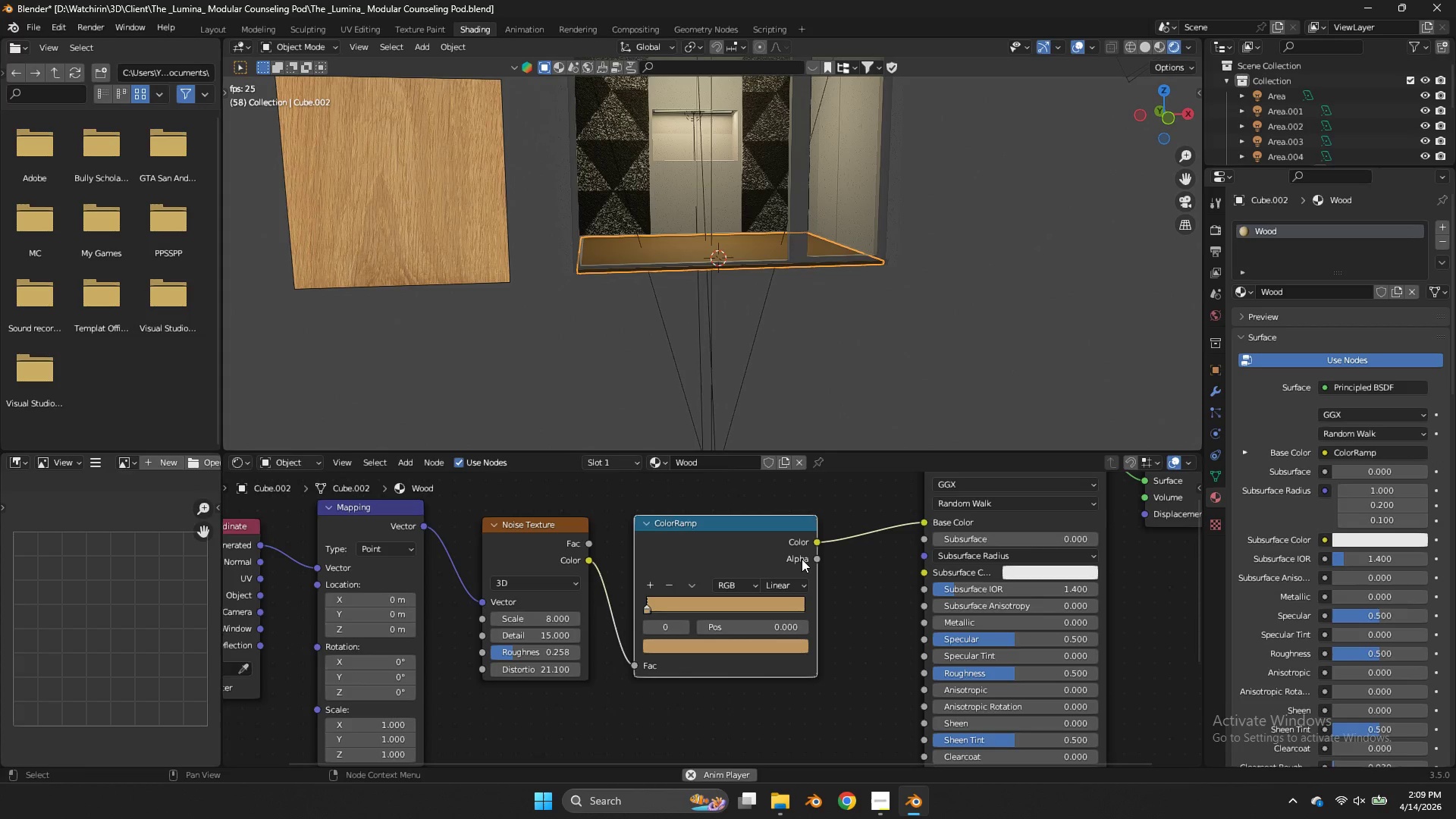 
wait(26.91)
 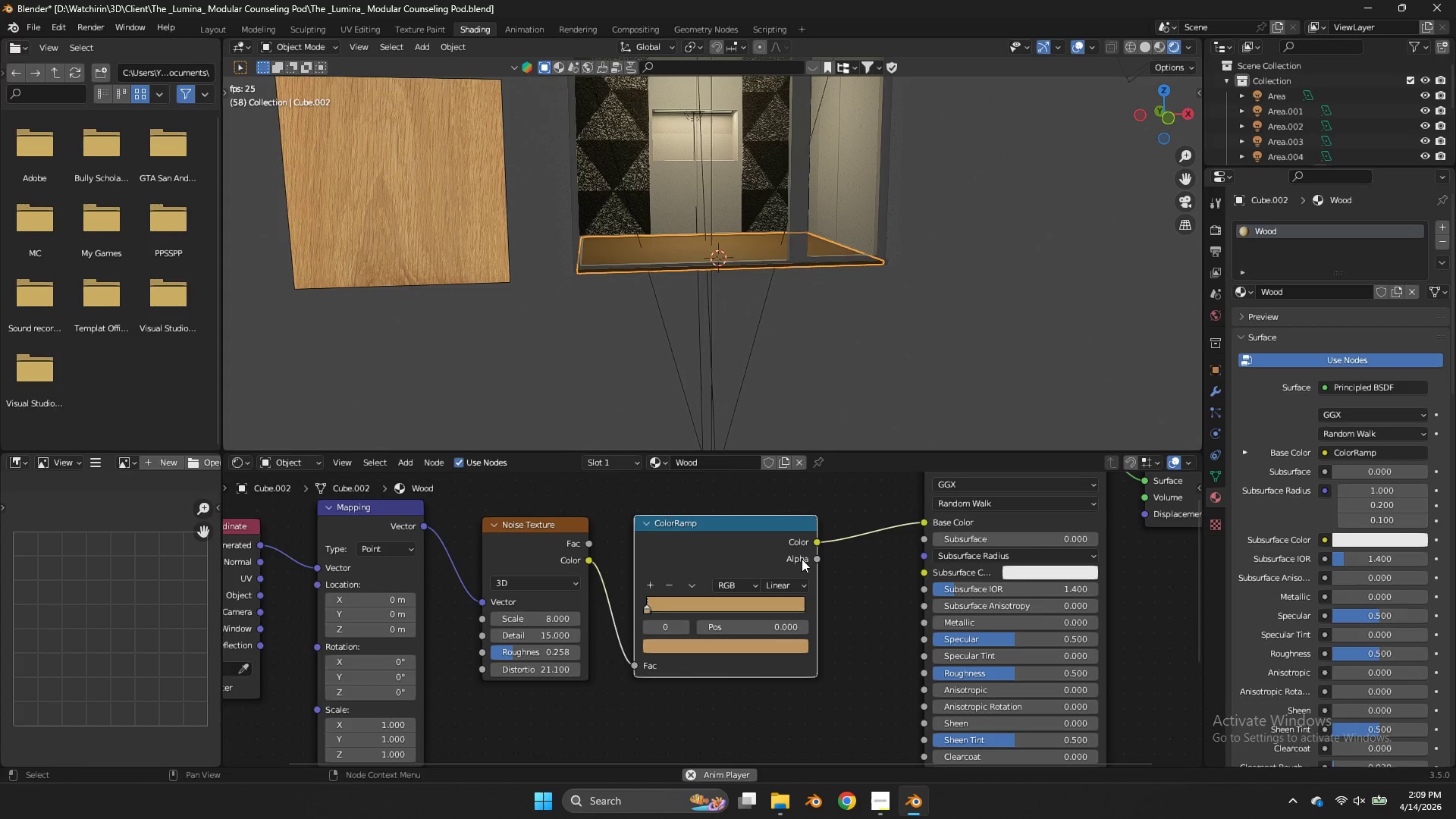 
scroll: coordinate [840, 281], scroll_direction: up, amount: 3.0
 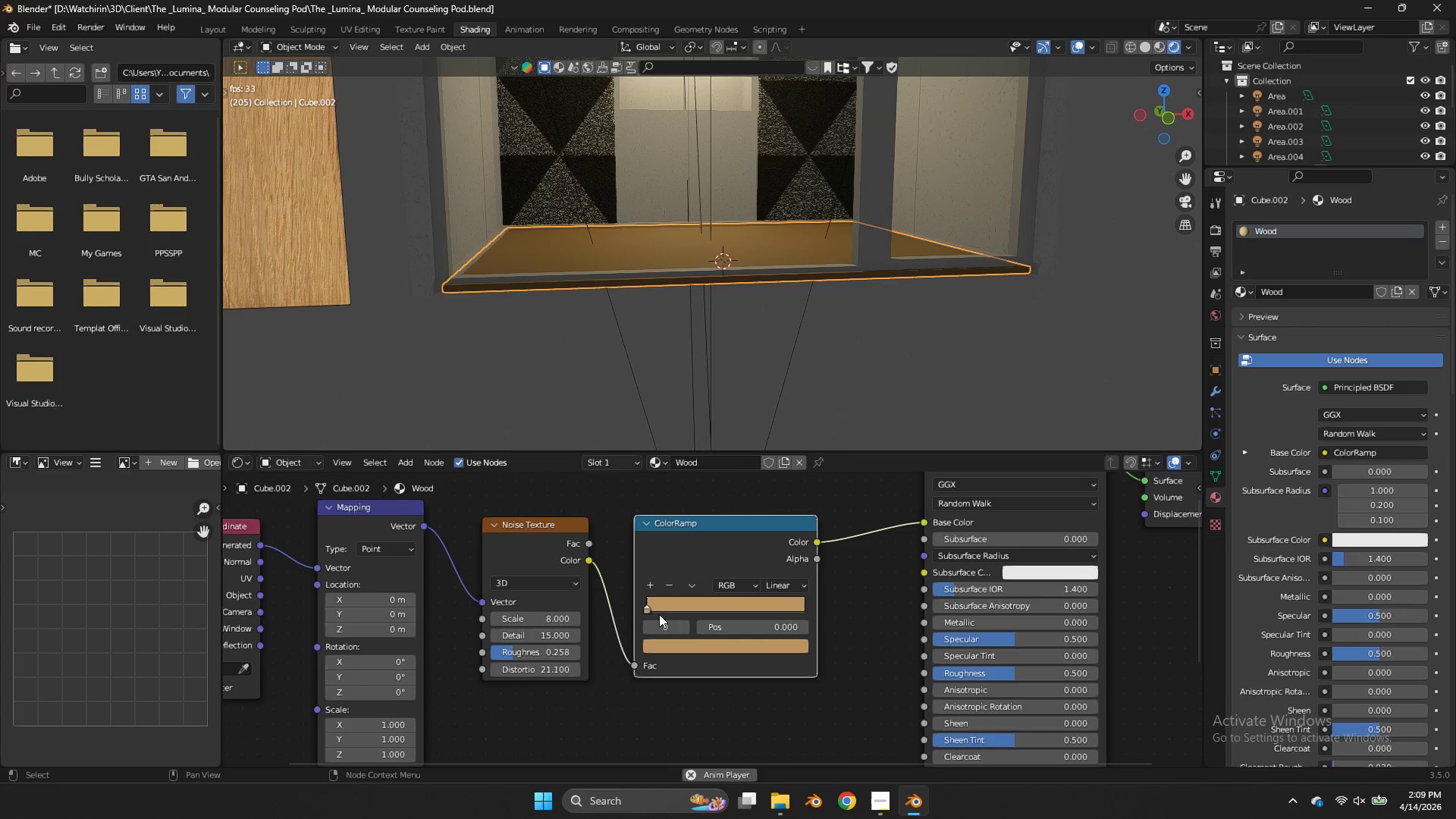 
left_click_drag(start_coordinate=[656, 605], to_coordinate=[718, 604])
 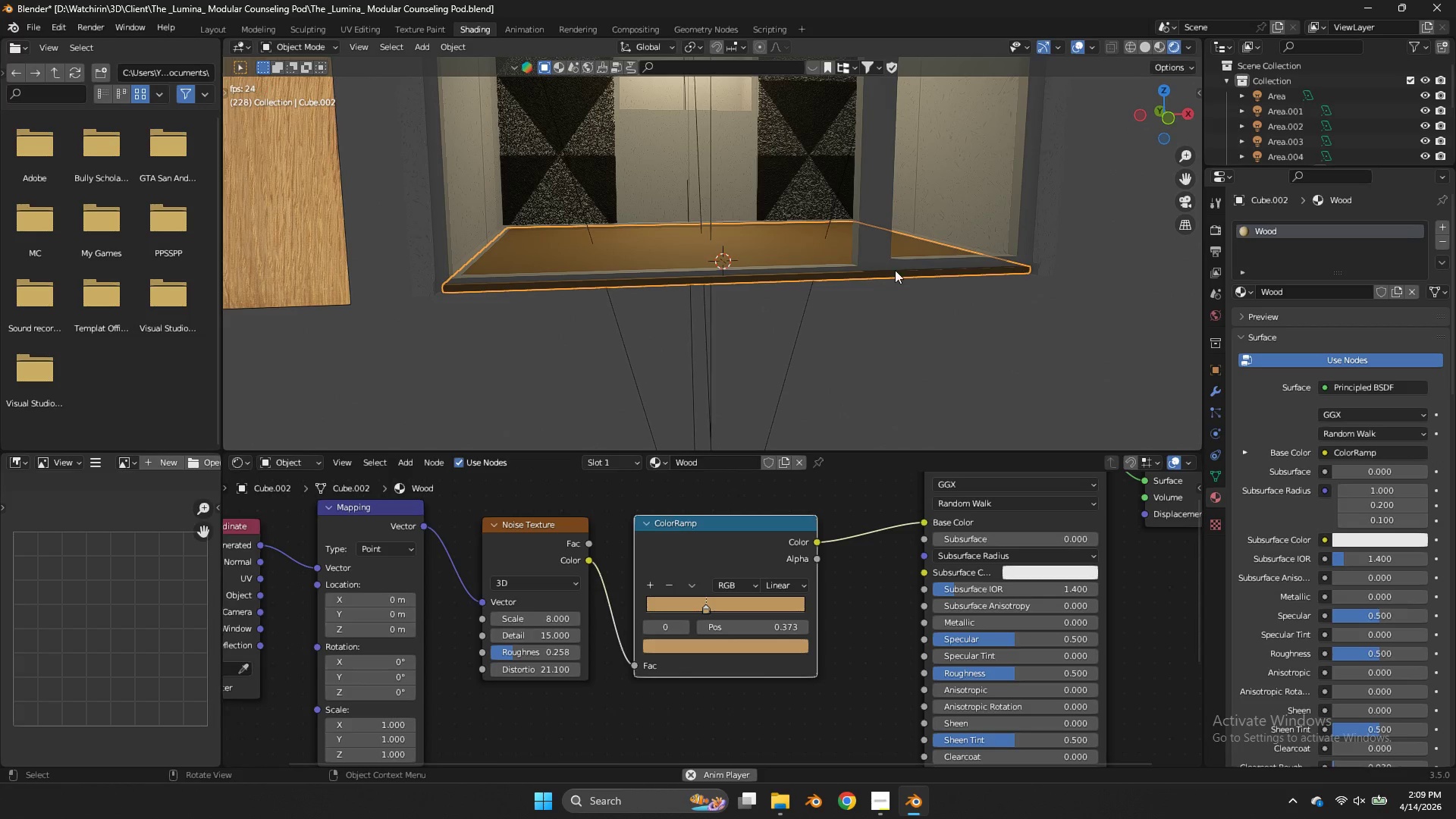 
key(Meta+MetaLeft)
 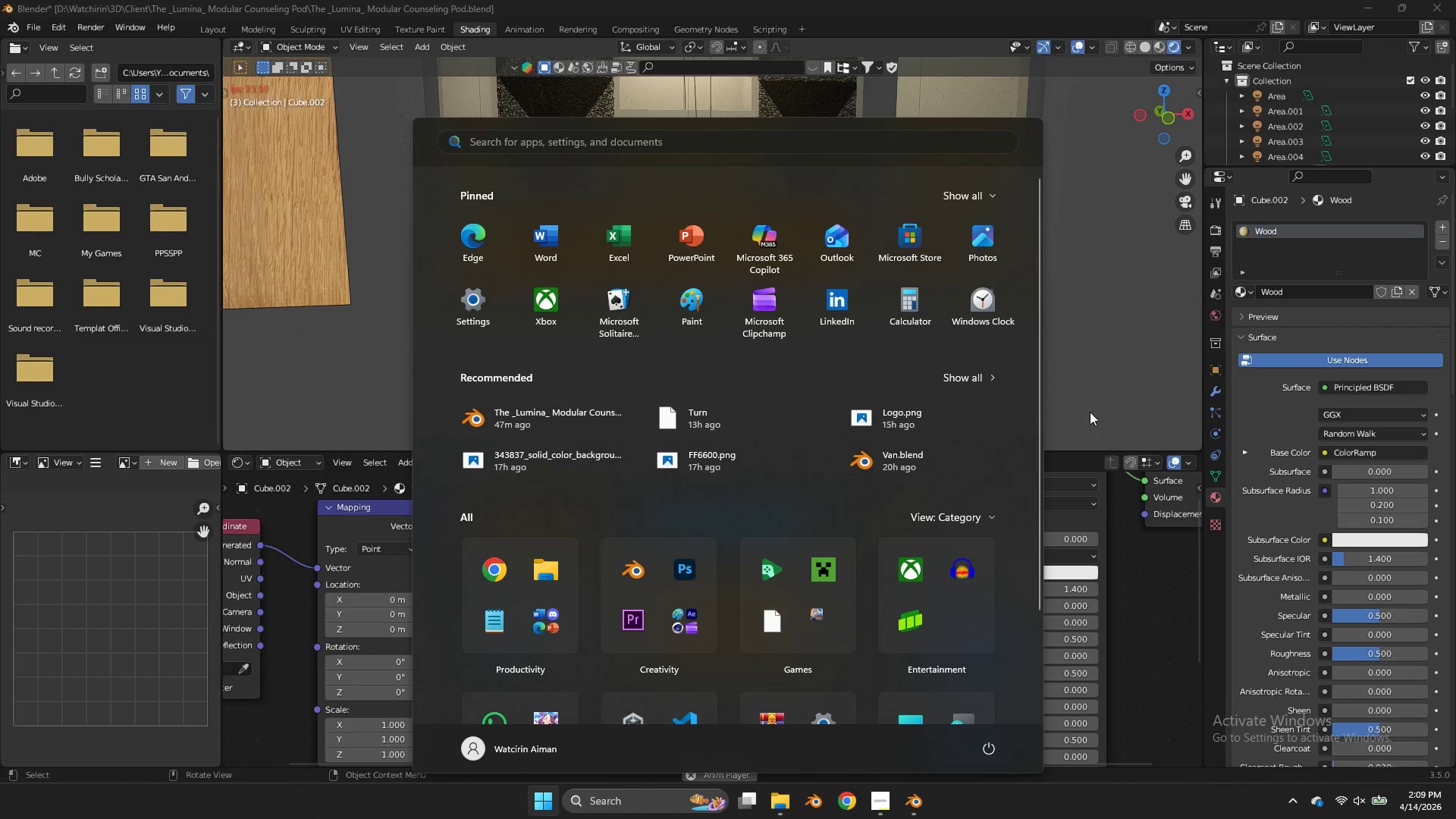 
left_click([1087, 403])
 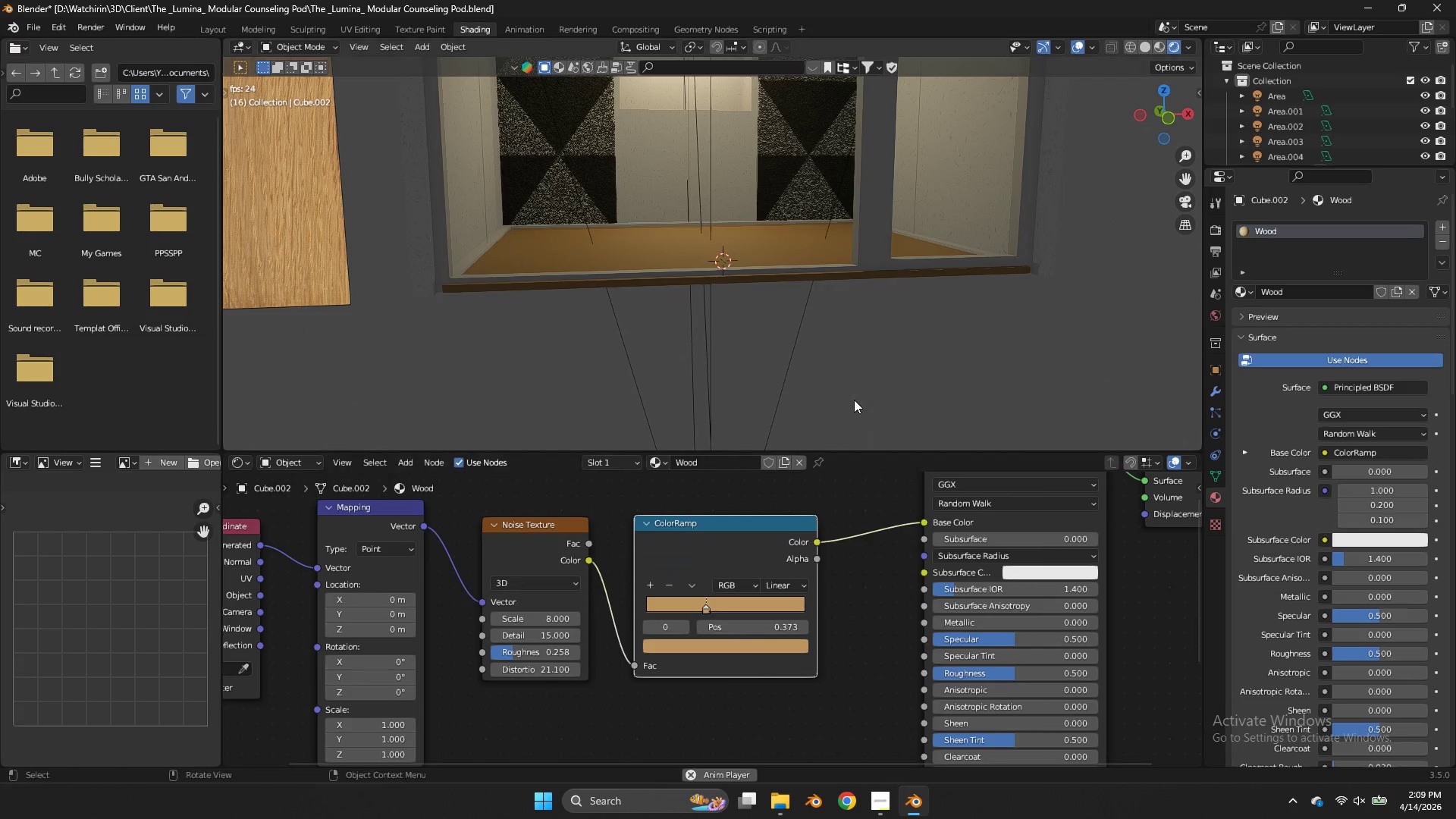 
key(Z)
 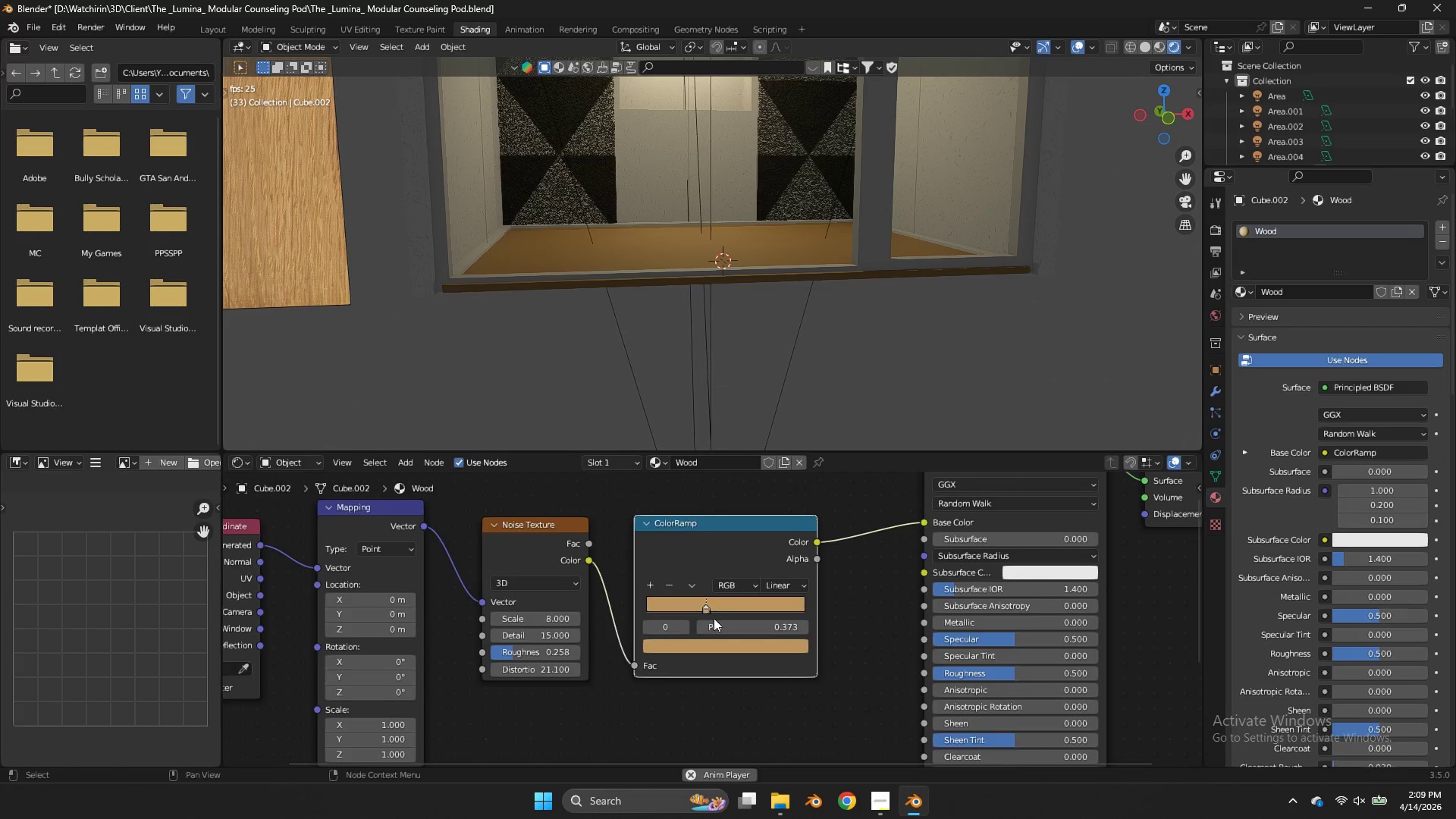 
left_click_drag(start_coordinate=[705, 608], to_coordinate=[730, 607])
 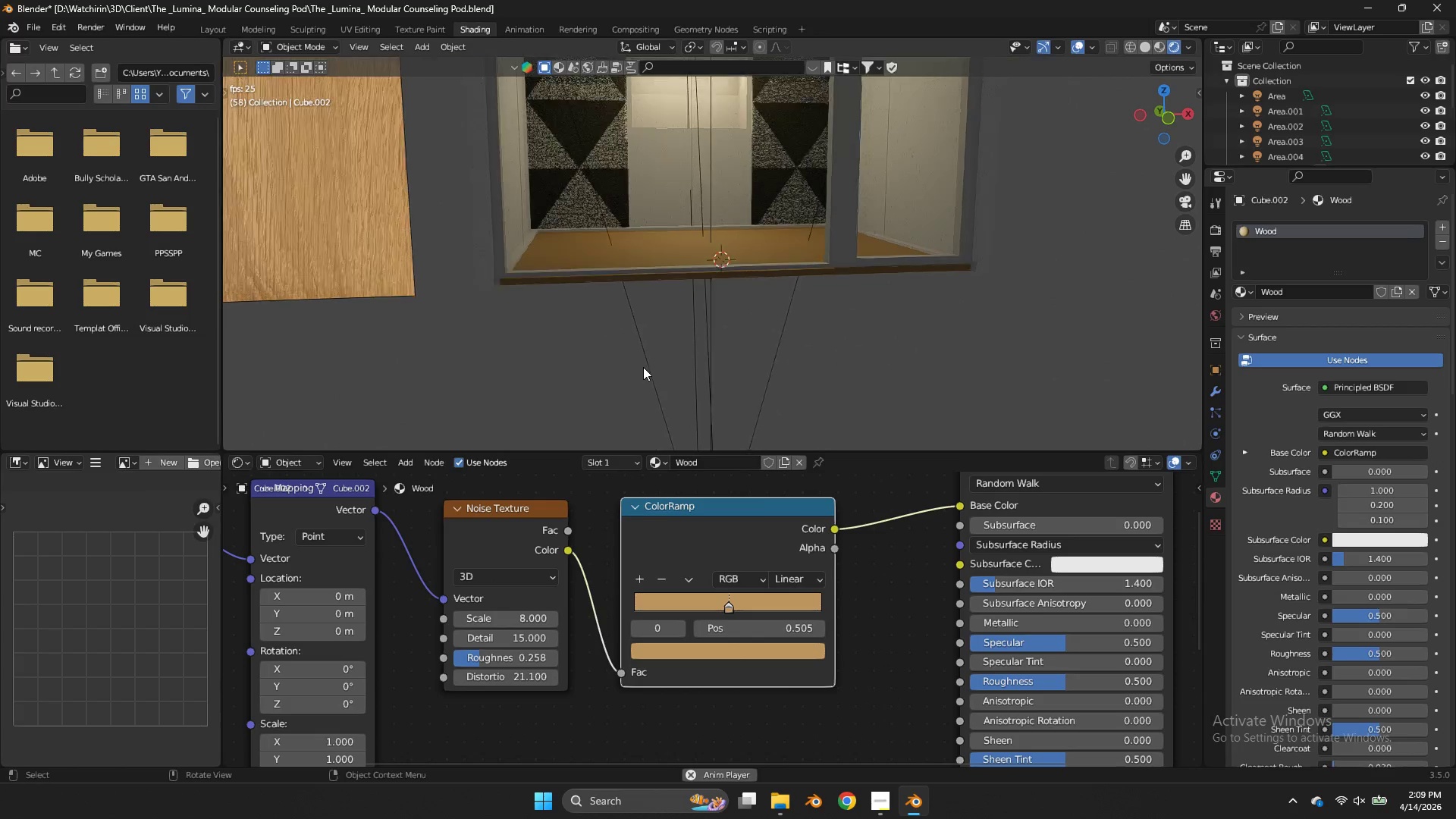 
scroll: coordinate [714, 618], scroll_direction: up, amount: 2.0
 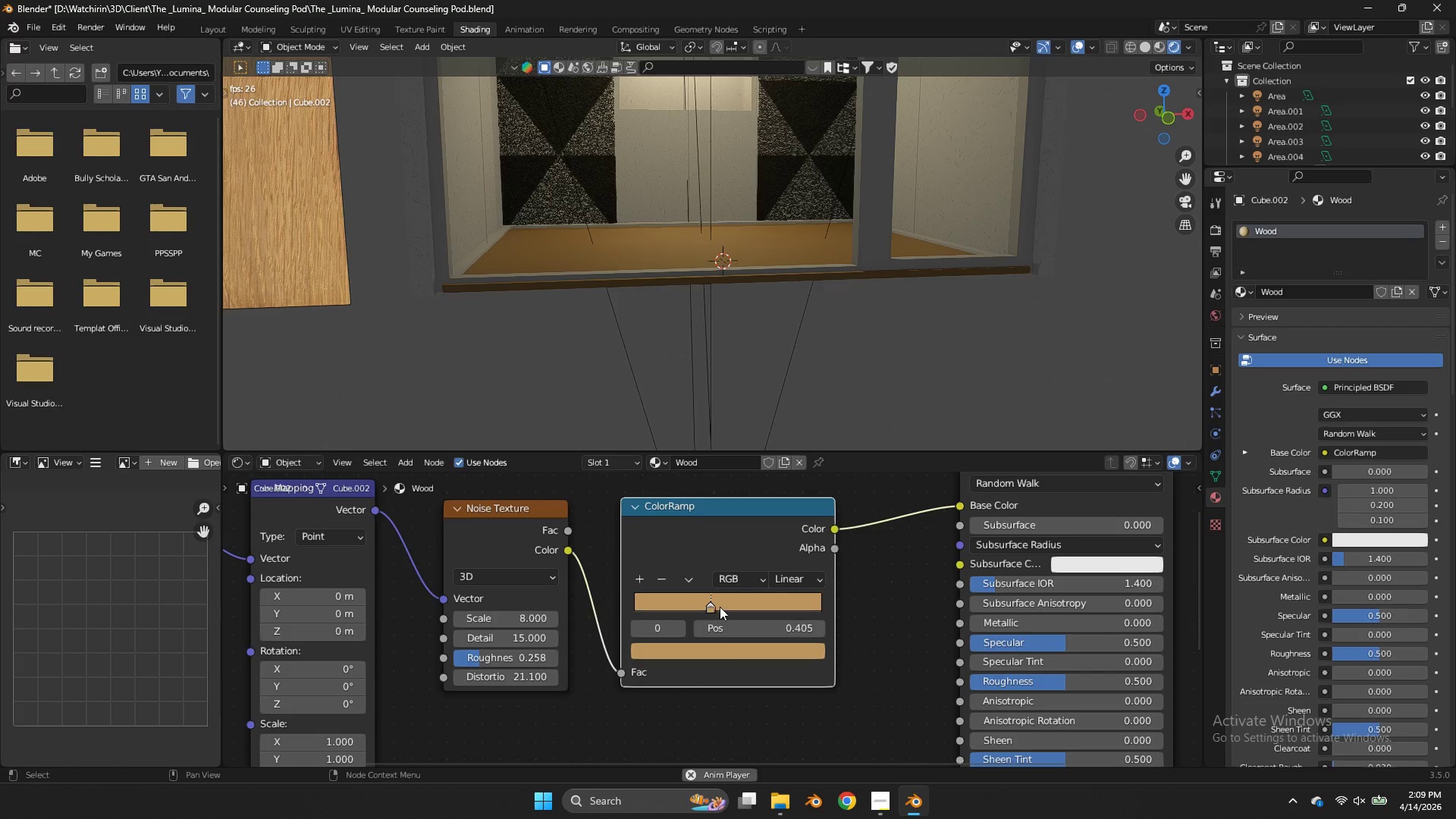 
scroll: coordinate [642, 367], scroll_direction: down, amount: 2.0
 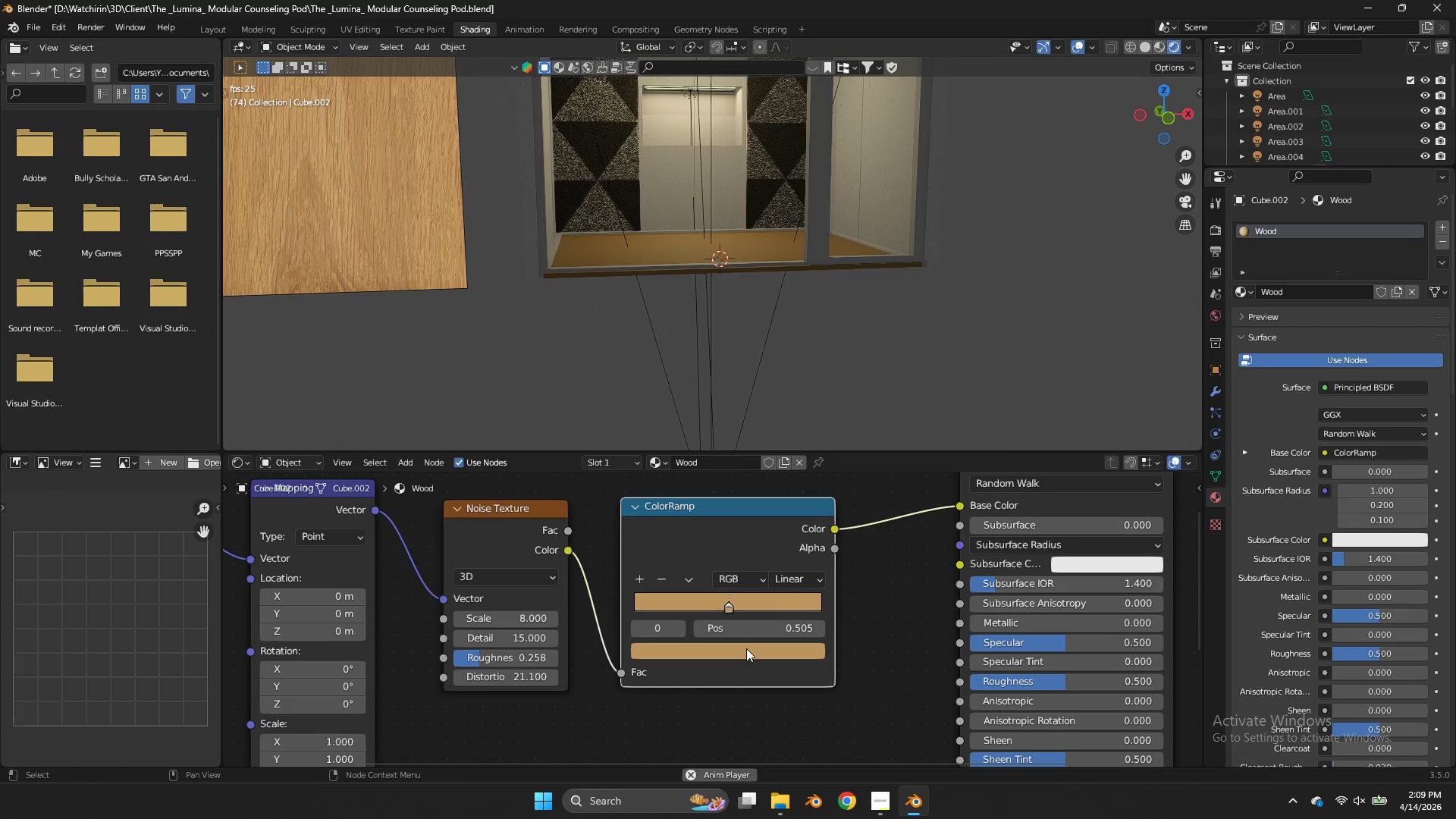 
left_click([746, 648])
 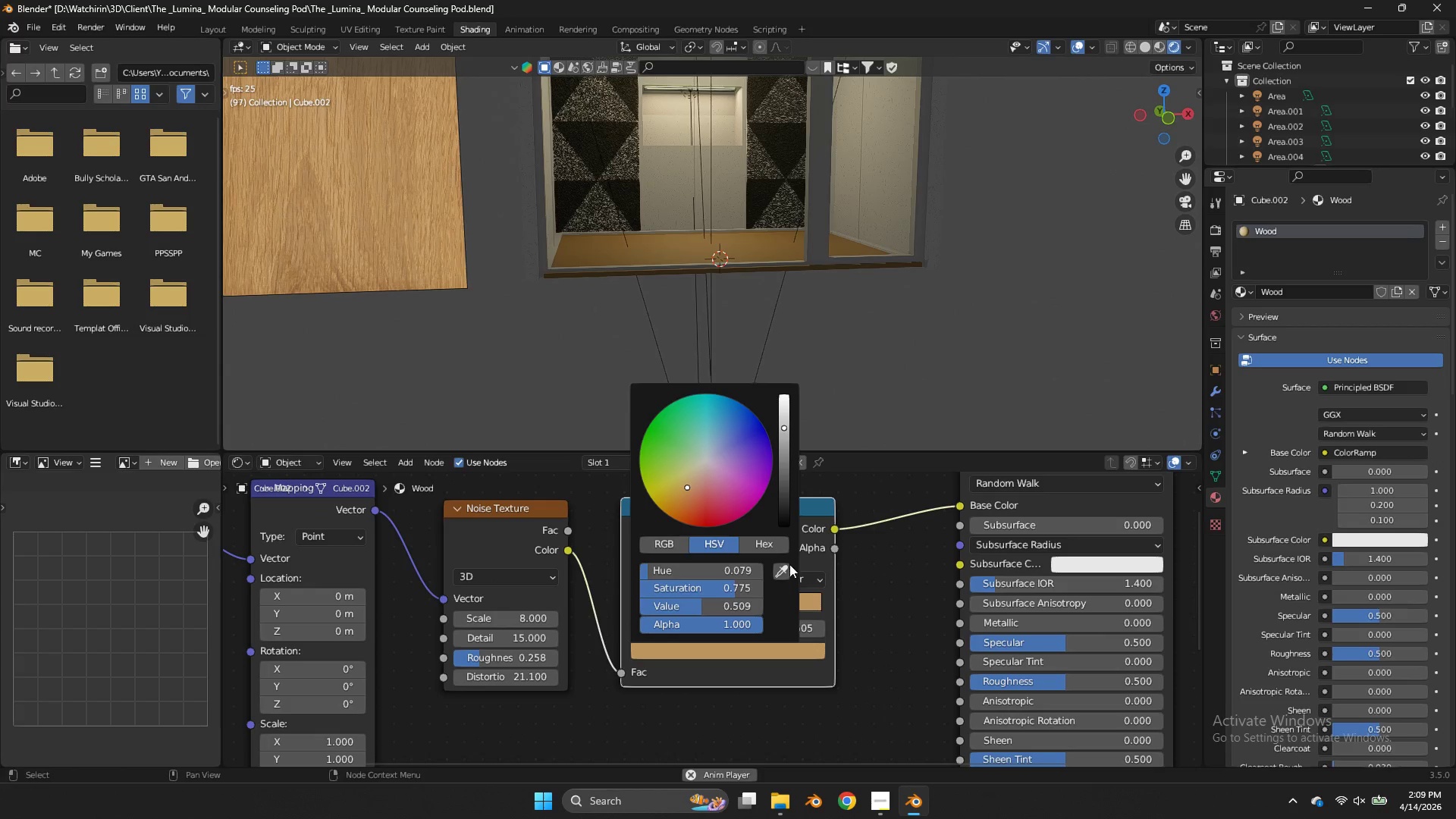 
left_click([784, 571])
 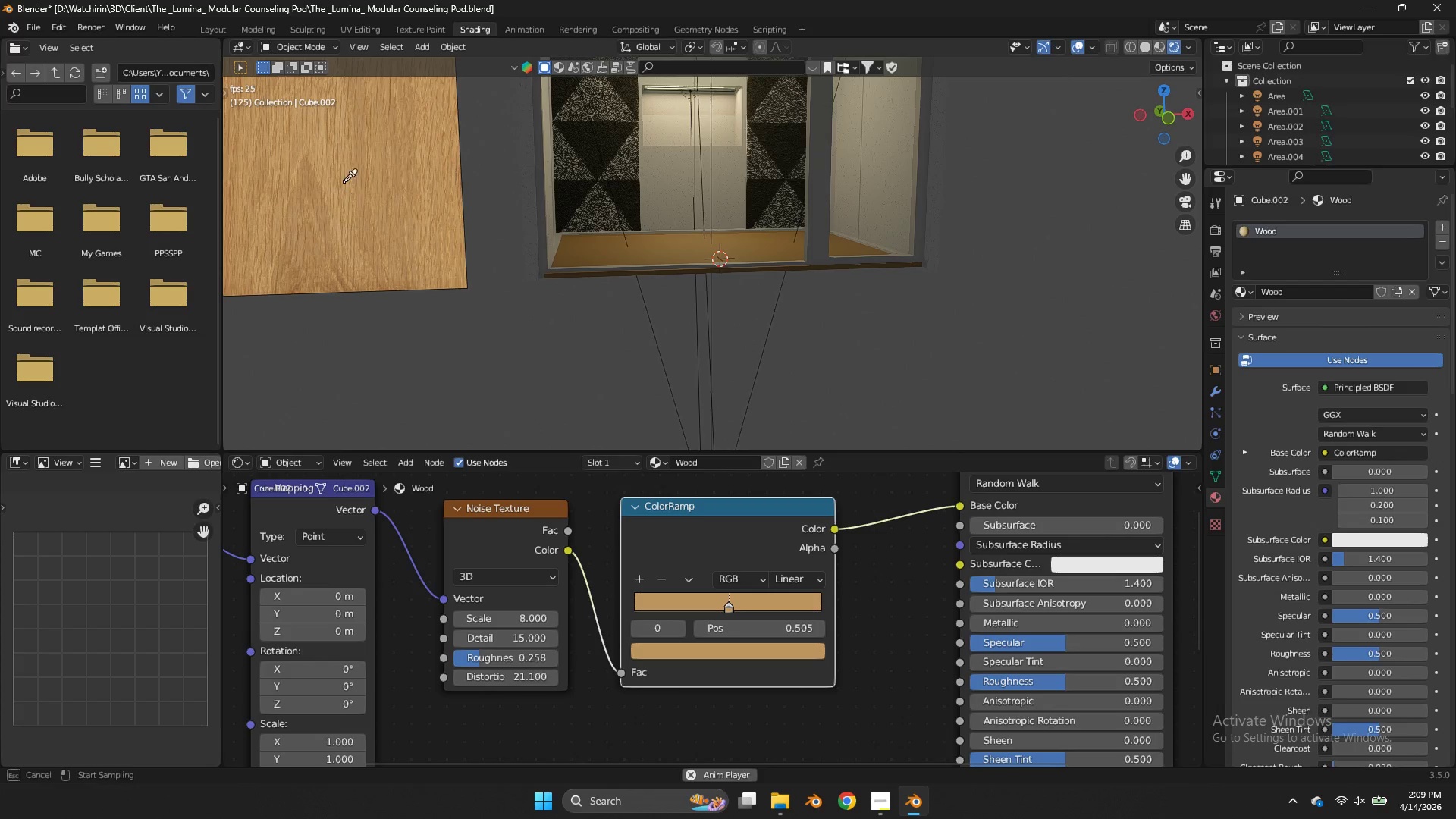 
left_click([334, 168])
 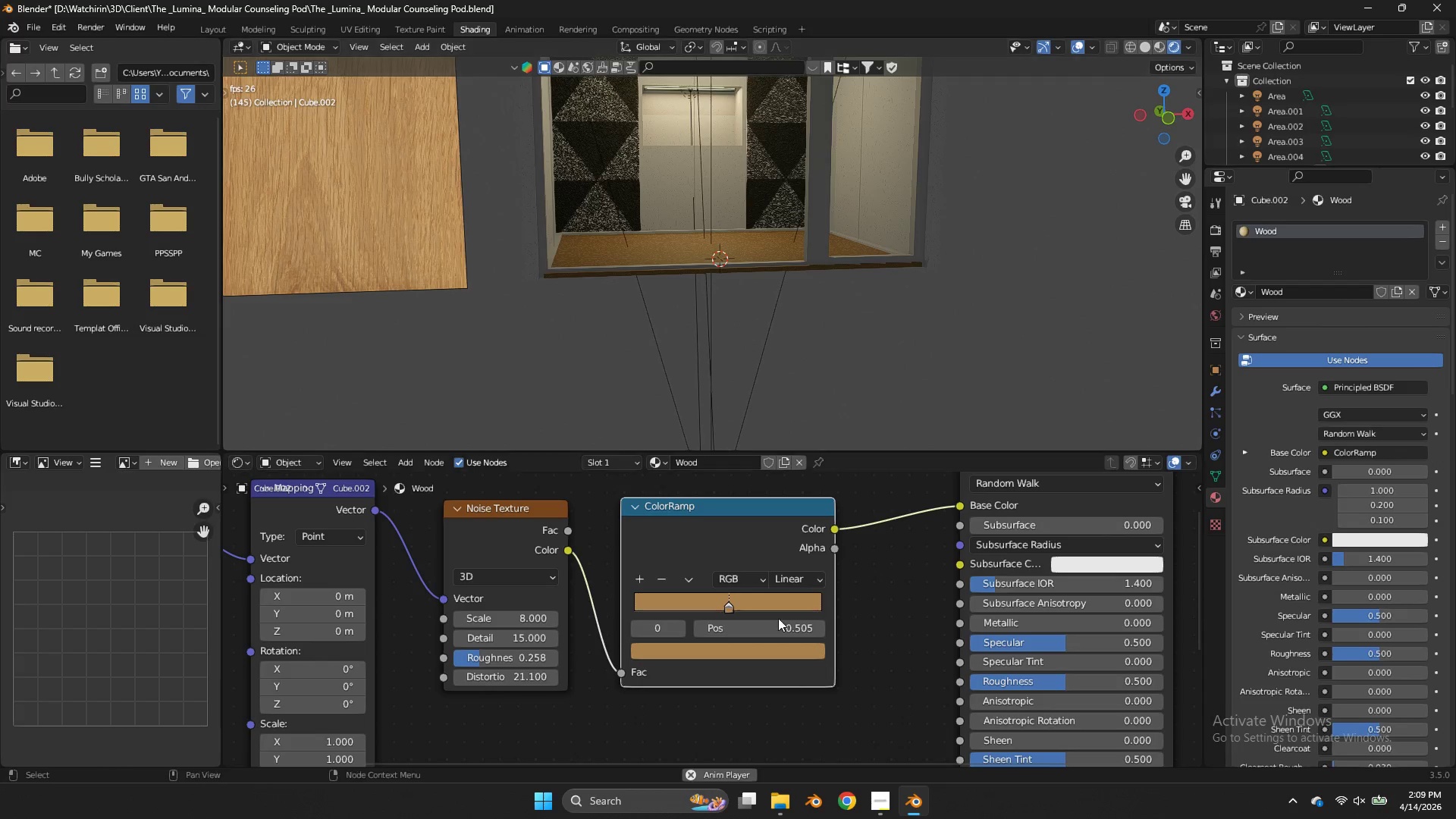 
scroll: coordinate [778, 619], scroll_direction: up, amount: 1.0
 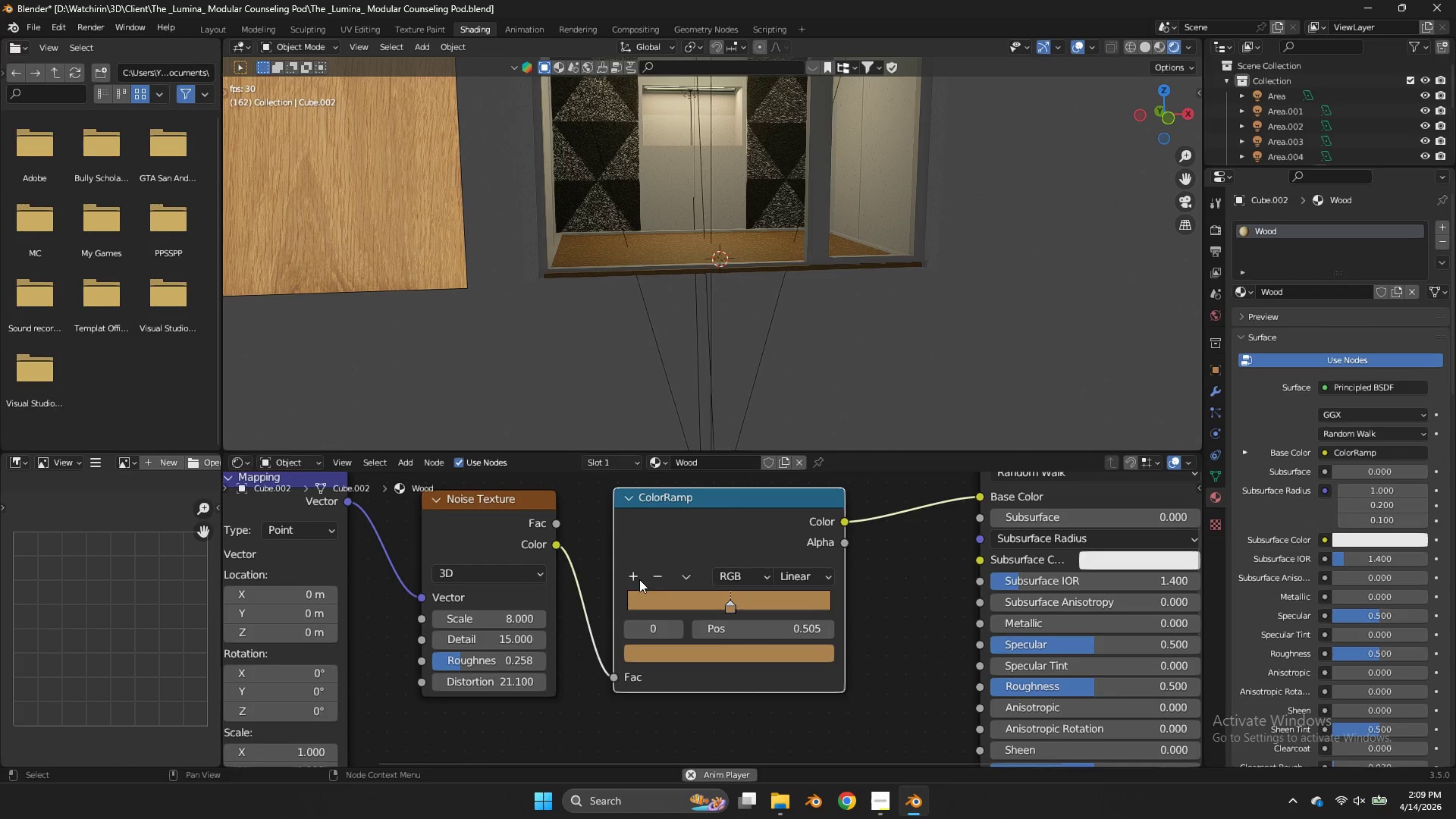 
left_click([639, 579])
 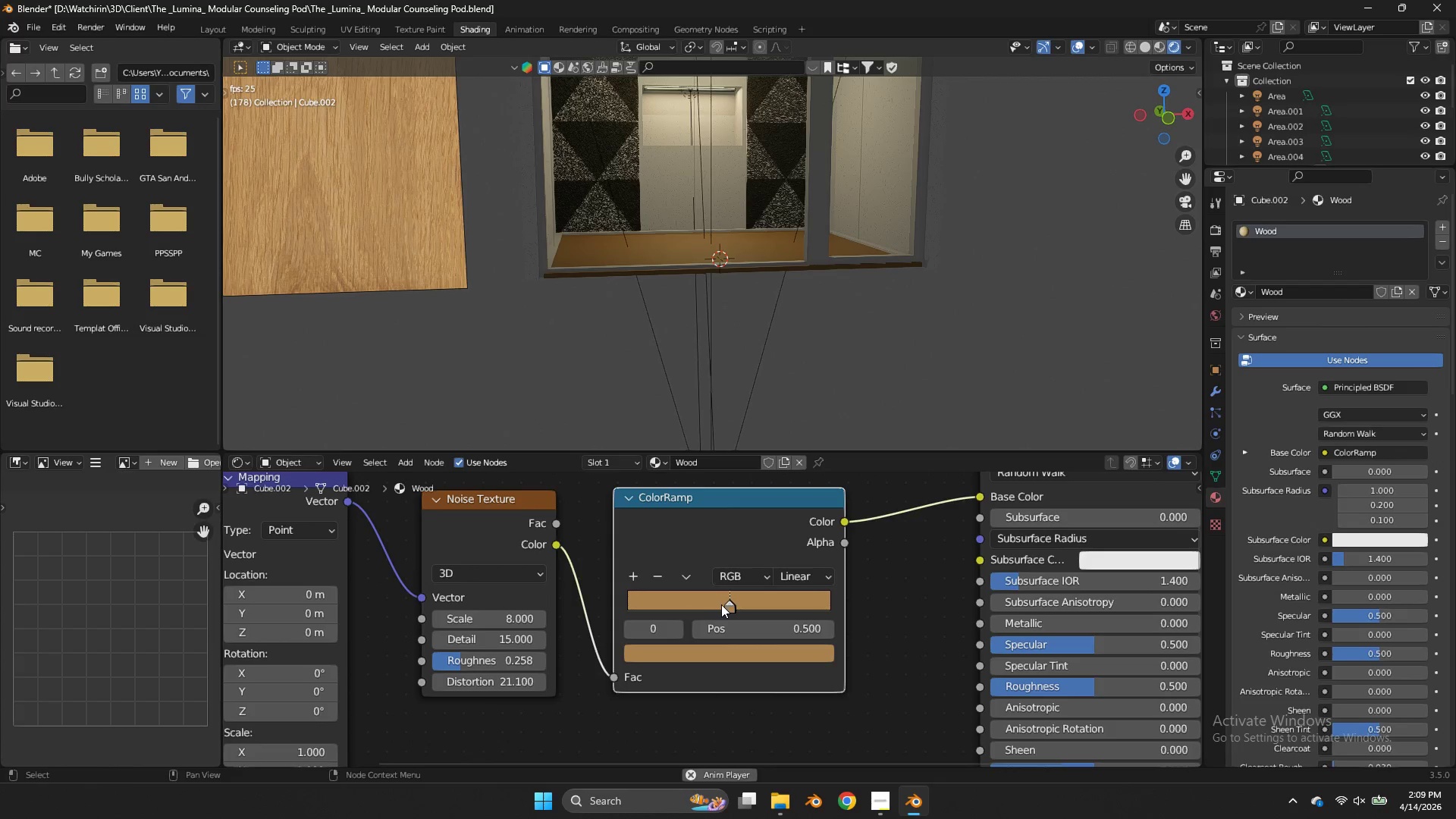 
left_click_drag(start_coordinate=[721, 604], to_coordinate=[659, 598])
 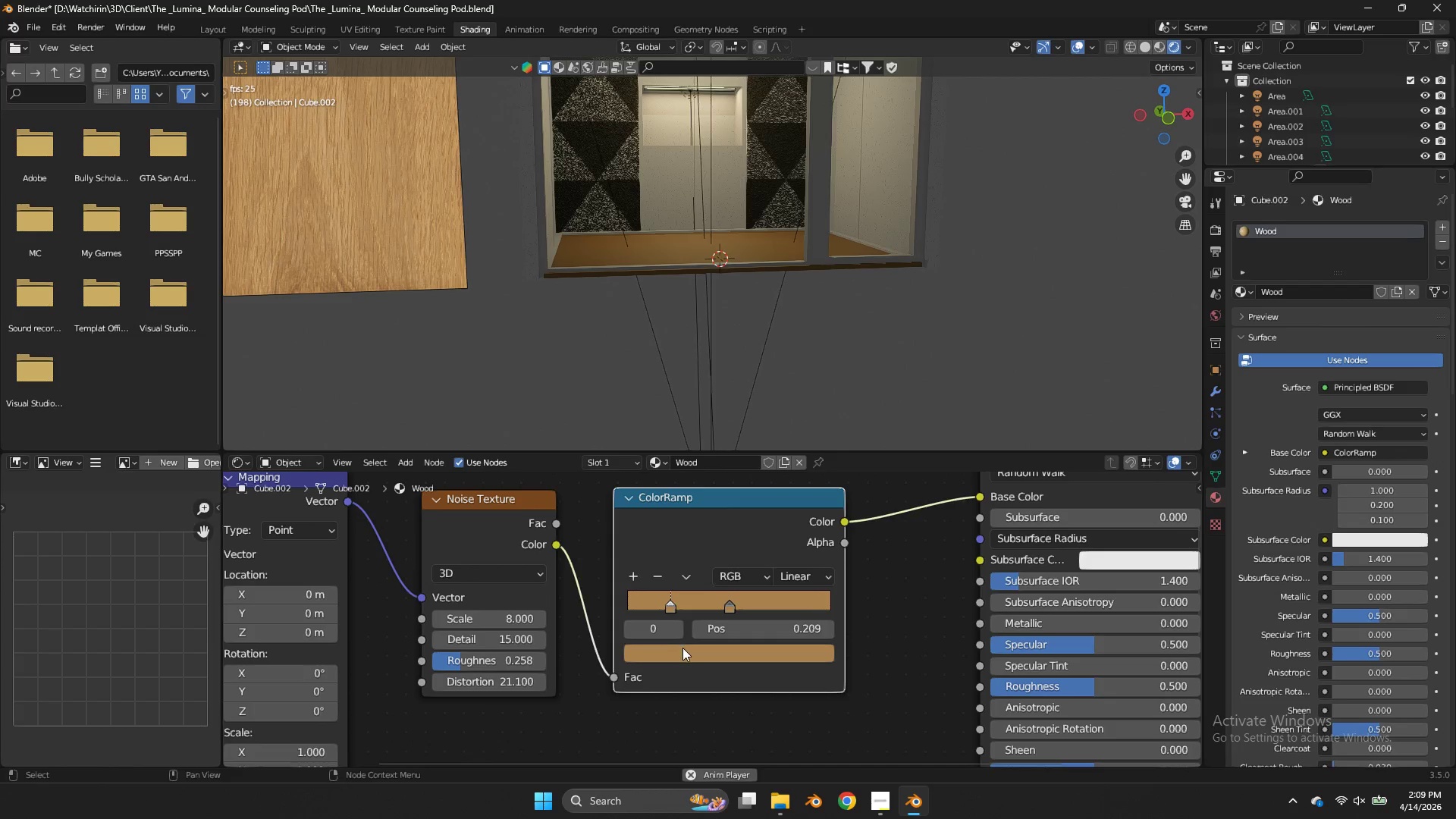 
left_click([682, 648])
 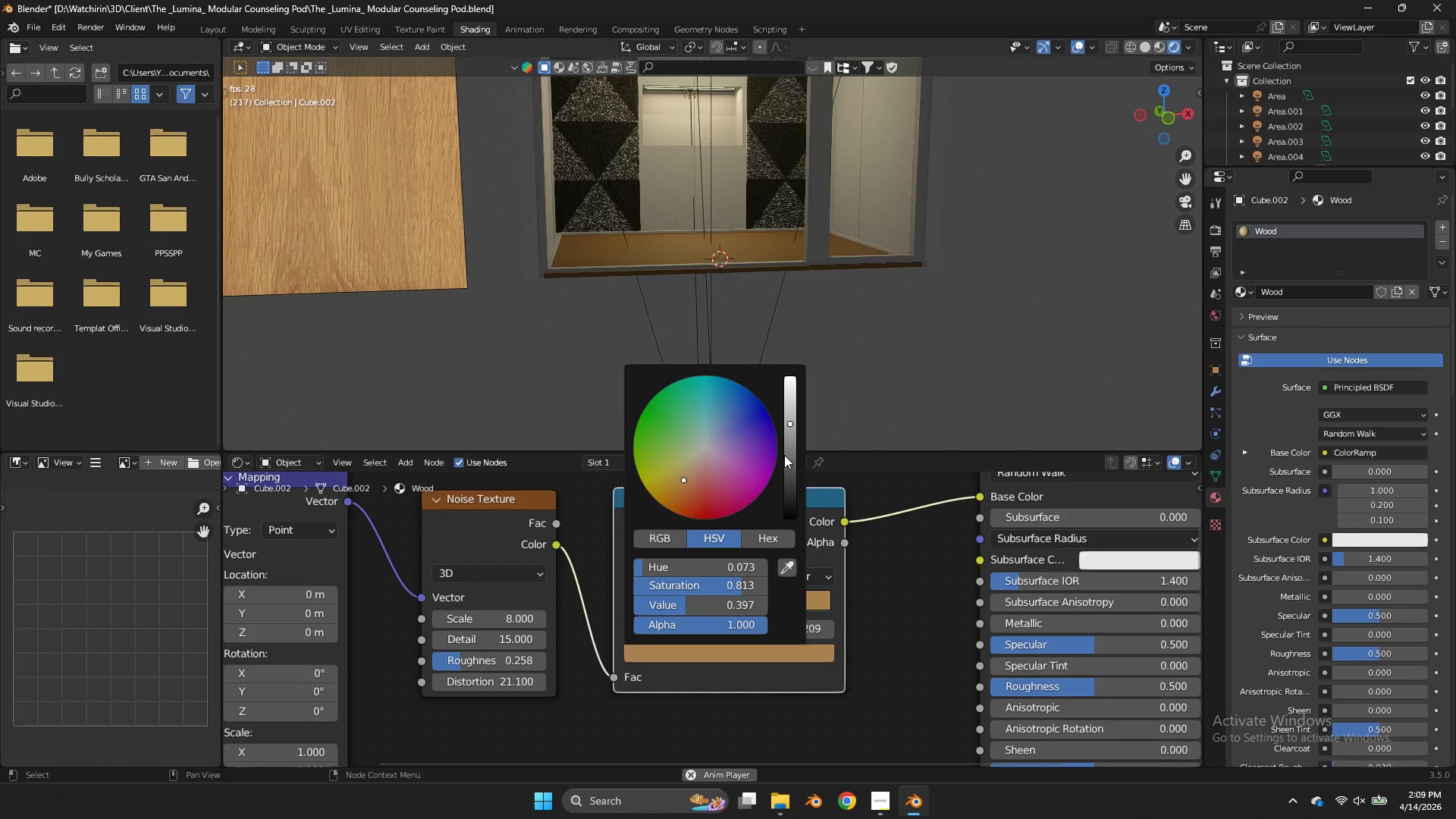 
left_click_drag(start_coordinate=[788, 451], to_coordinate=[794, 463])
 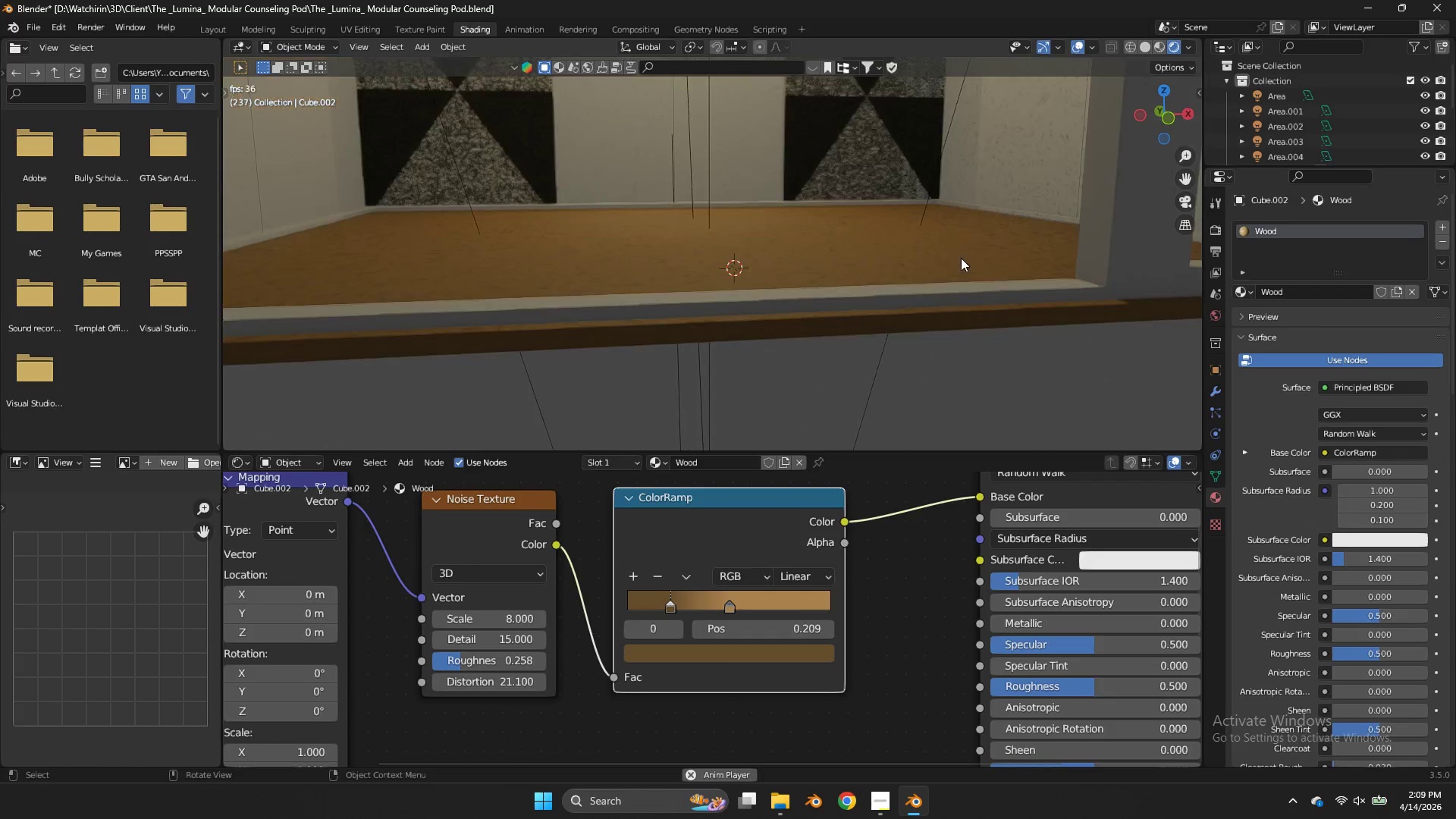 
scroll: coordinate [961, 258], scroll_direction: up, amount: 10.0
 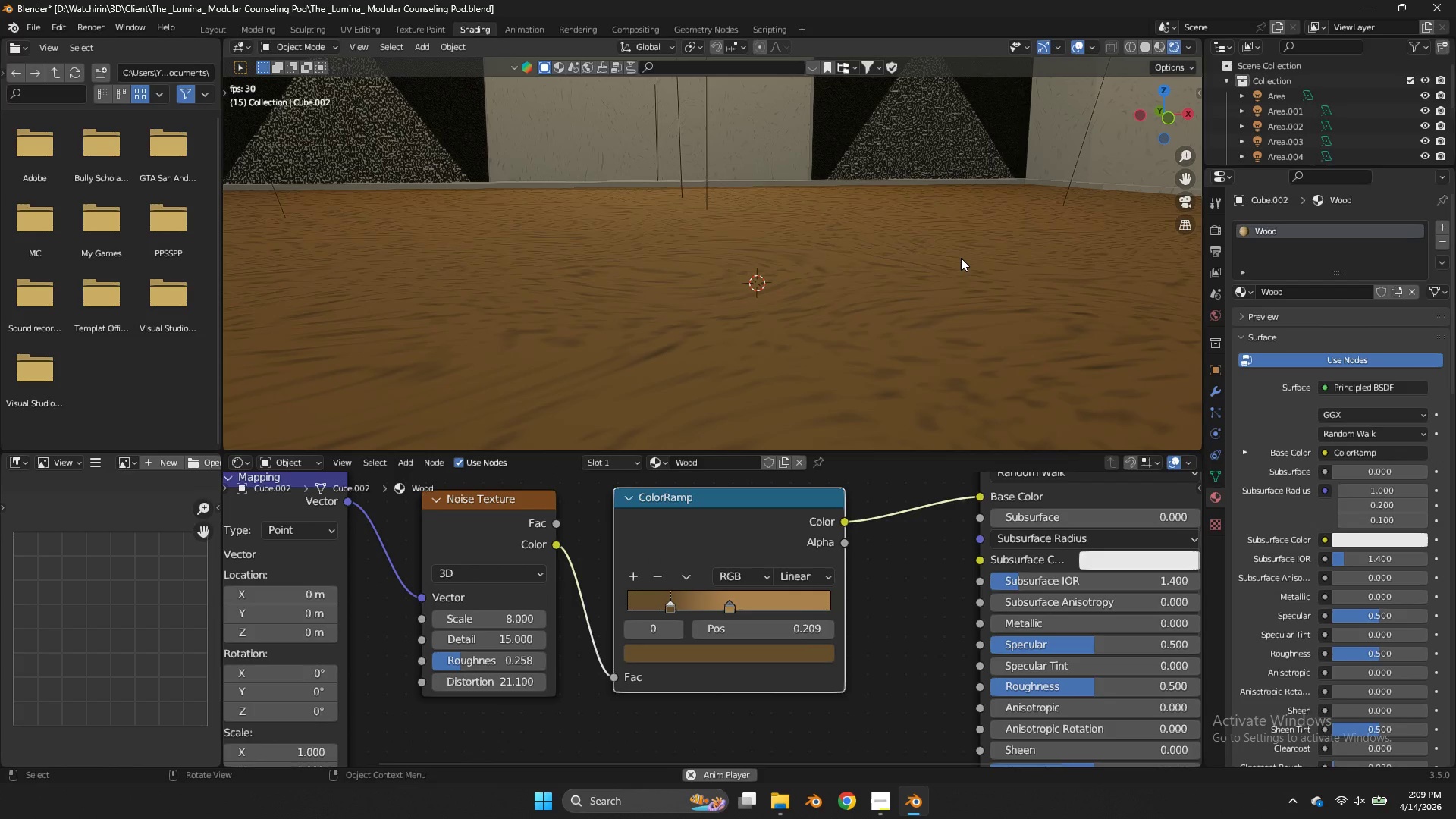 
key(NumpadDivide)
 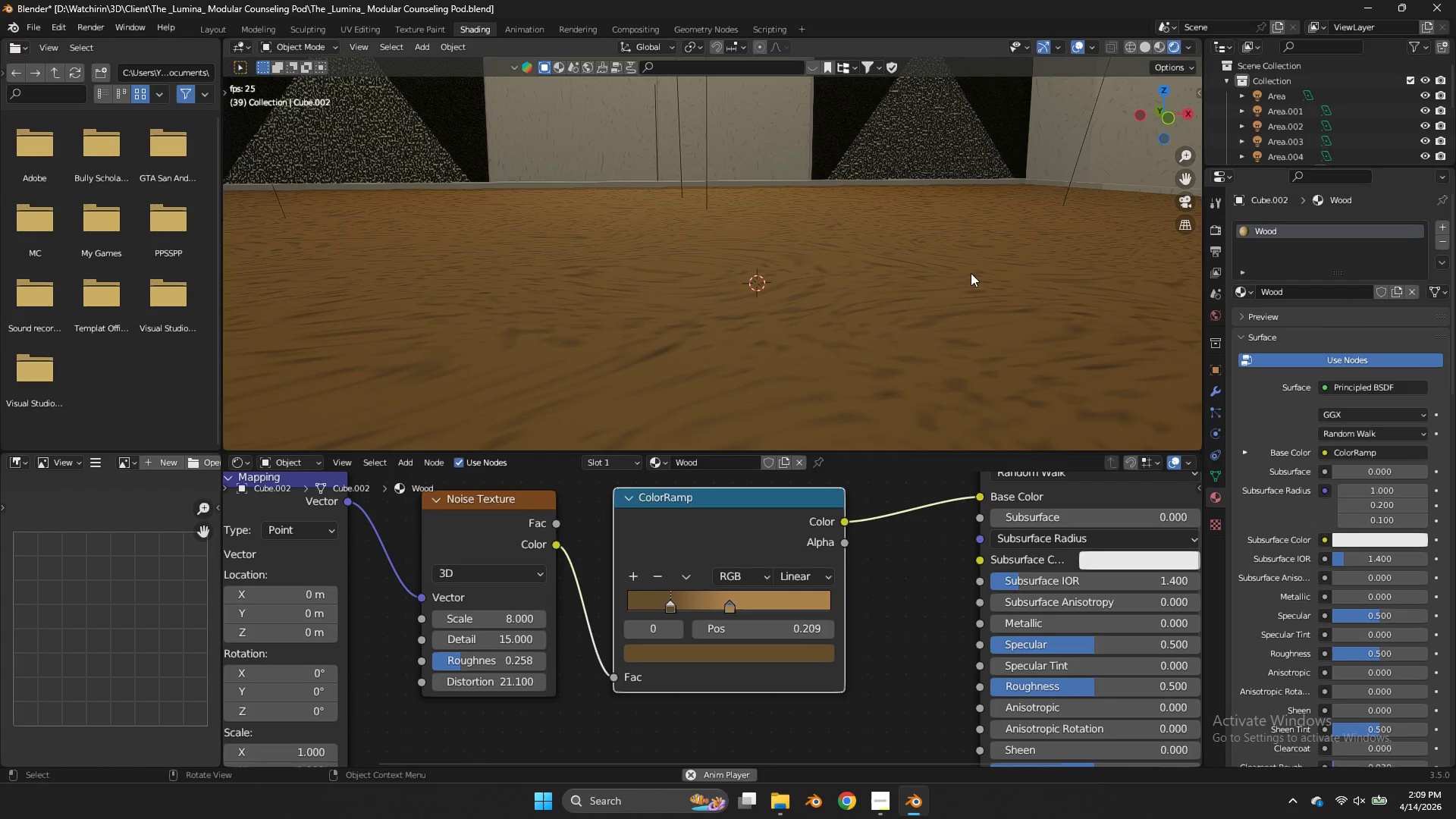 
key(Z)
 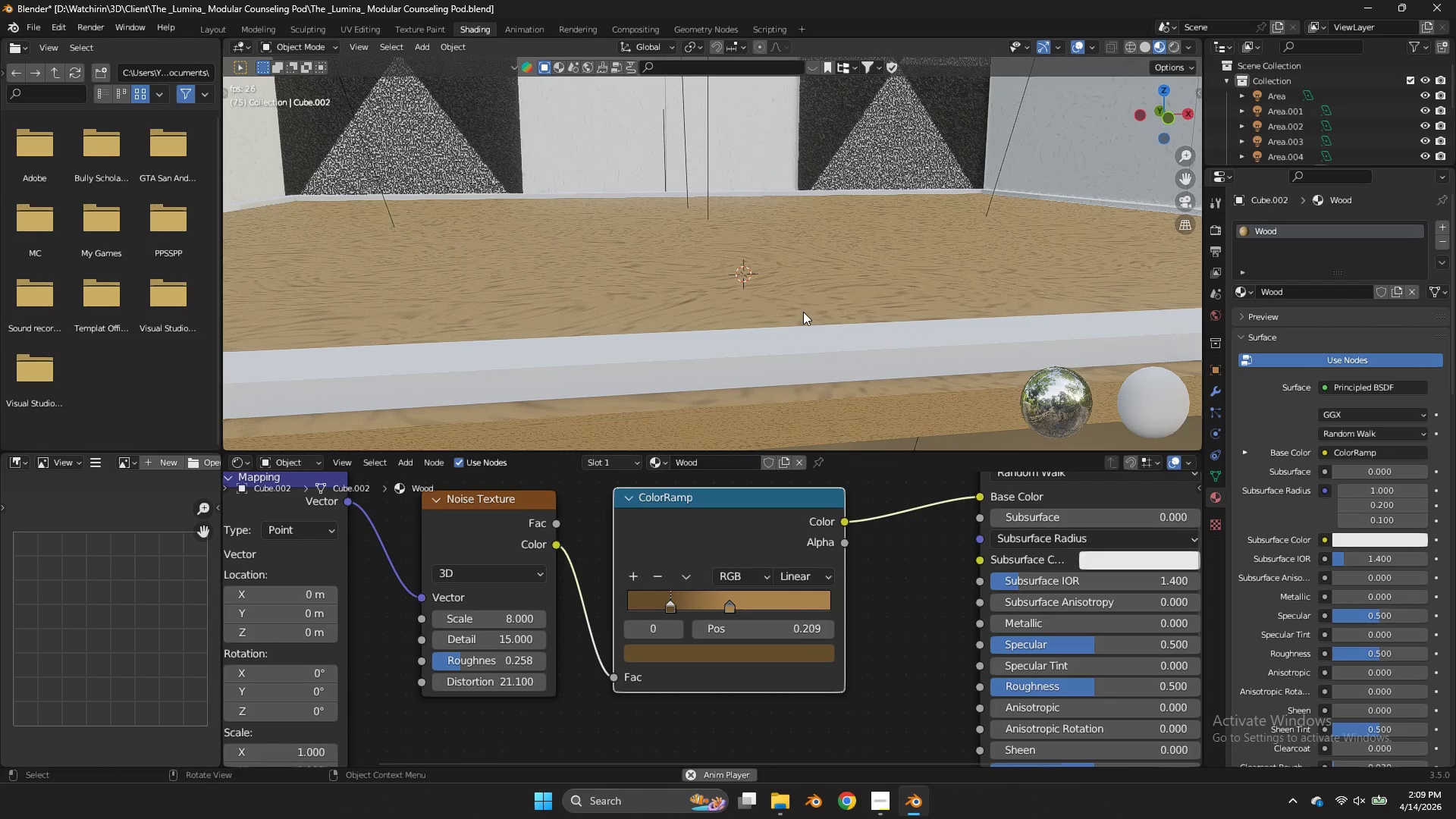 
scroll: coordinate [792, 262], scroll_direction: down, amount: 2.0
 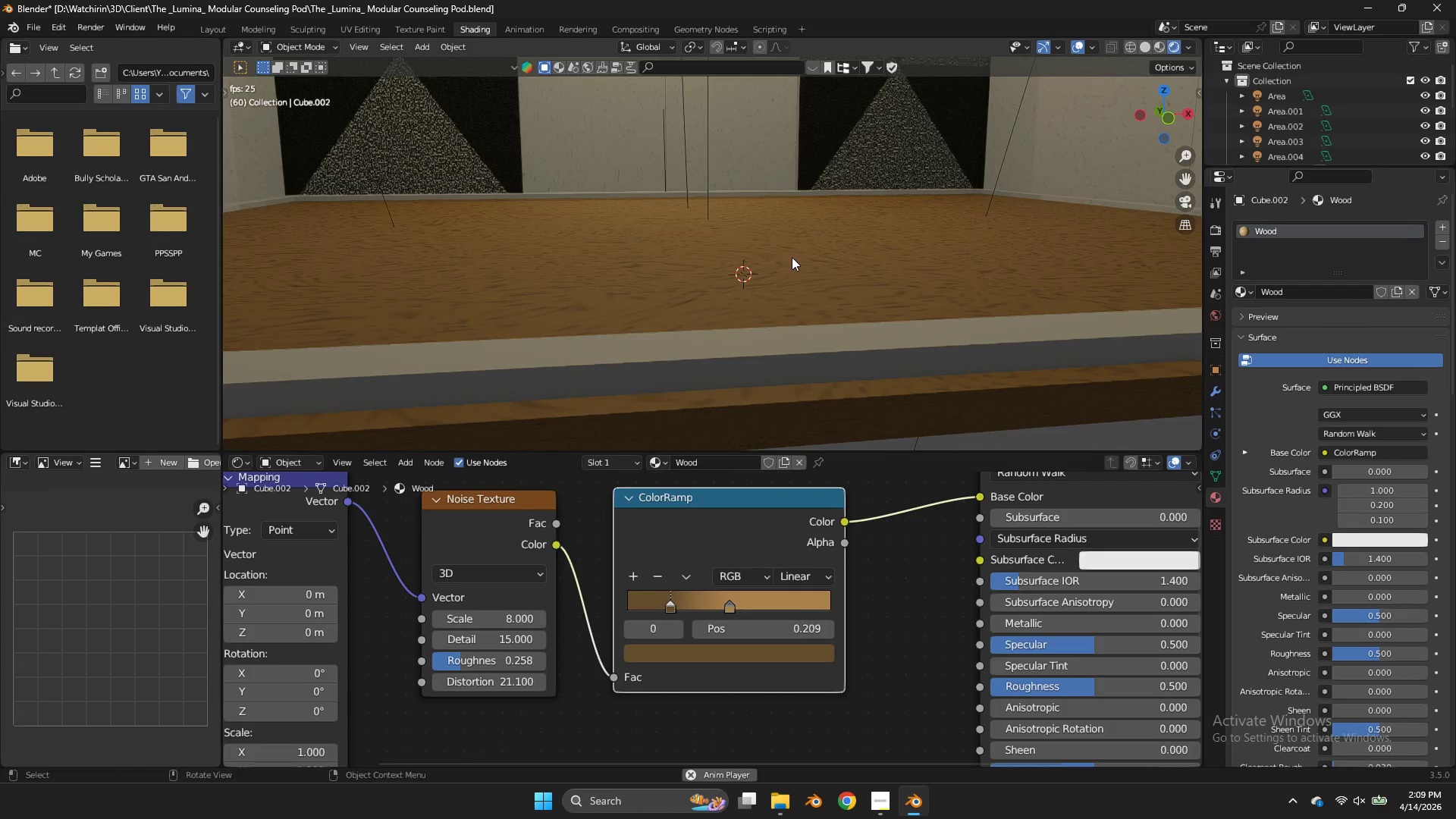 
key(Z)
 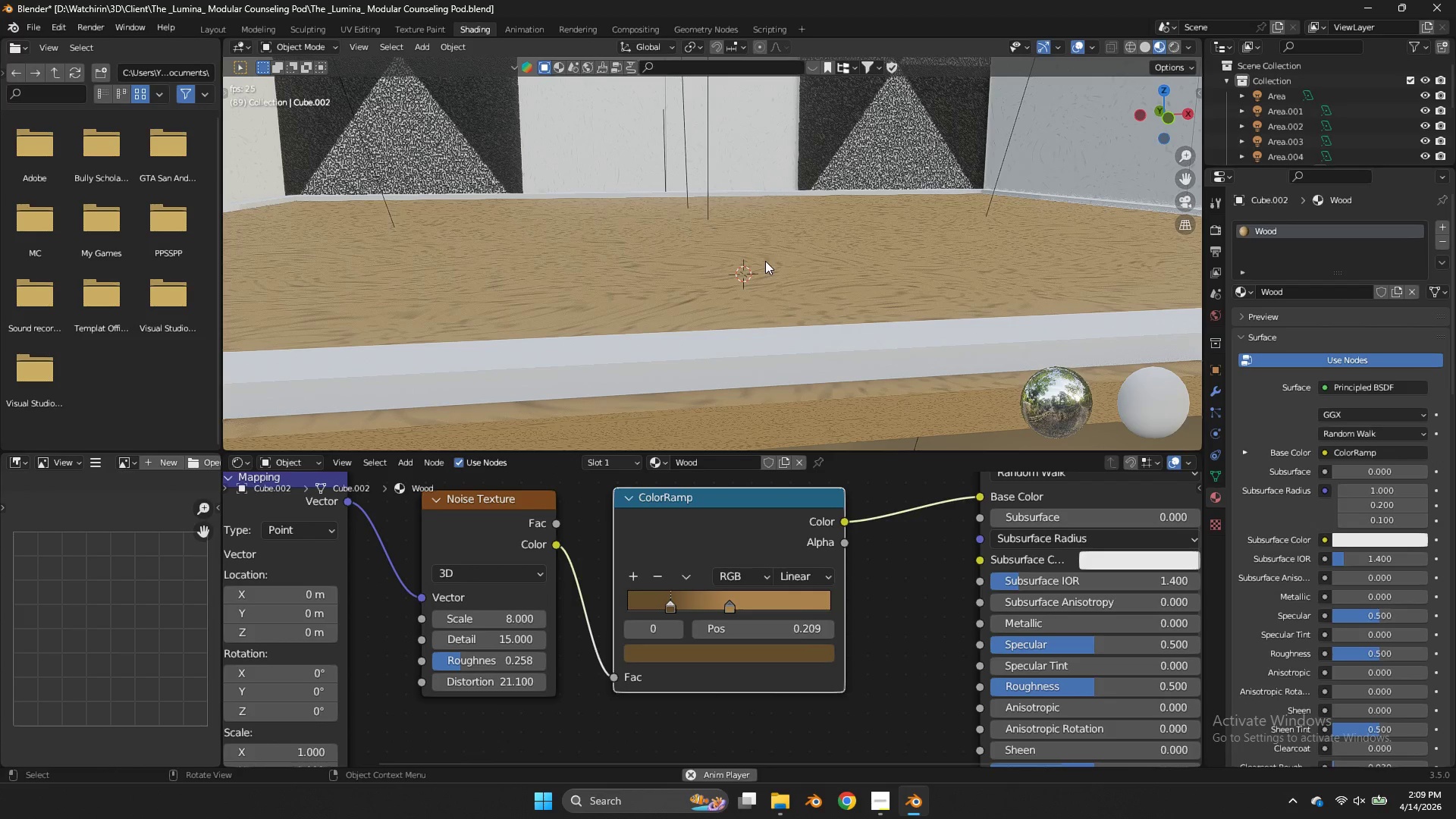 
left_click([765, 261])
 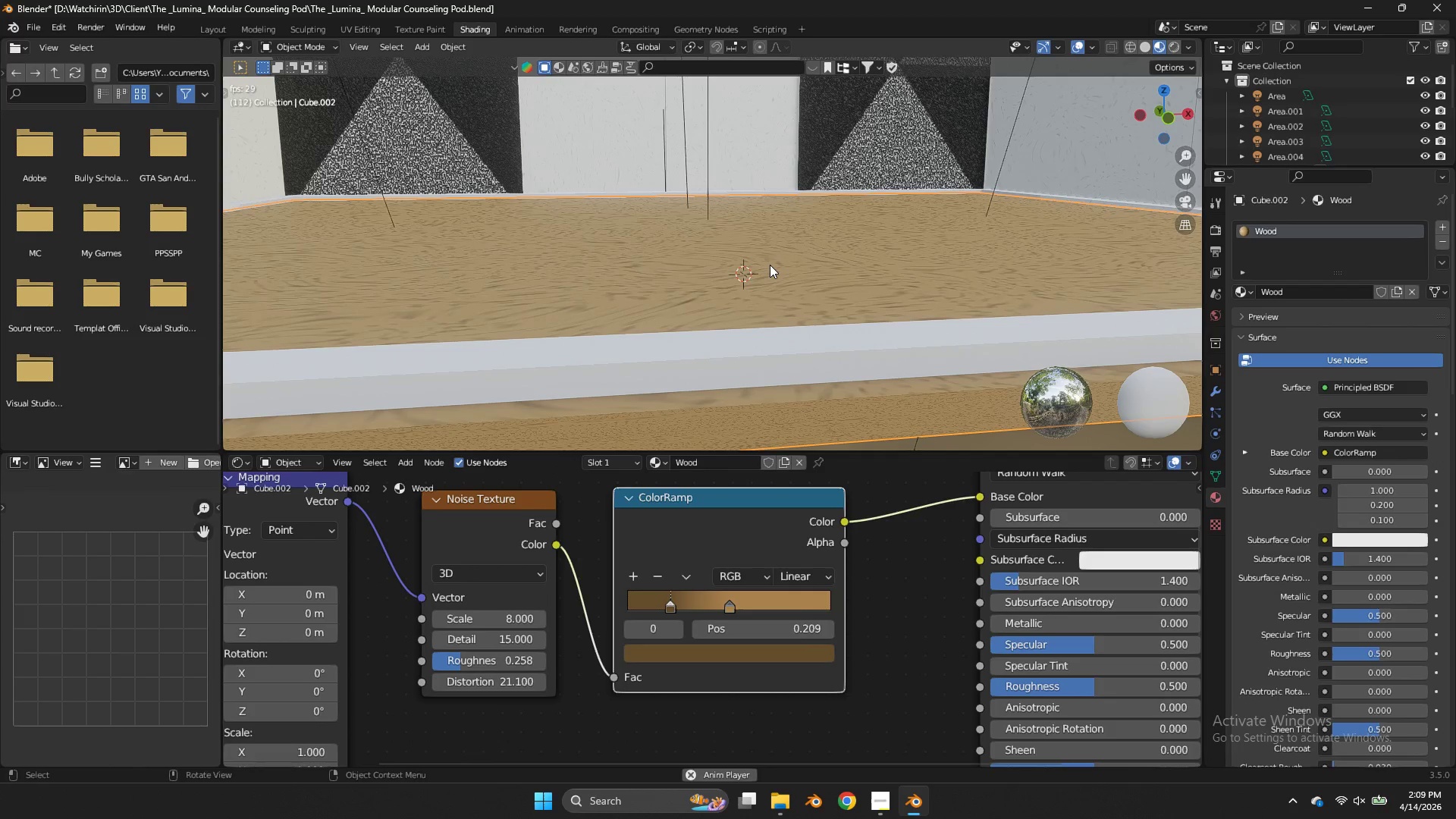 
key(NumpadDivide)
 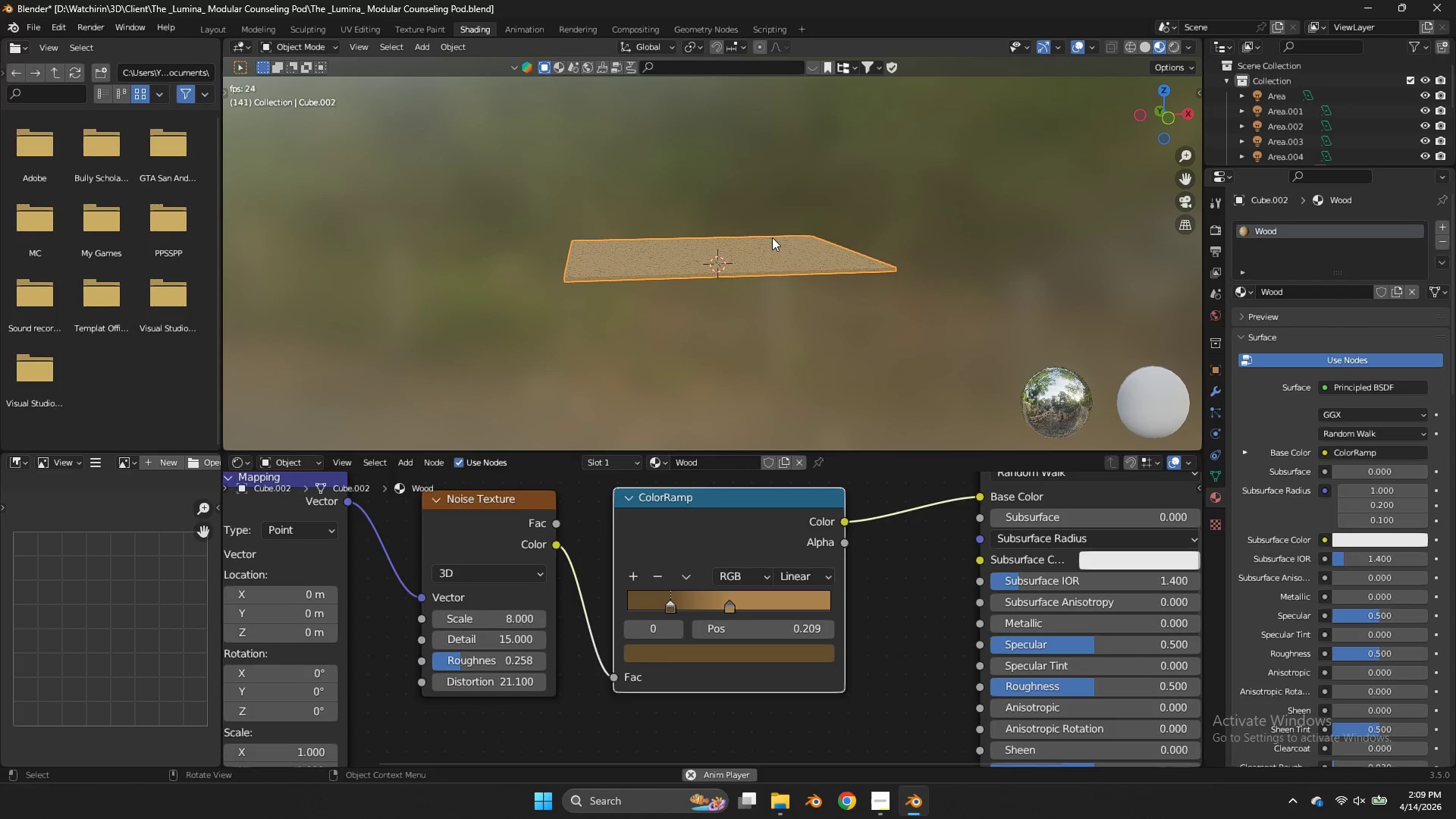 
scroll: coordinate [772, 237], scroll_direction: up, amount: 4.0
 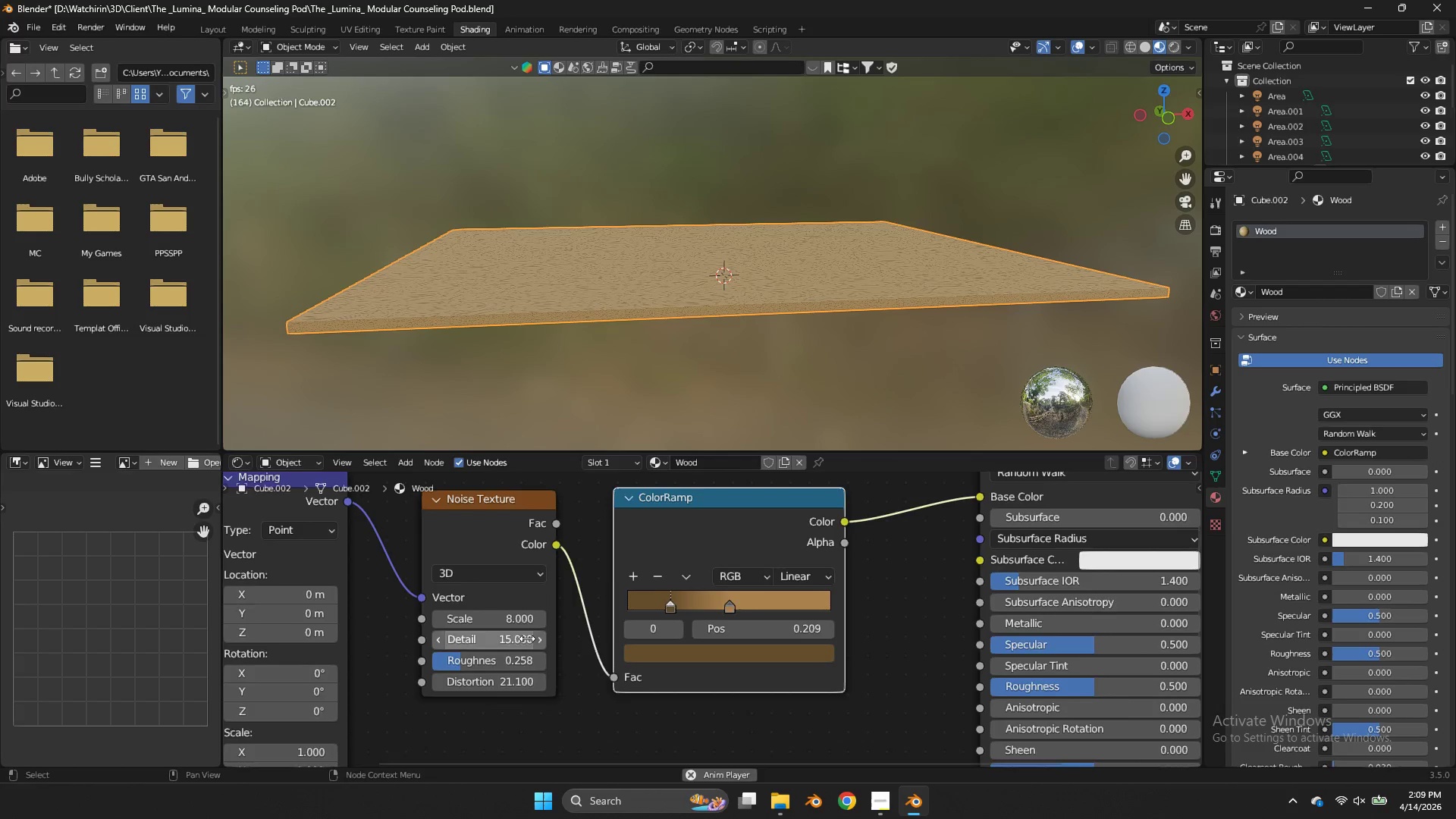 
scroll: coordinate [586, 594], scroll_direction: down, amount: 3.0
 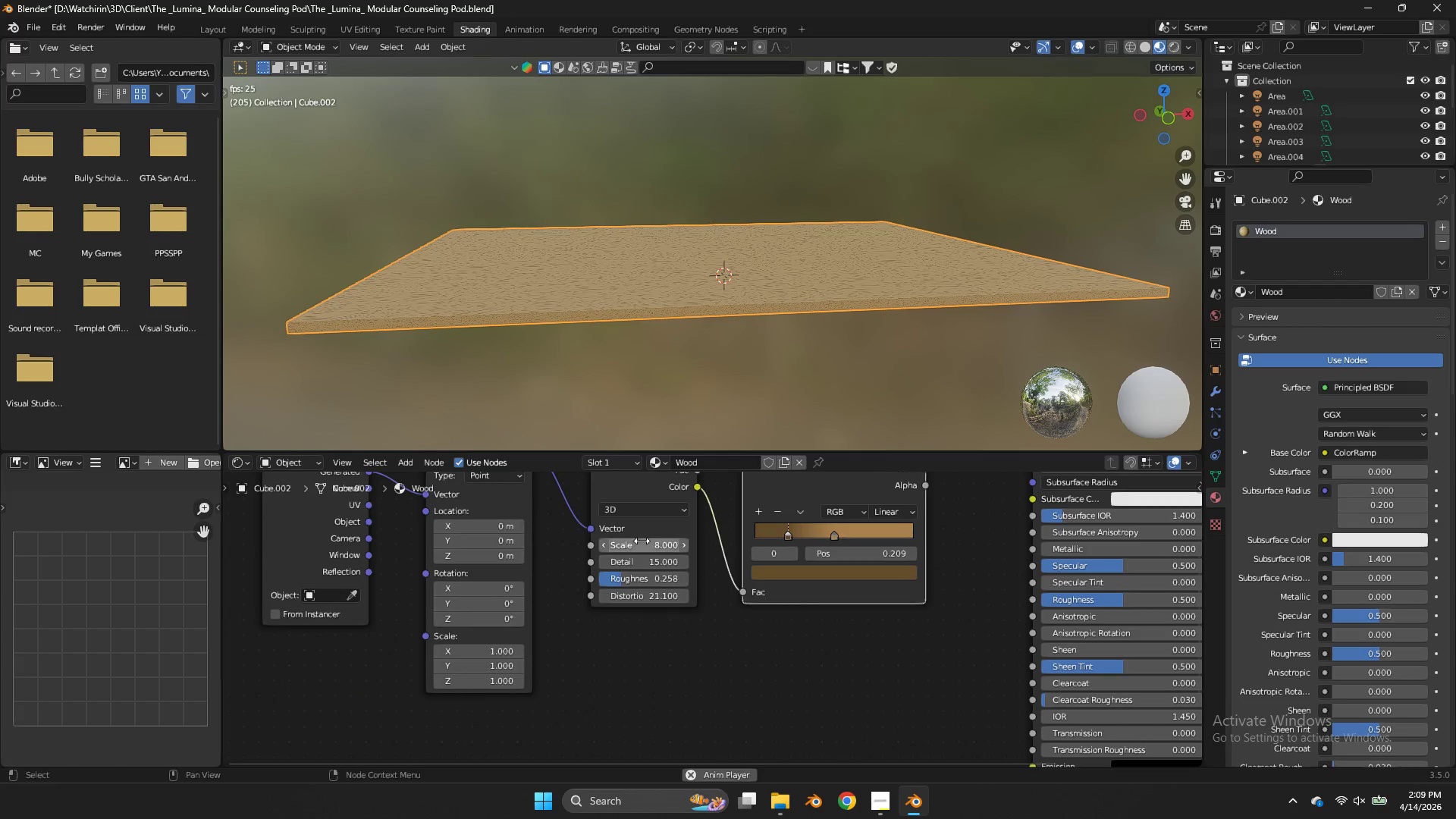 
left_click_drag(start_coordinate=[644, 540], to_coordinate=[749, 348])
 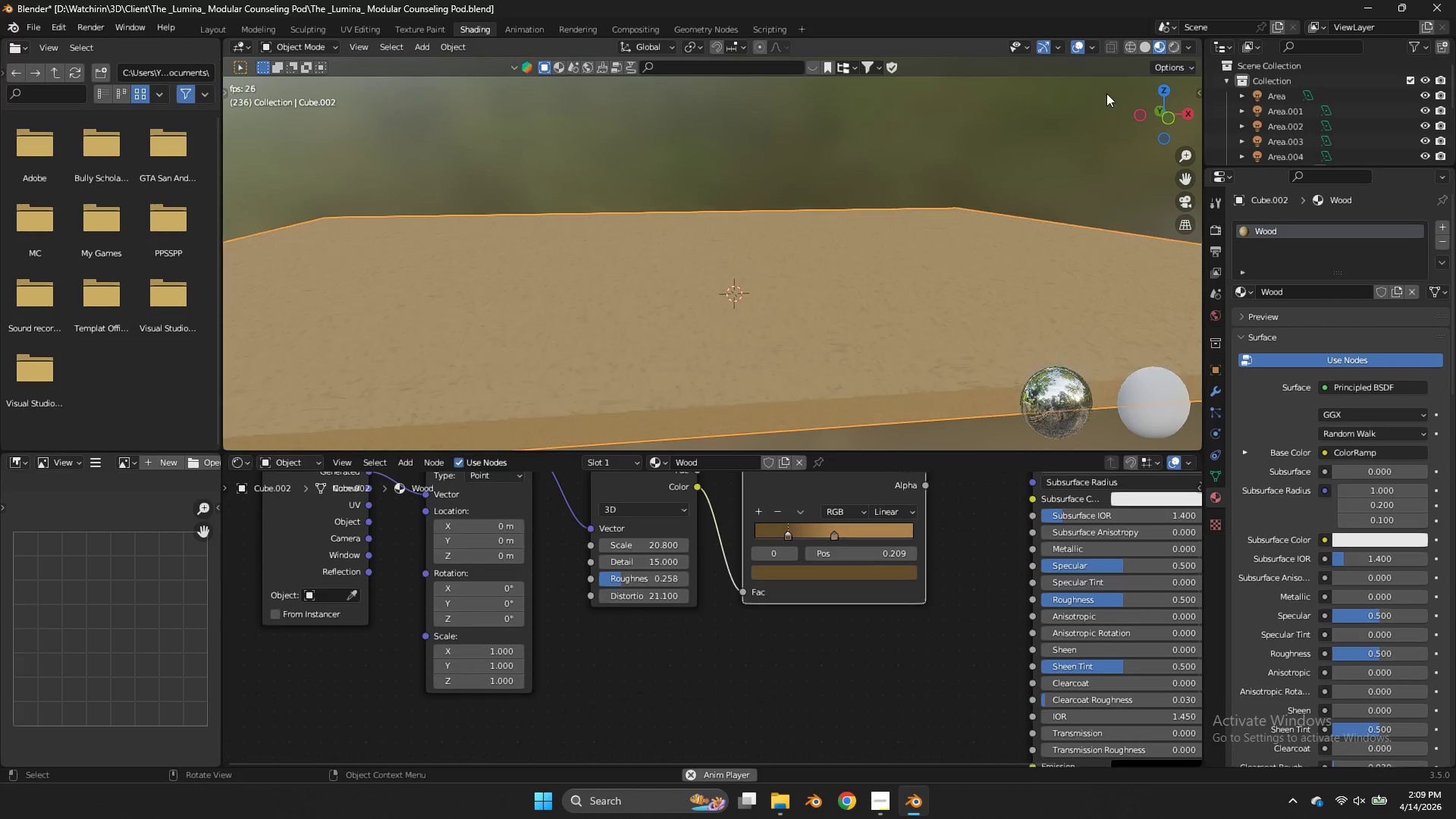 
left_click_drag(start_coordinate=[1168, 106], to_coordinate=[1181, 123])
 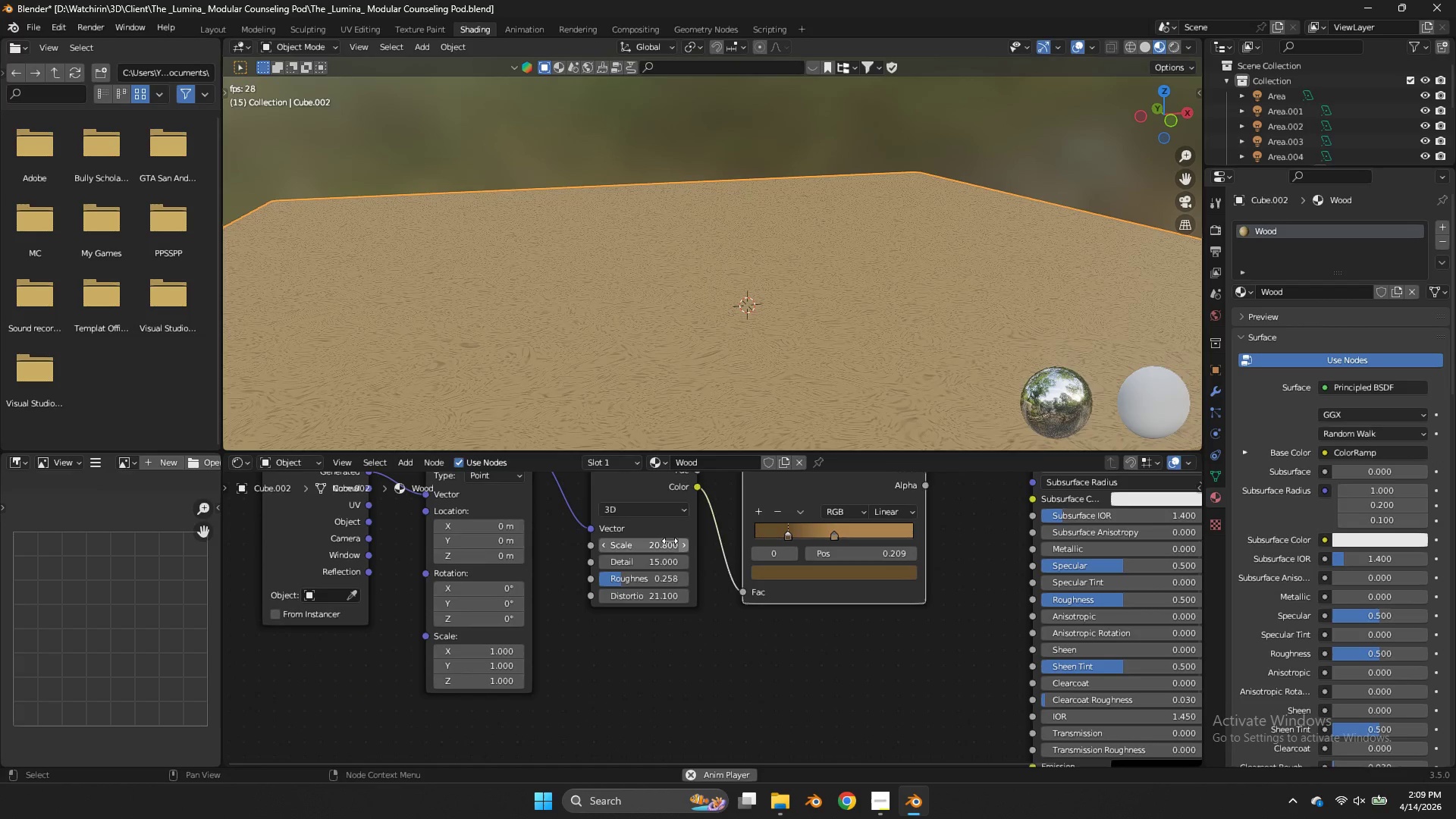 
scroll: coordinate [1102, 96], scroll_direction: up, amount: 3.0
 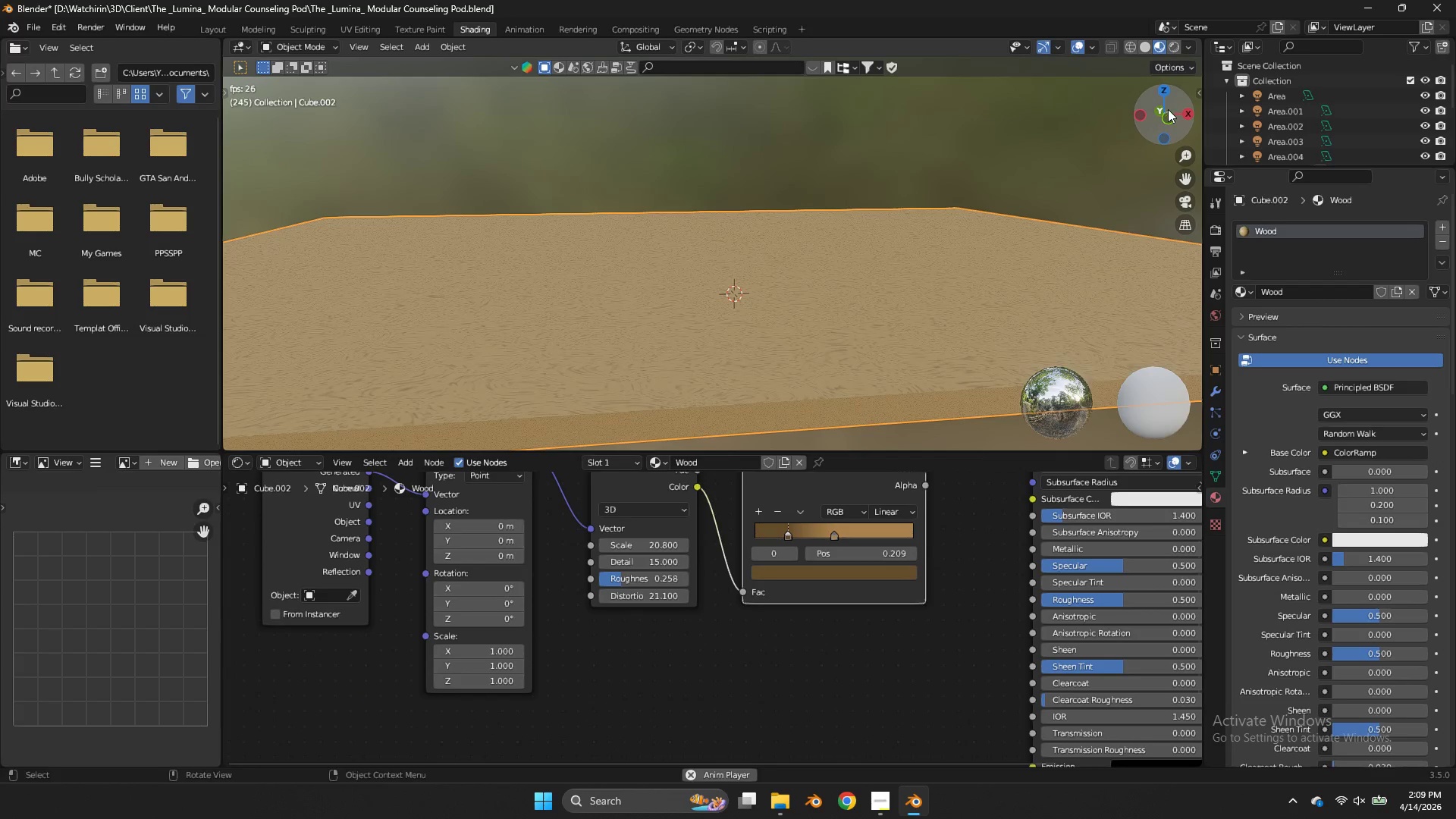 
left_click([670, 541])
 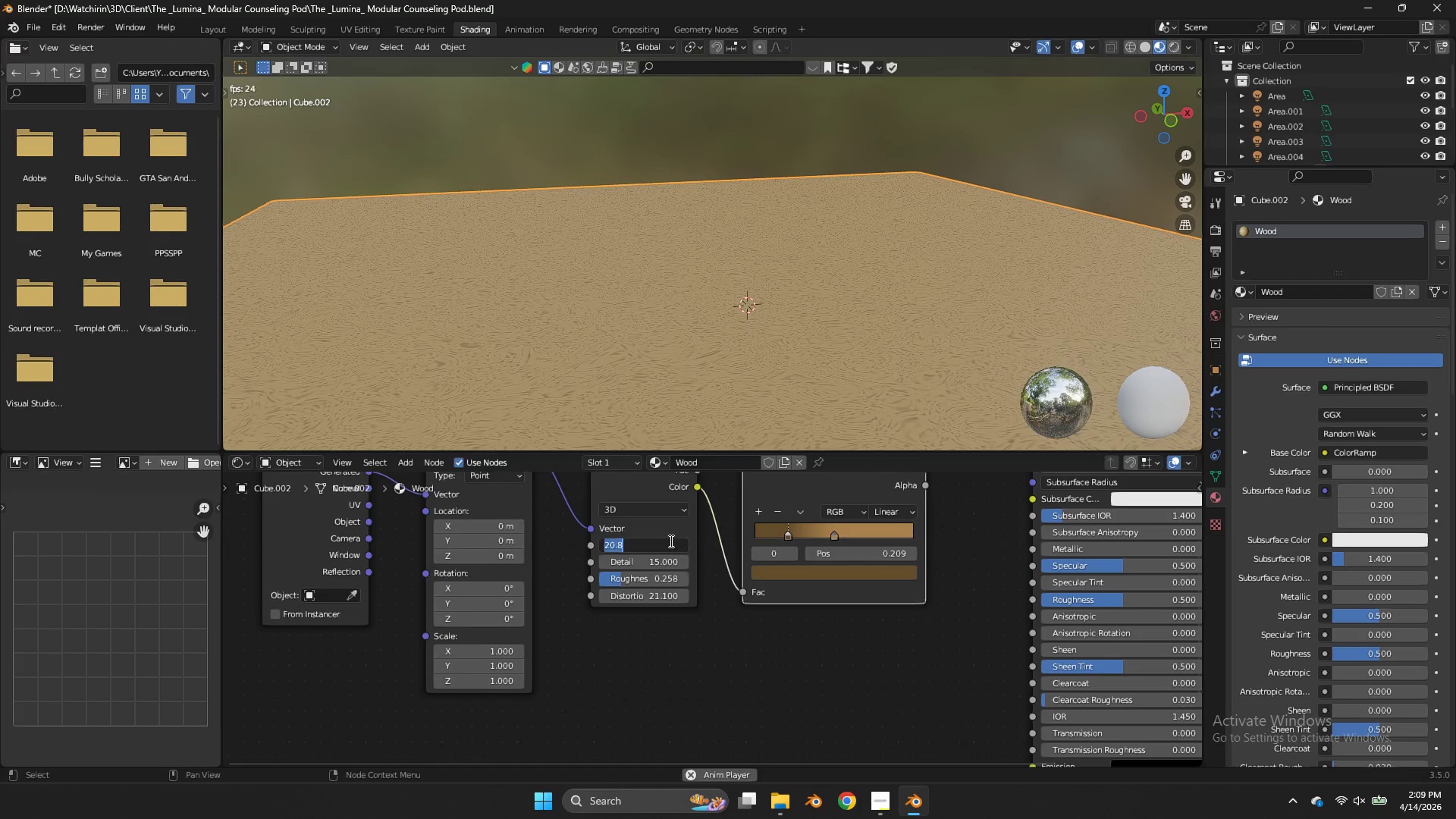 
key(1)
 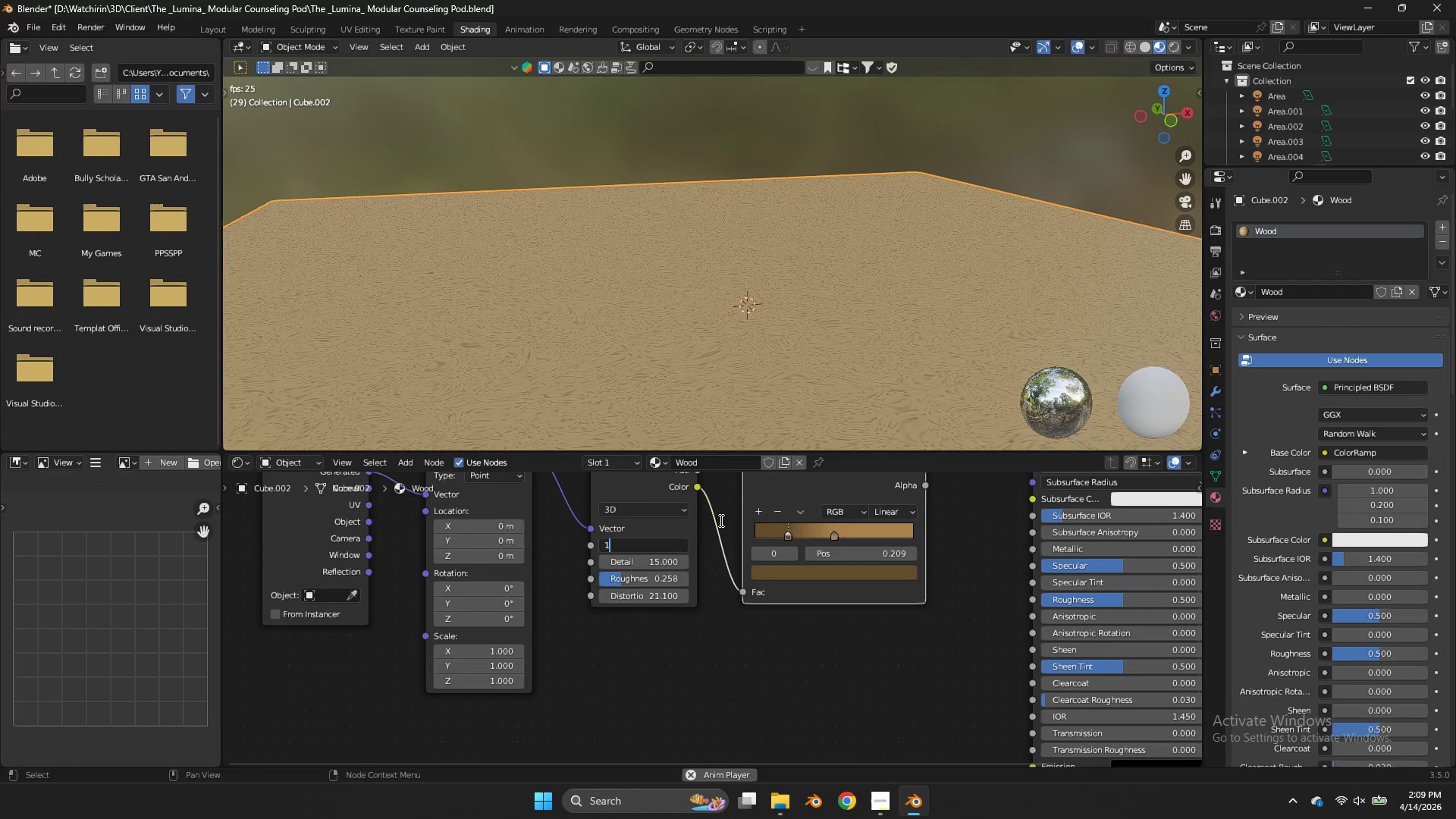 
double_click([720, 520])
 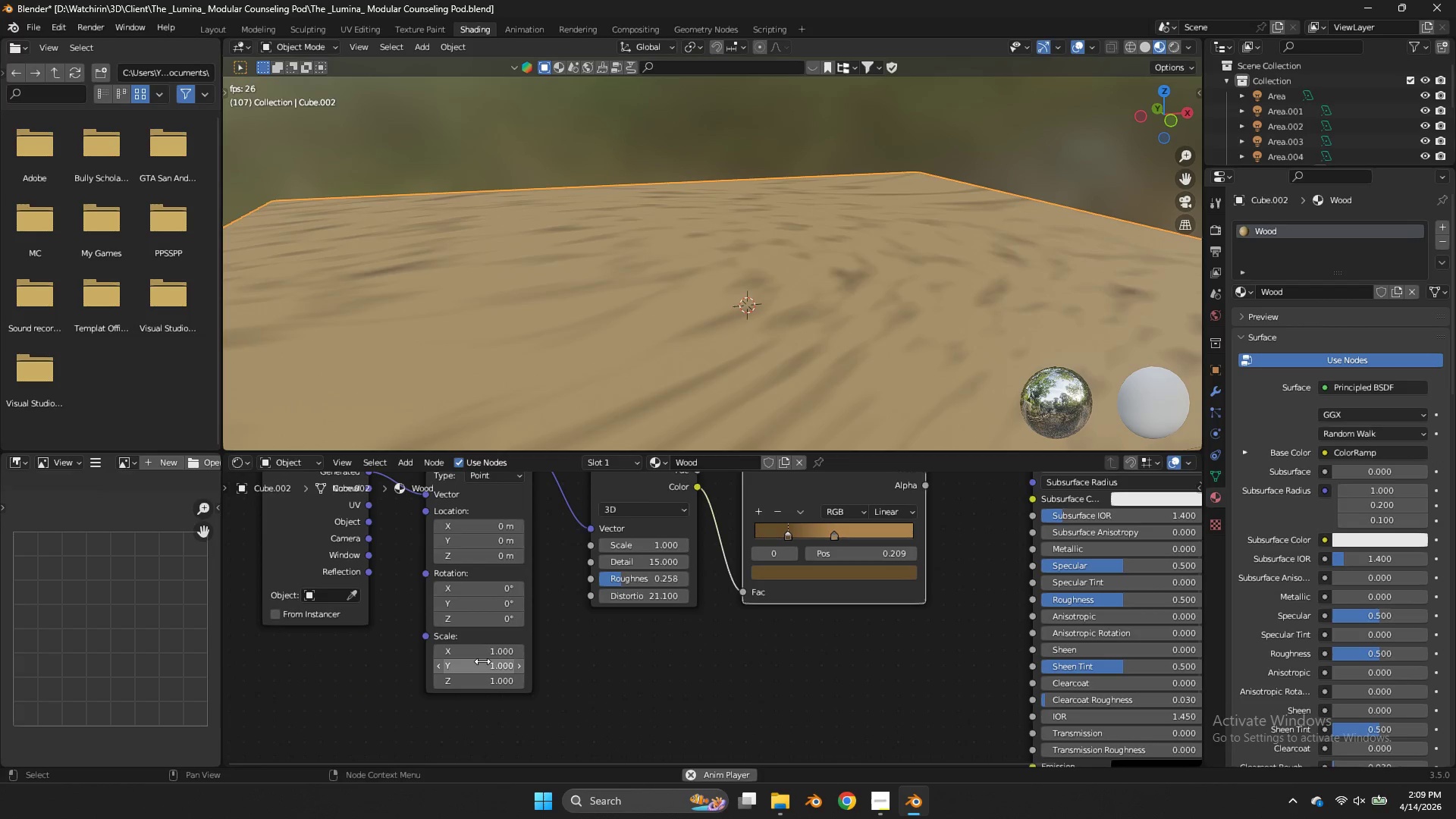 
left_click_drag(start_coordinate=[488, 652], to_coordinate=[648, 464])
 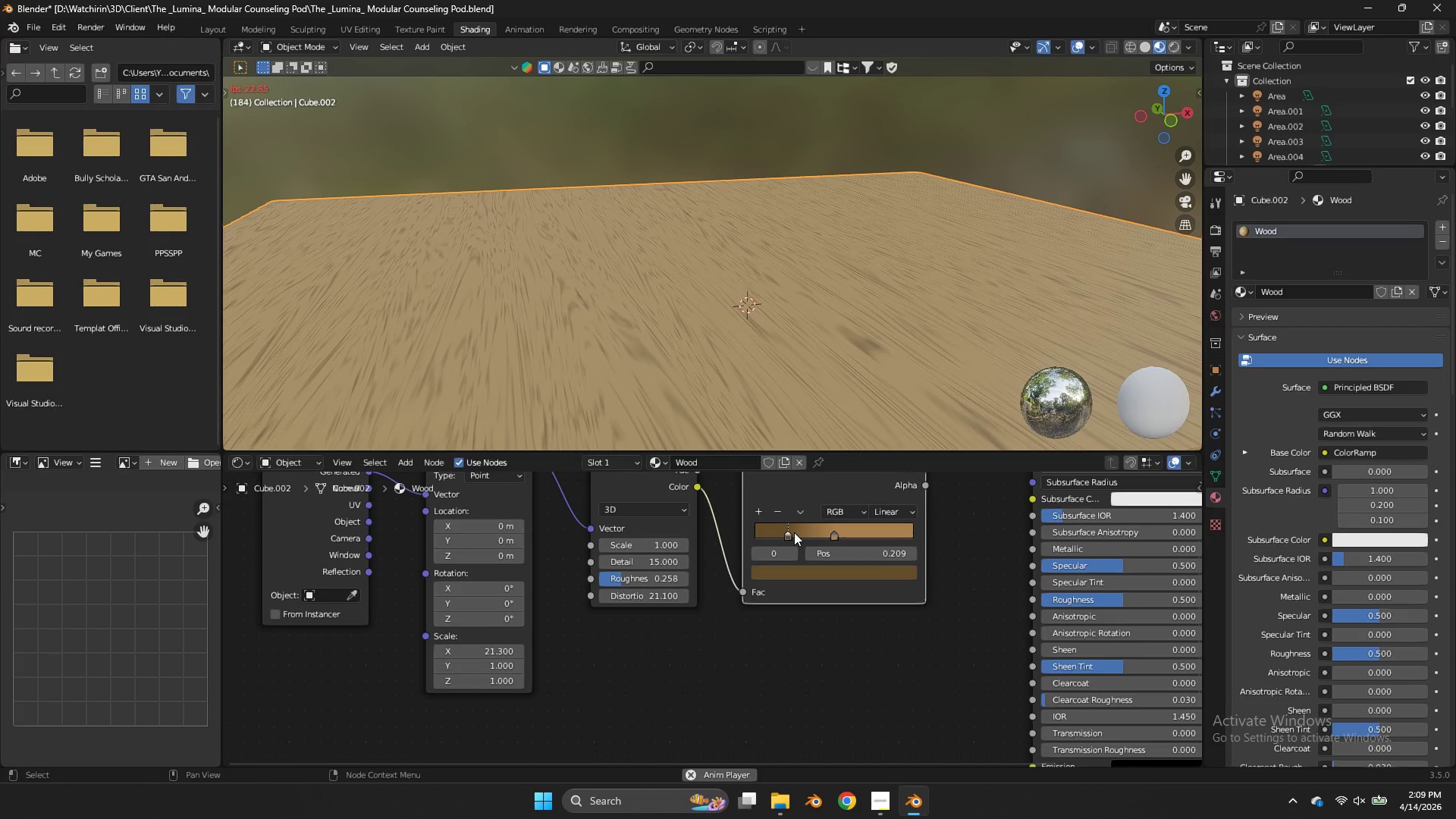 
left_click_drag(start_coordinate=[792, 532], to_coordinate=[778, 531])
 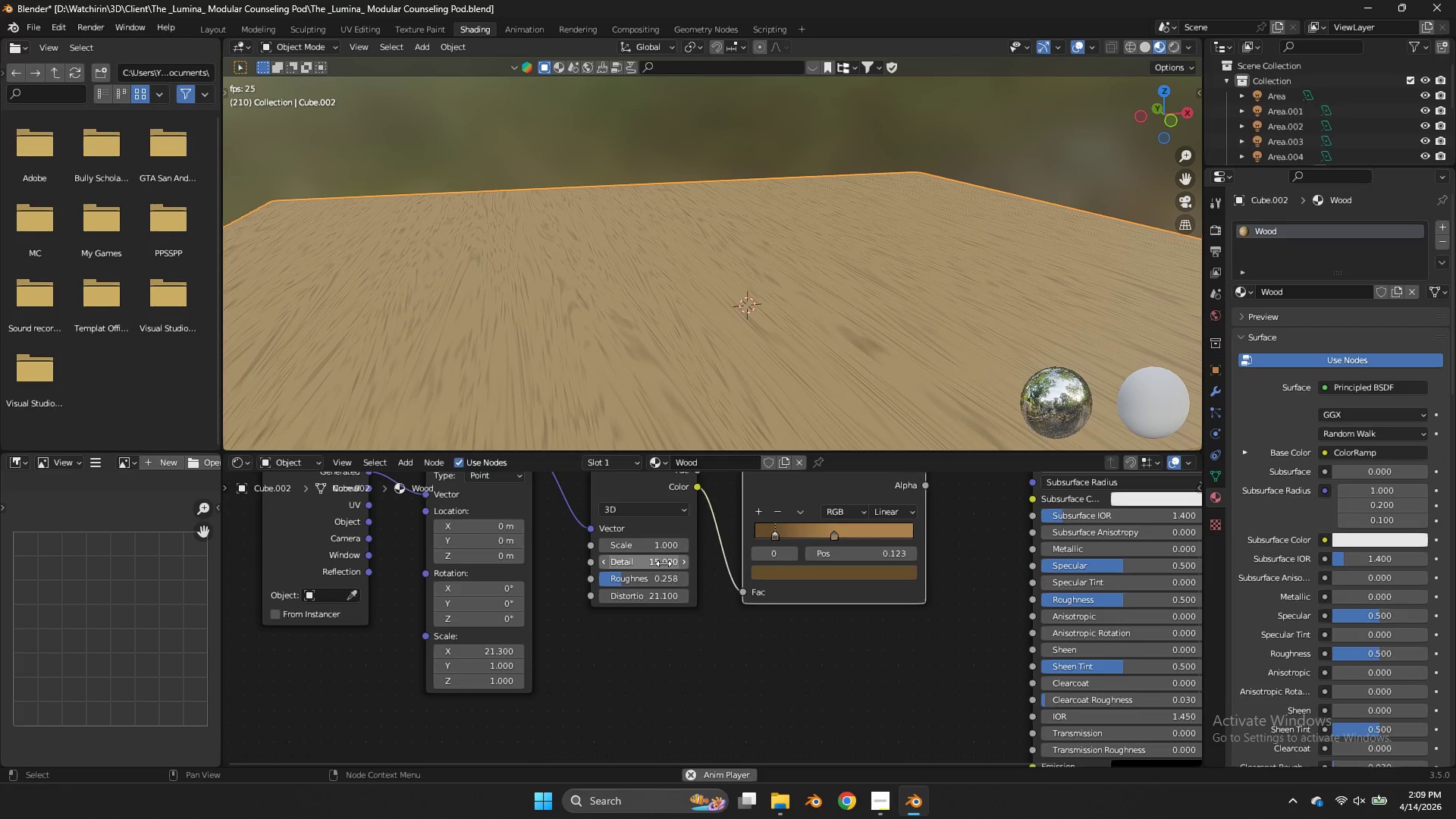 
left_click_drag(start_coordinate=[664, 563], to_coordinate=[846, 397])
 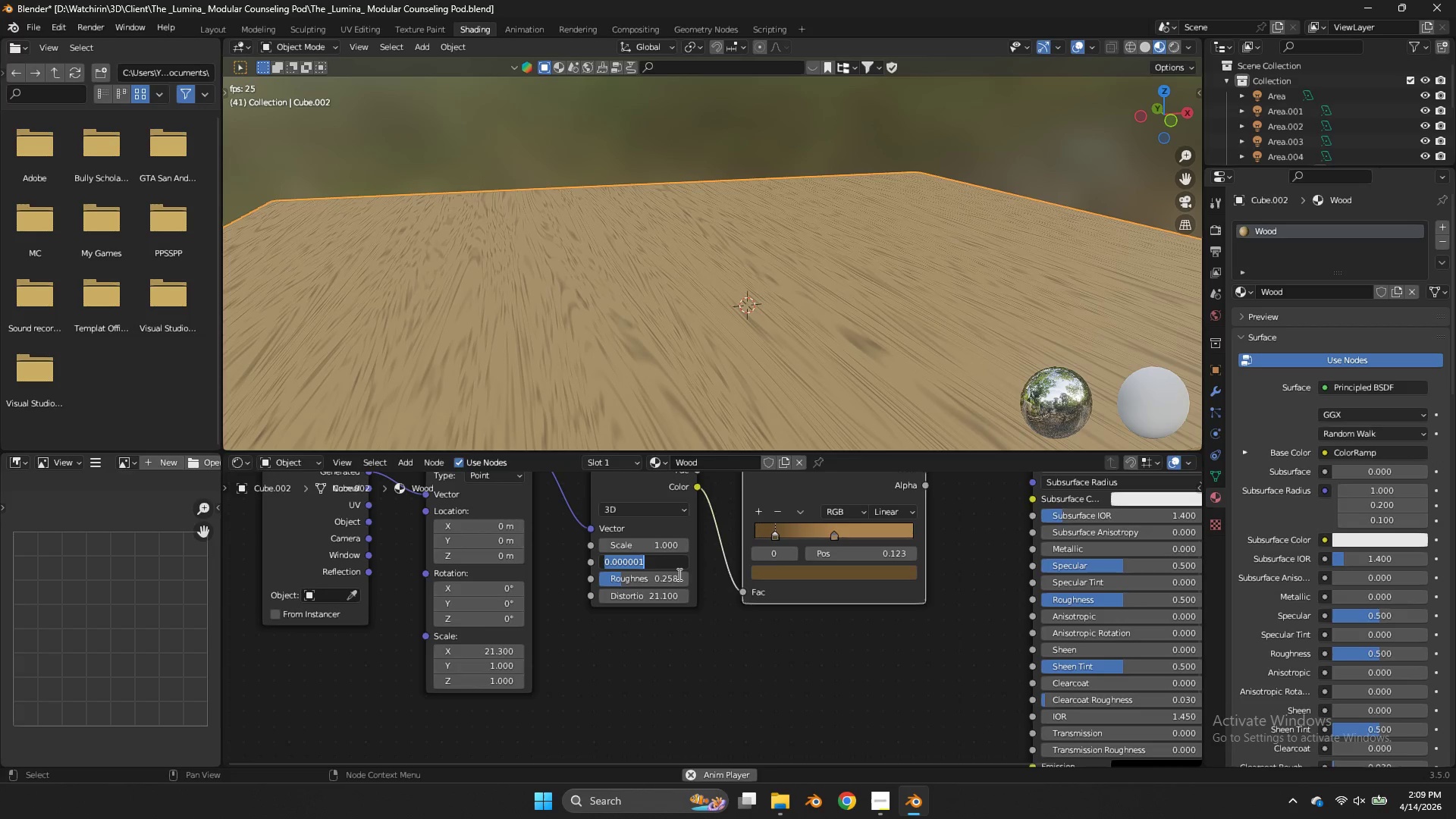 
double_click([721, 640])
 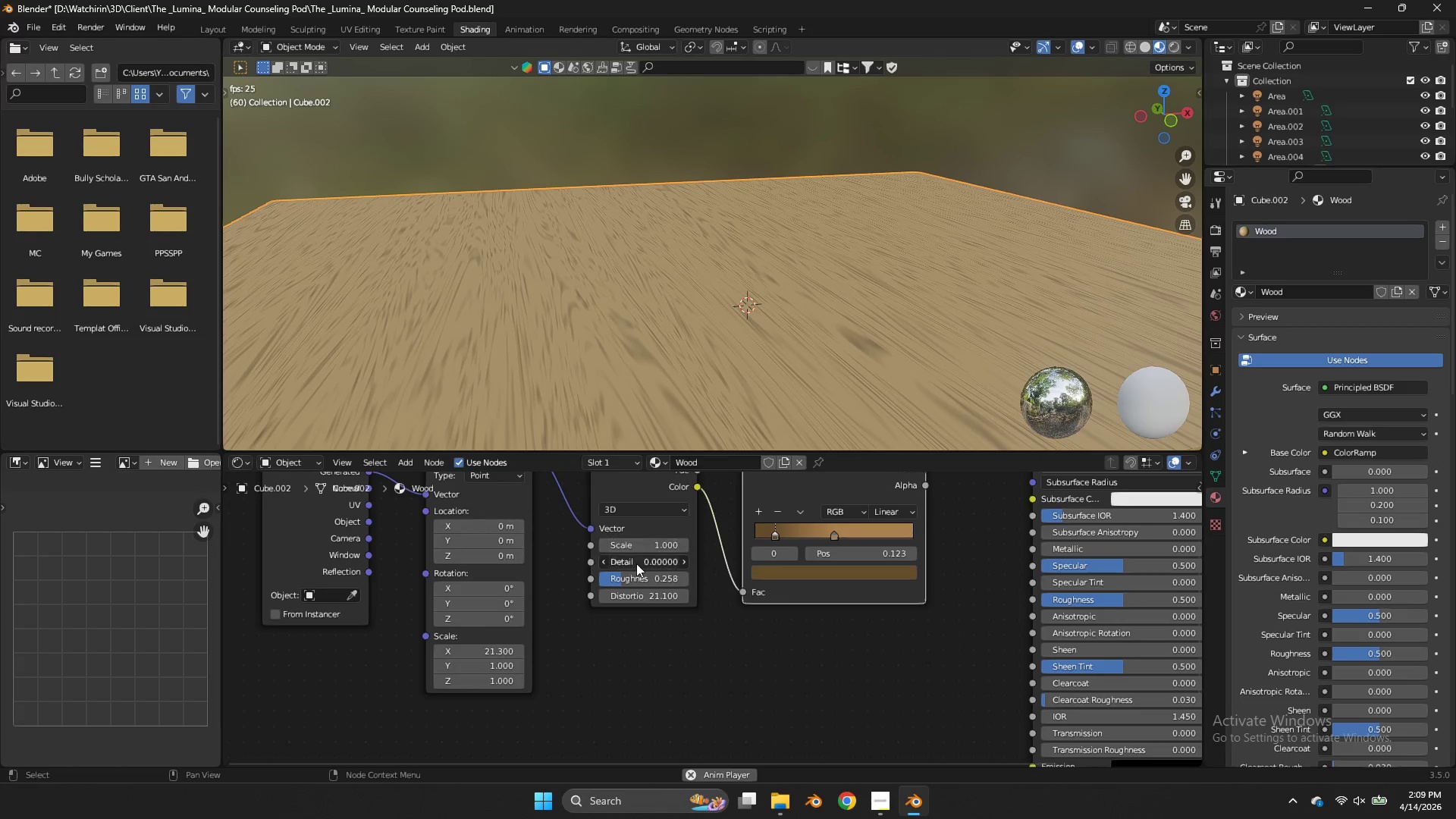 
left_click_drag(start_coordinate=[636, 563], to_coordinate=[879, 386])
 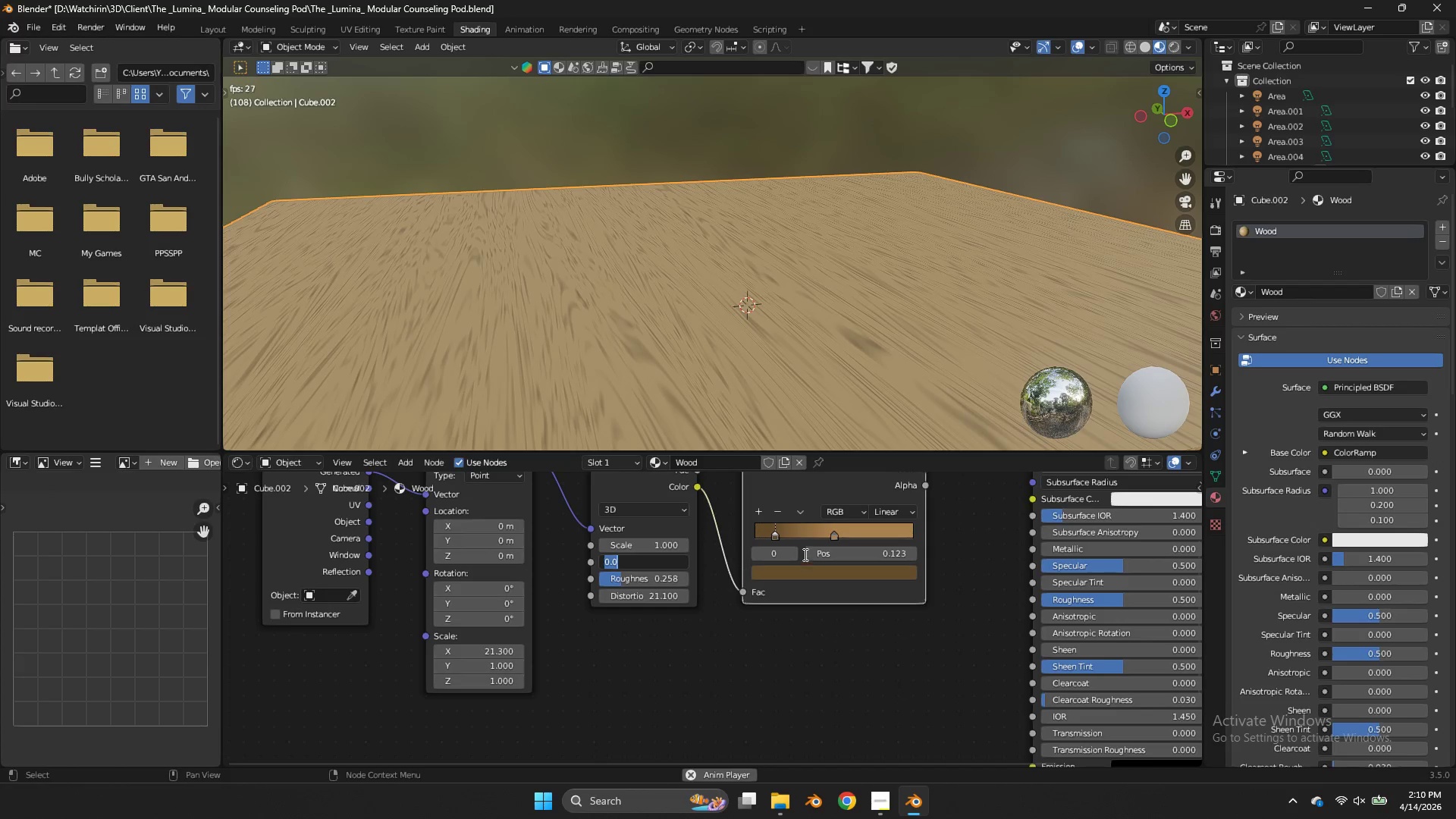 
left_click([636, 563])
 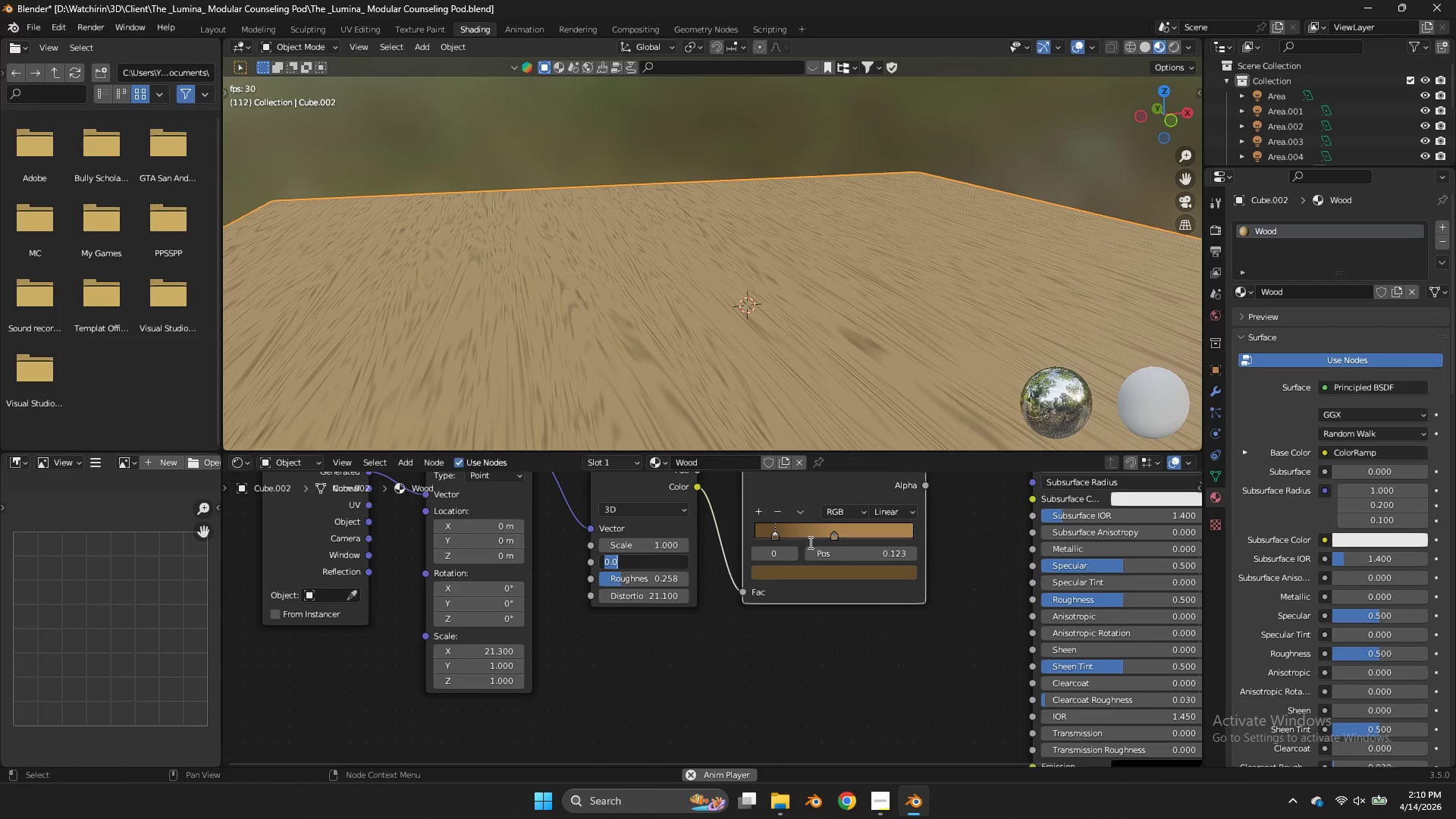 
left_click([782, 529])
 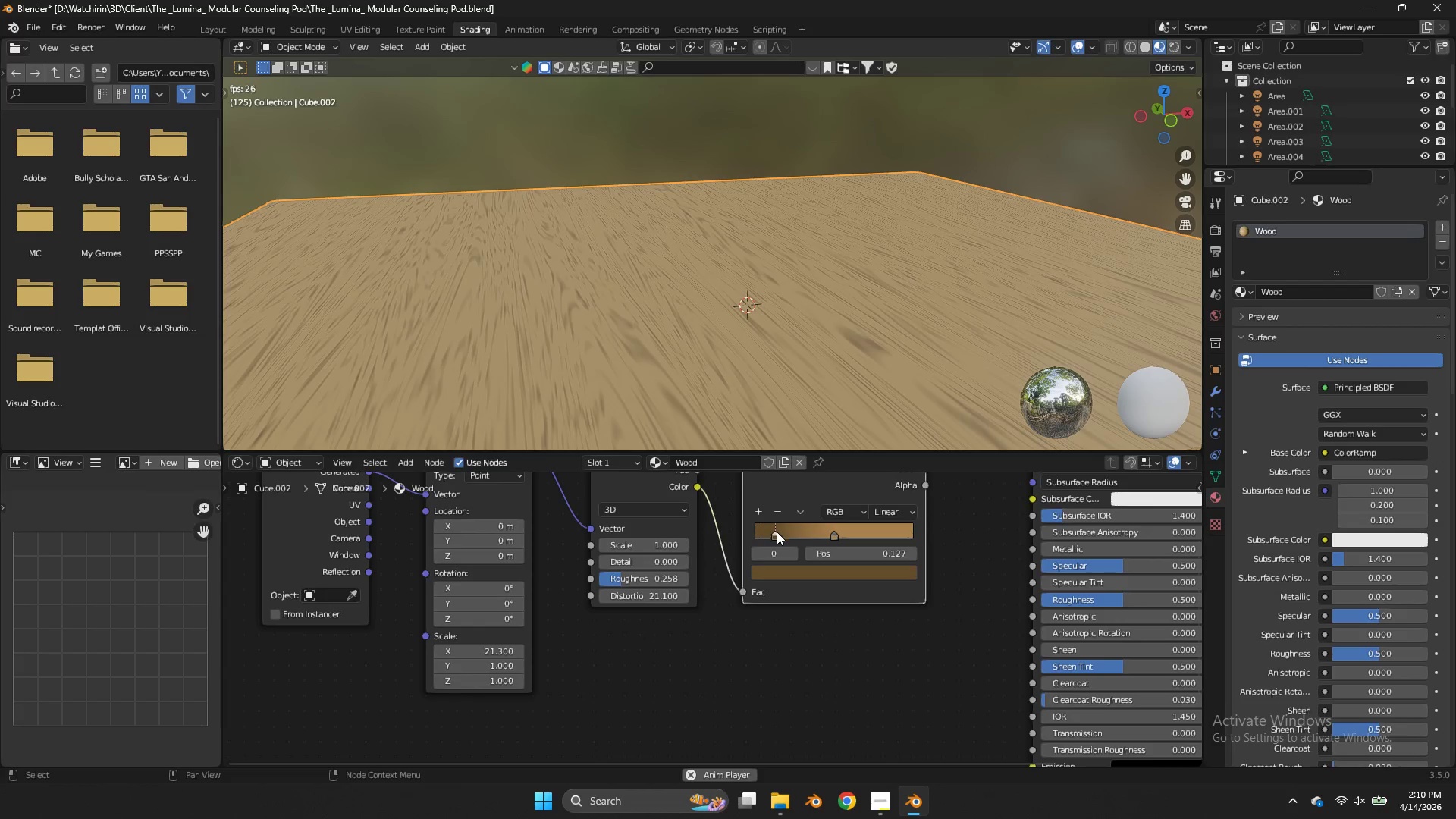 
left_click_drag(start_coordinate=[772, 529], to_coordinate=[795, 534])
 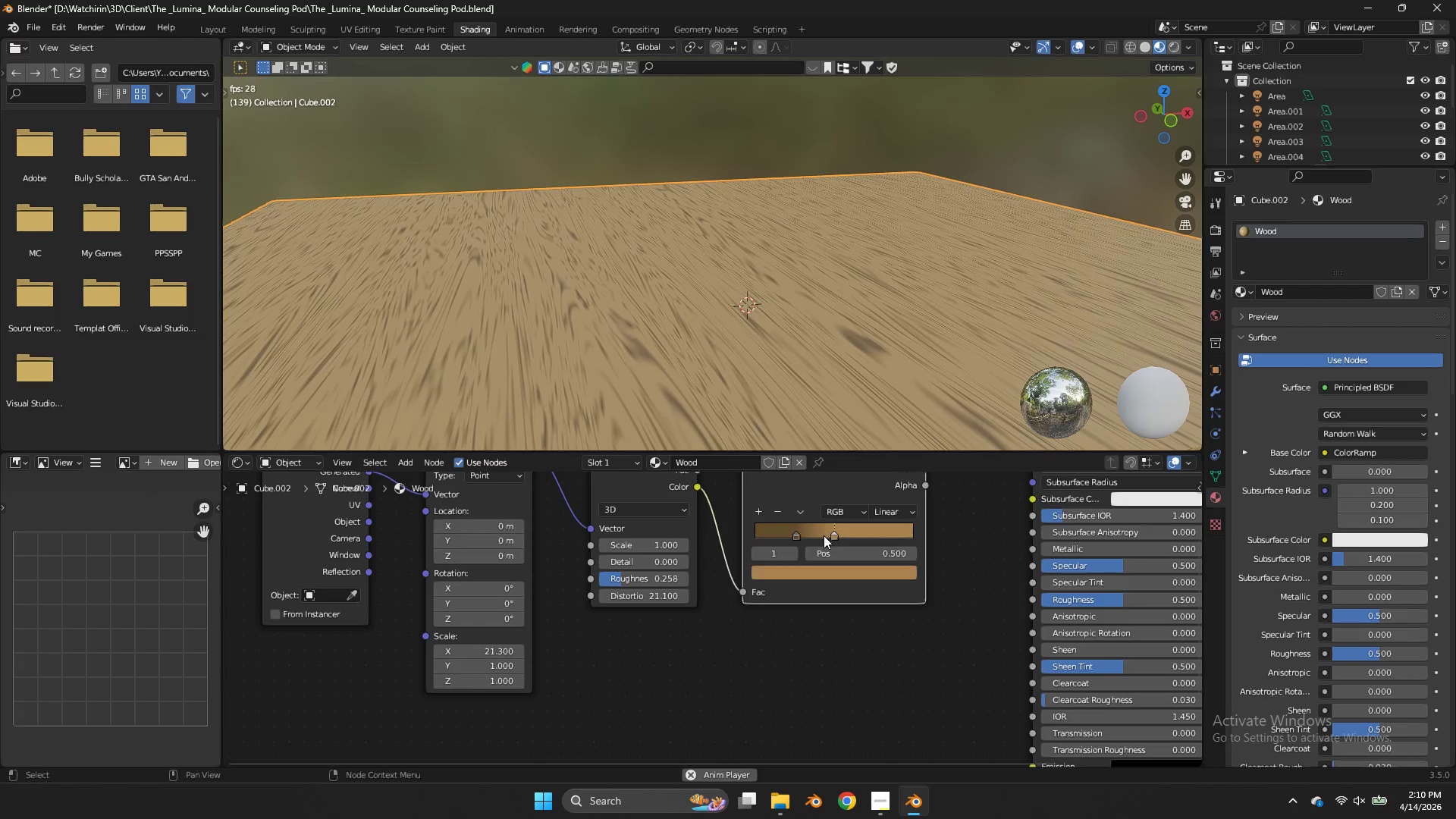 
left_click_drag(start_coordinate=[821, 535], to_coordinate=[858, 537])
 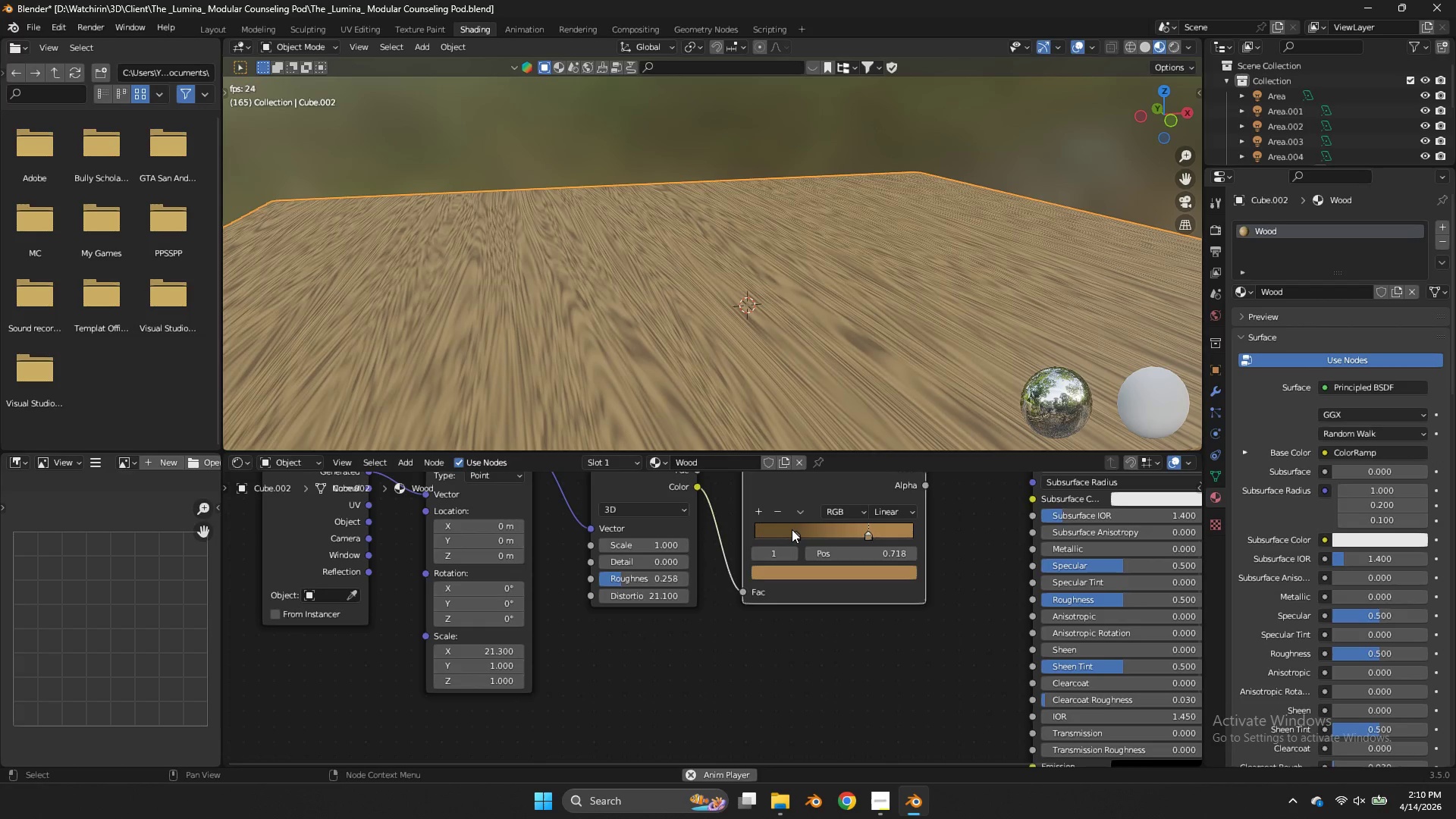 
left_click_drag(start_coordinate=[792, 530], to_coordinate=[799, 534])
 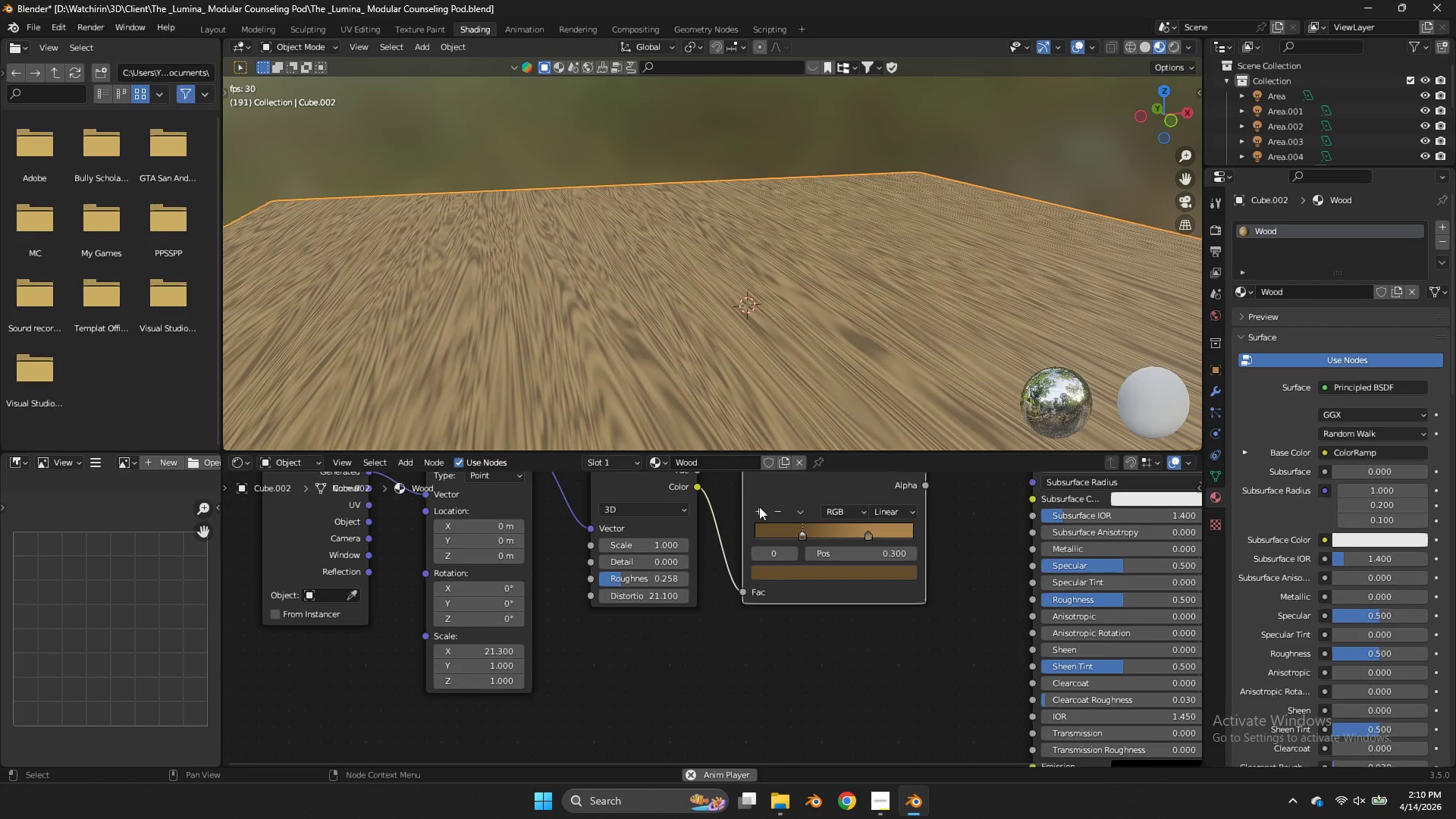 
left_click([759, 507])
 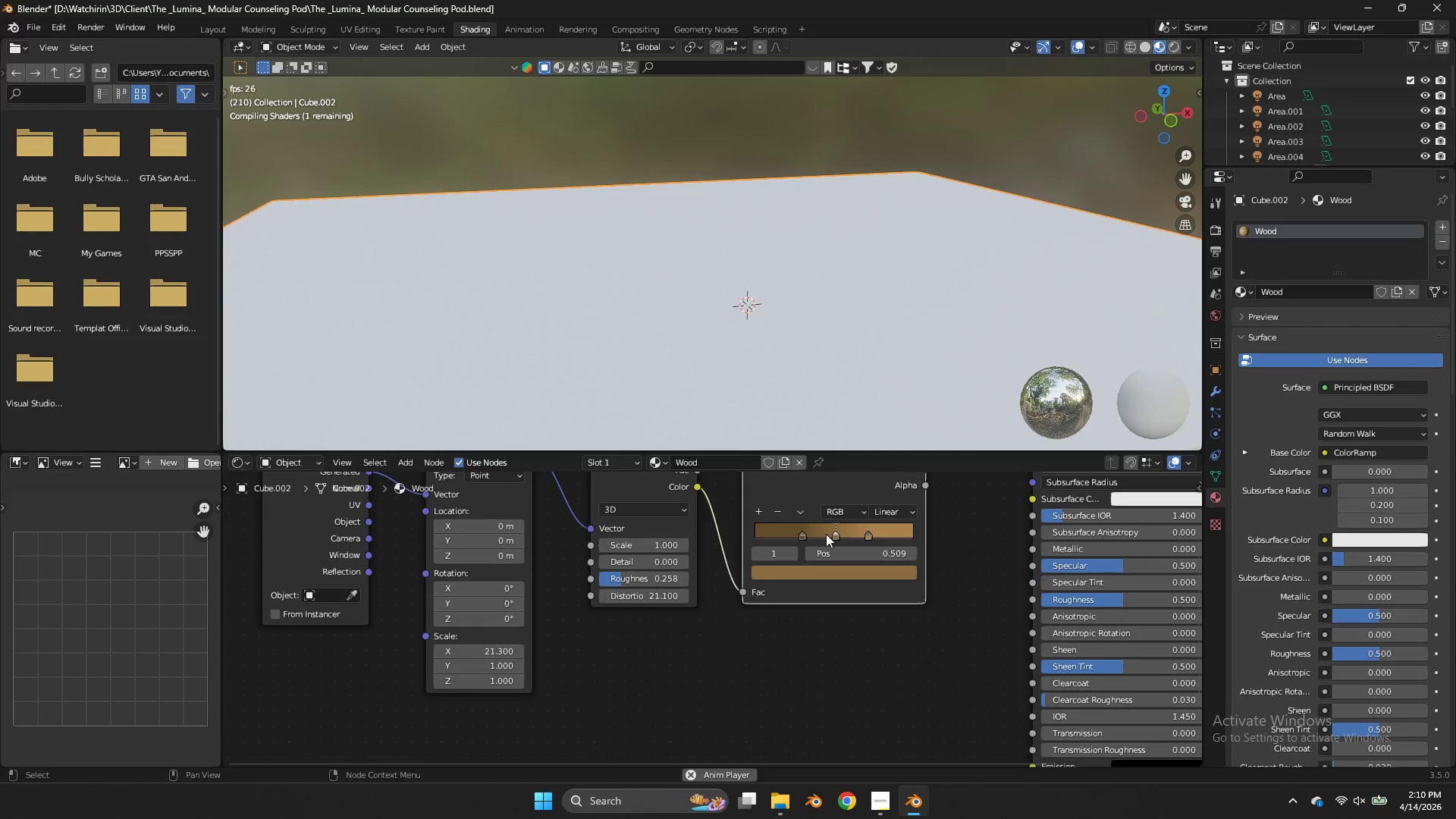 
left_click_drag(start_coordinate=[828, 534], to_coordinate=[750, 534])
 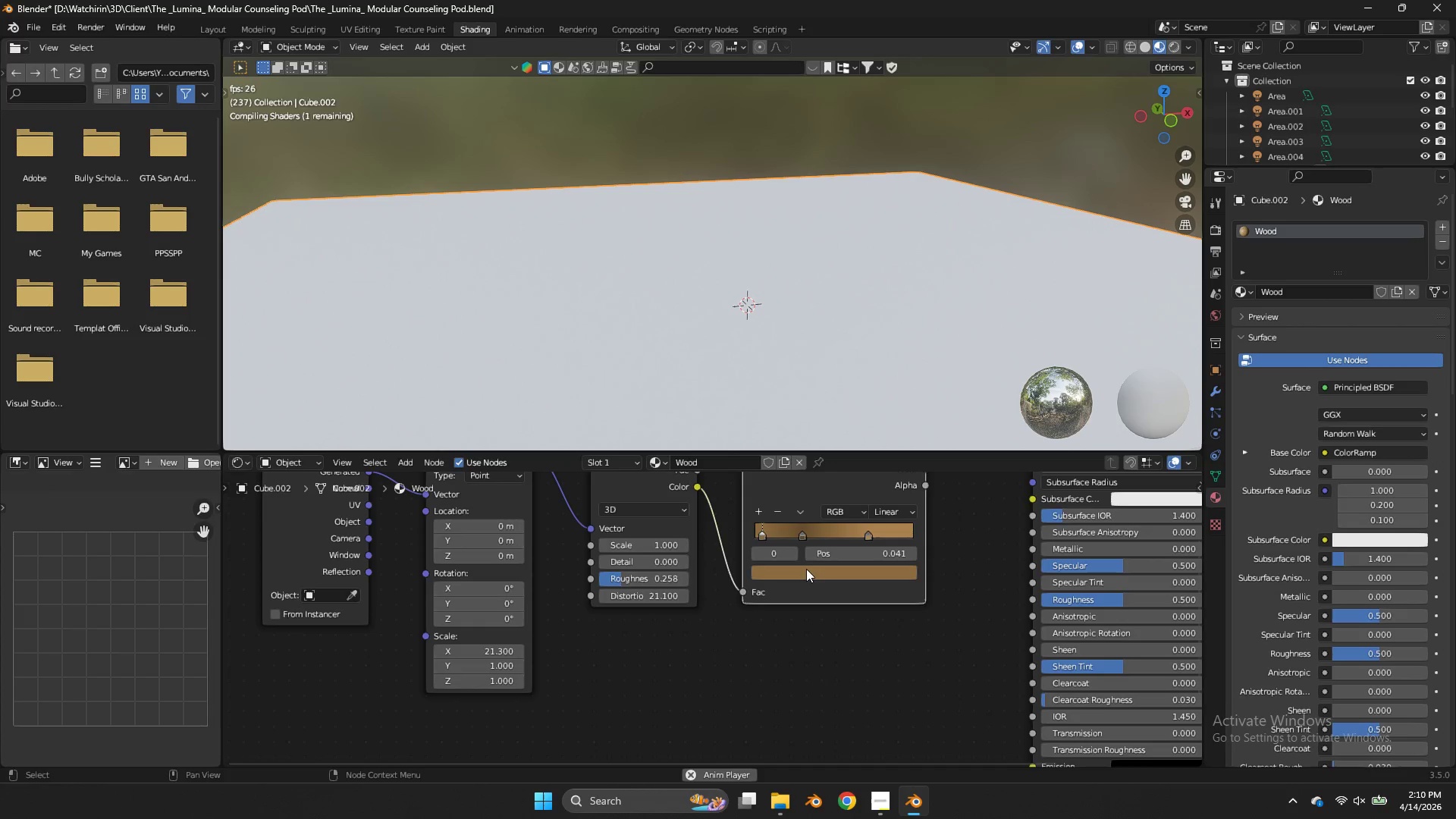 
left_click([806, 570])
 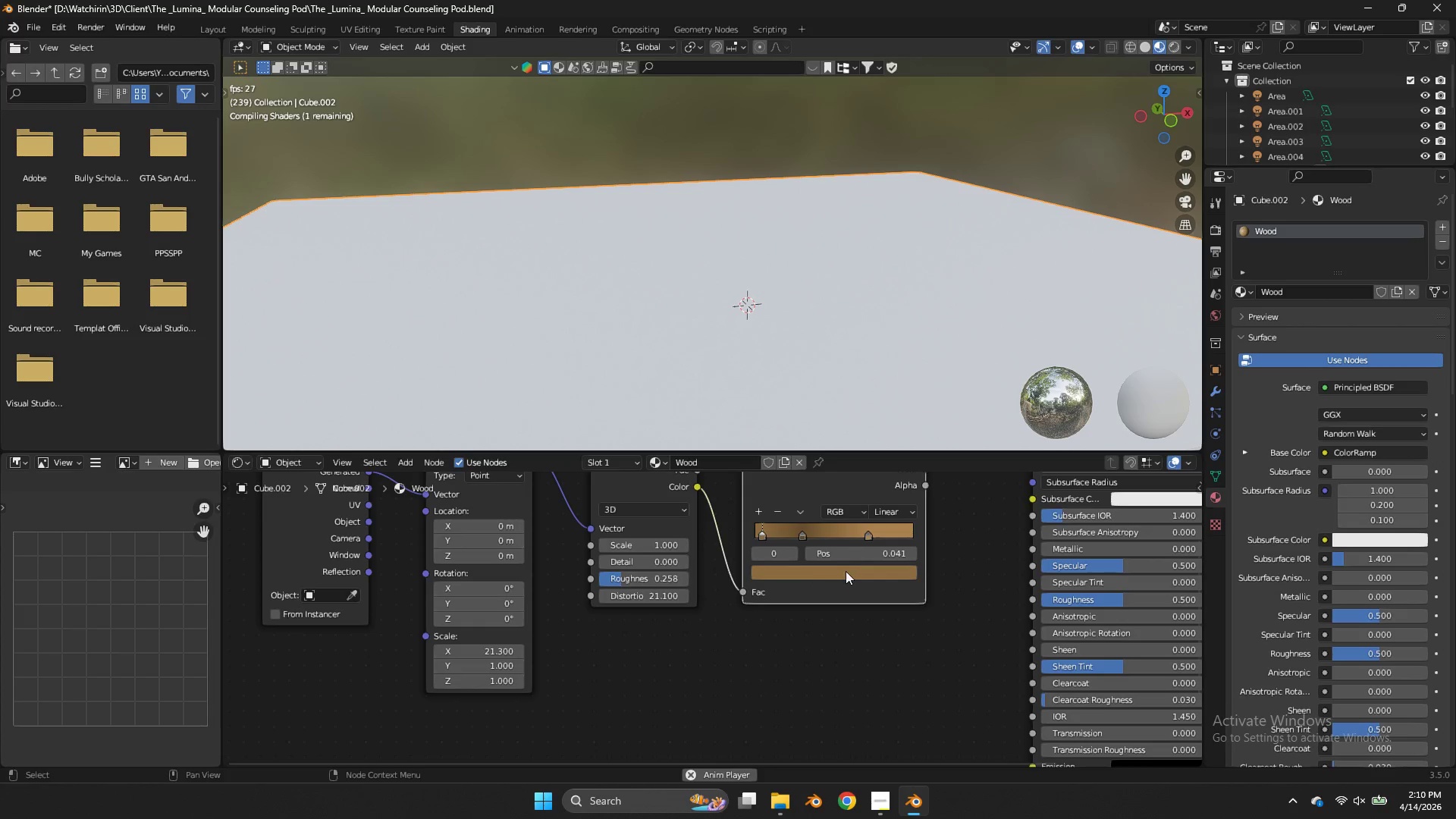 
left_click([846, 572])
 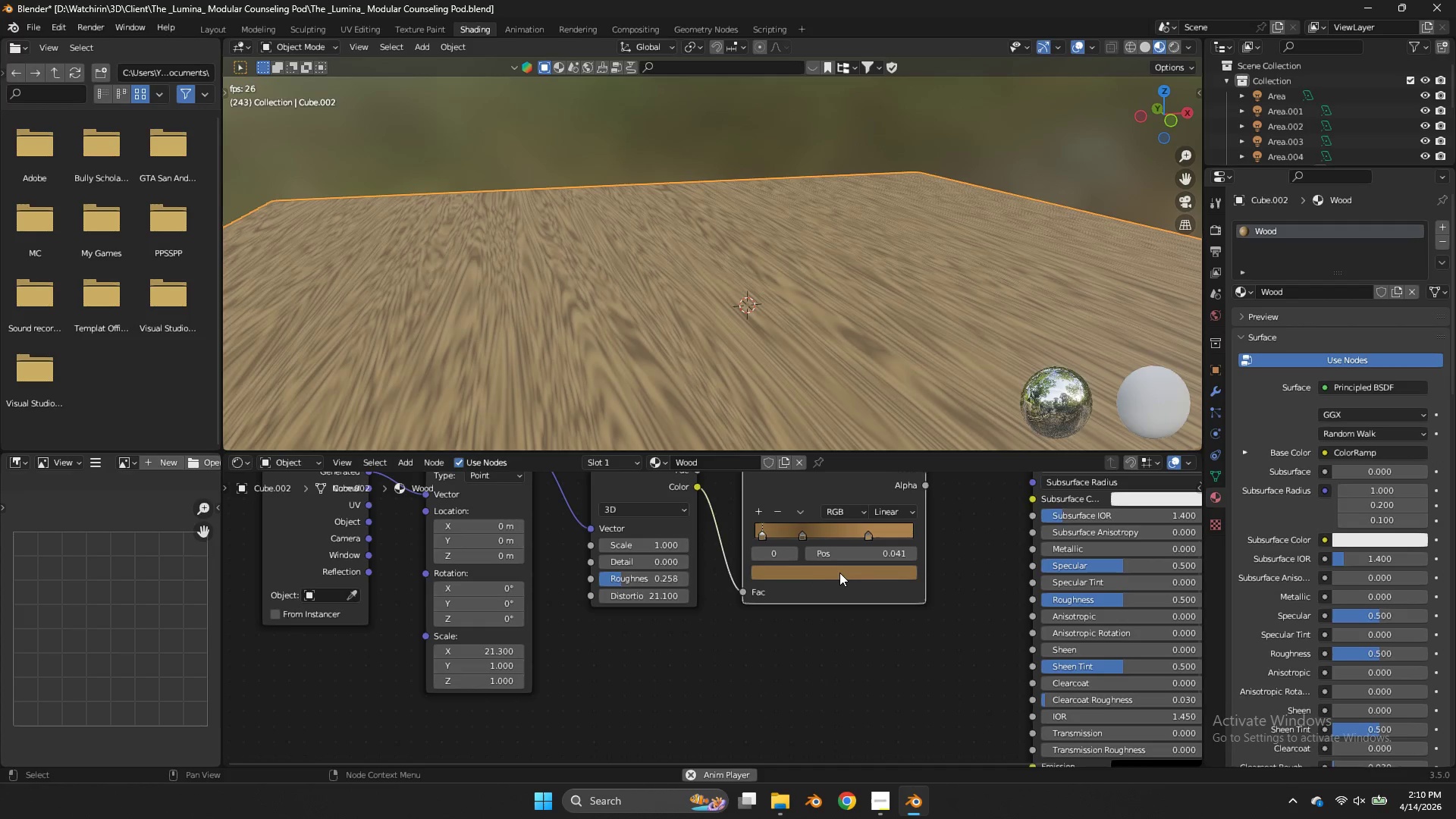 
left_click([840, 573])
 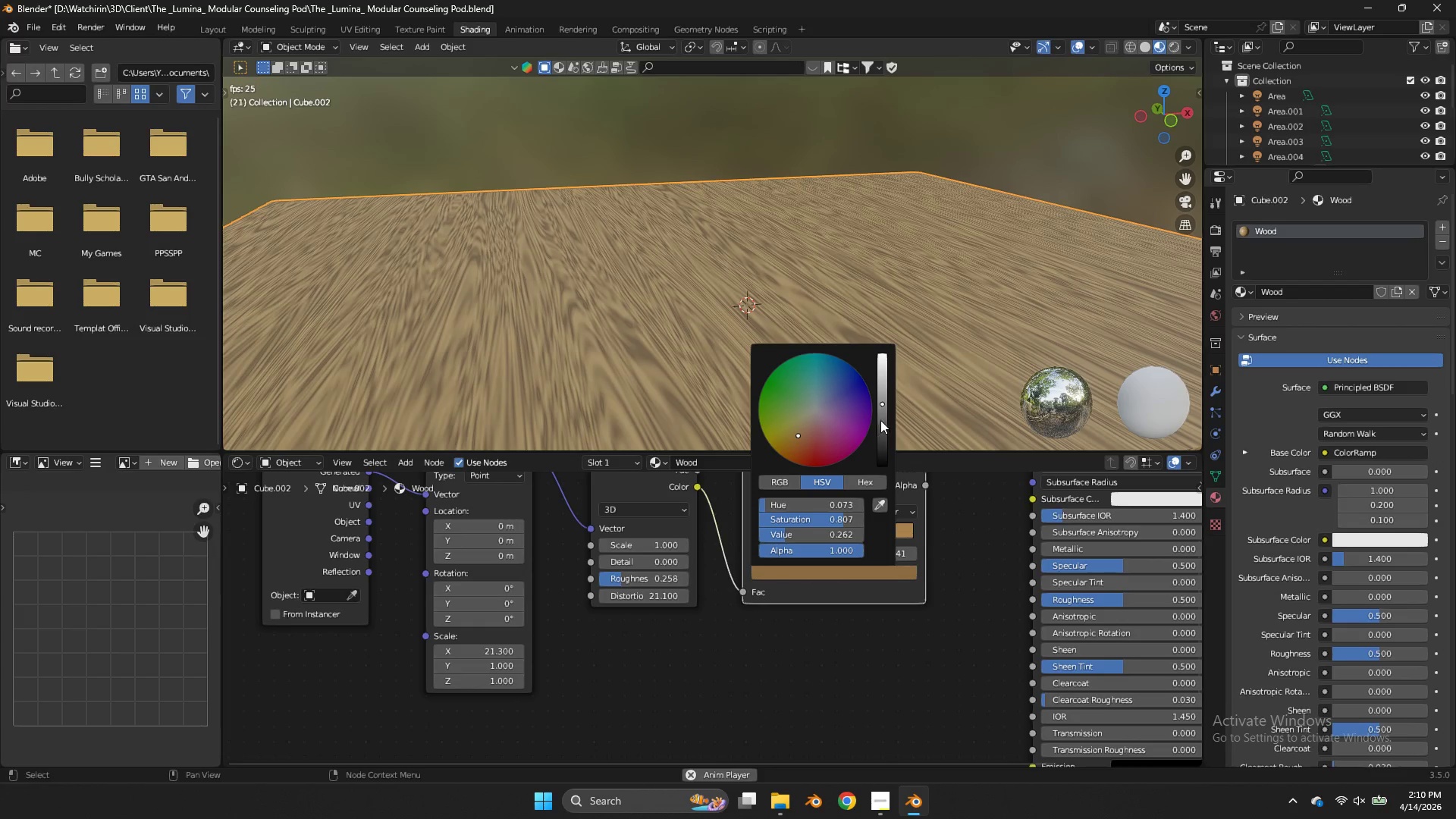 
left_click_drag(start_coordinate=[880, 420], to_coordinate=[883, 438])
 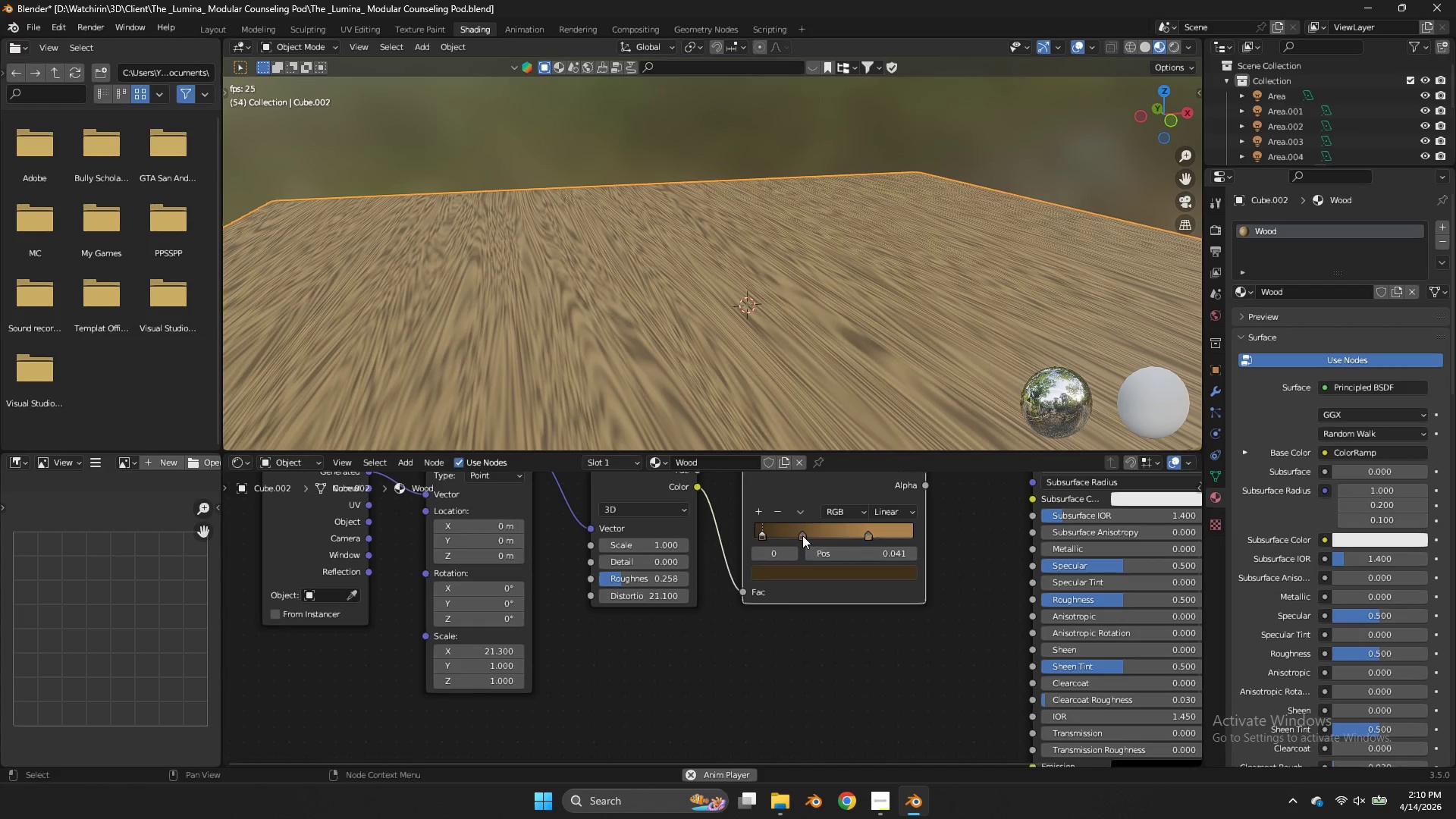 
left_click_drag(start_coordinate=[802, 534], to_coordinate=[783, 541])
 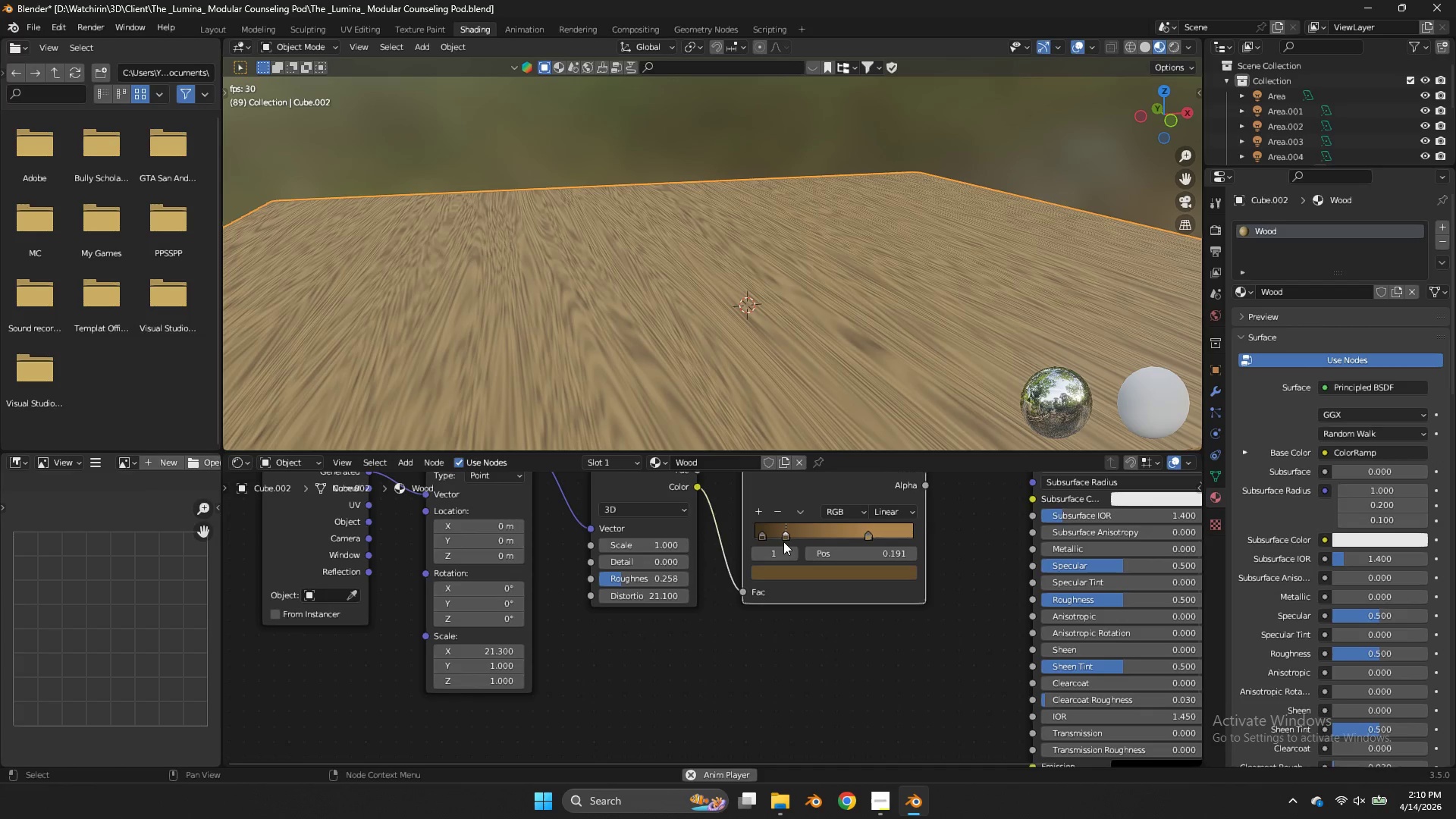 
wait(14.64)
 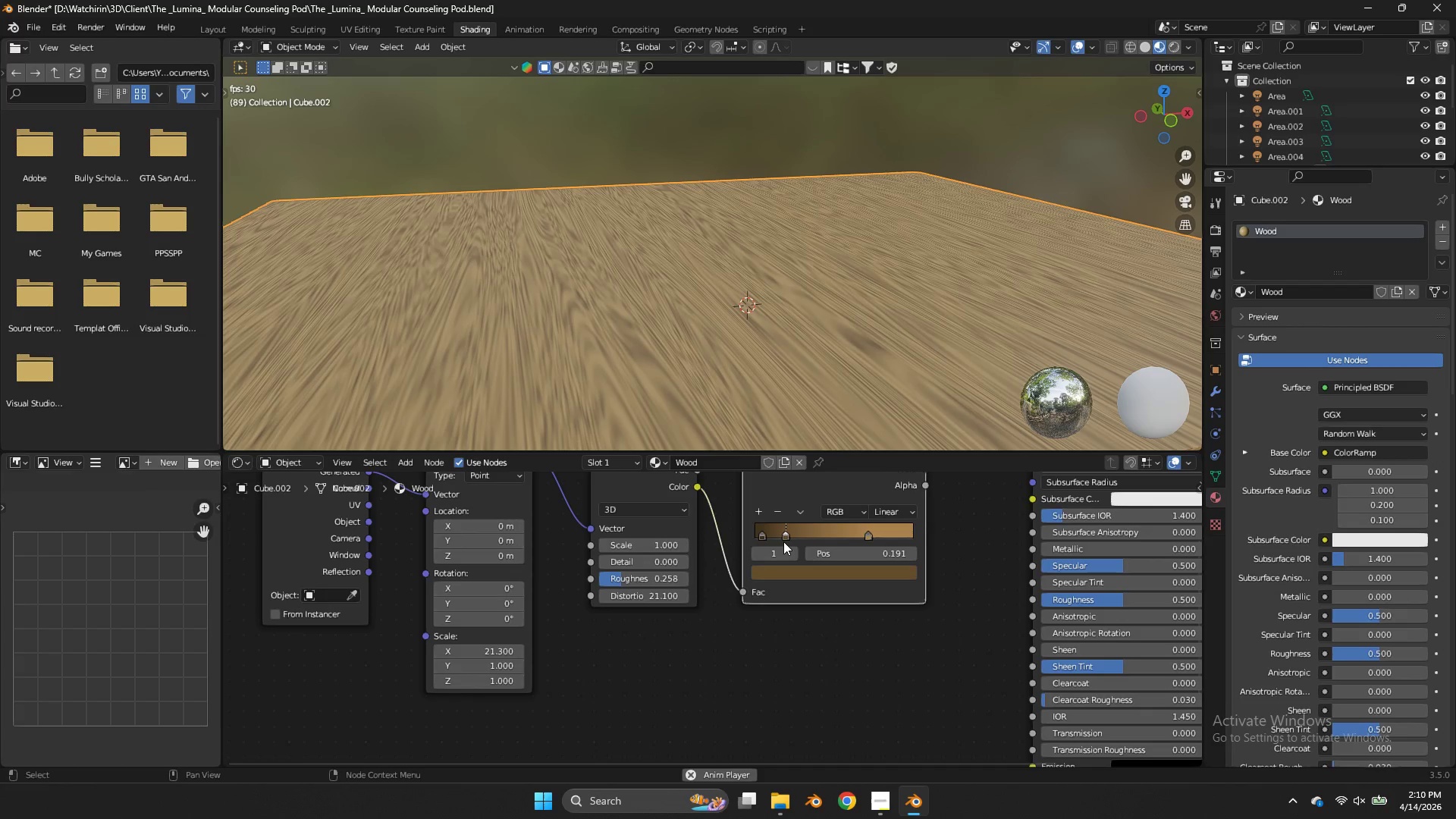 
left_click([1170, 93])
 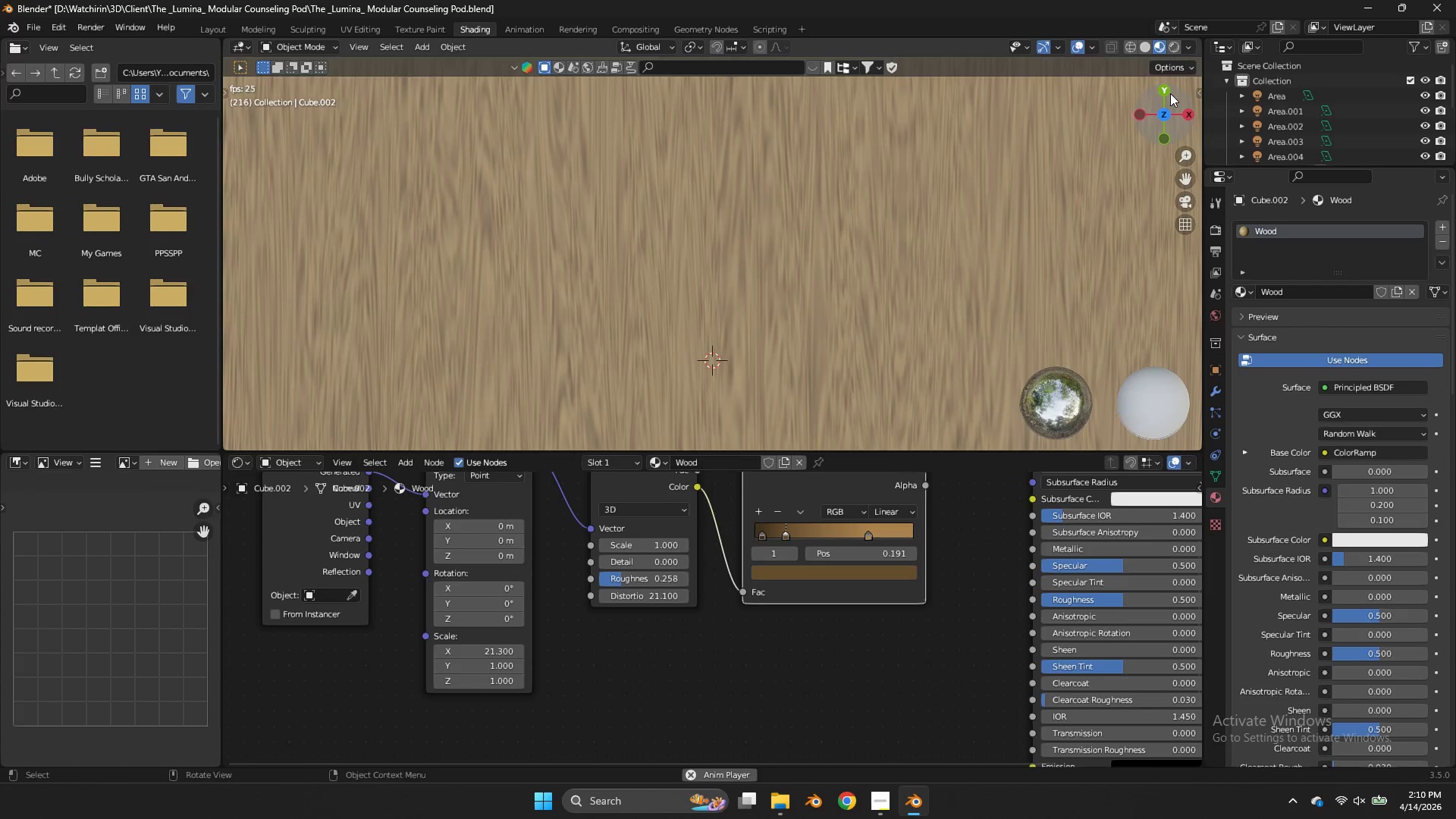 
scroll: coordinate [780, 259], scroll_direction: down, amount: 2.0
 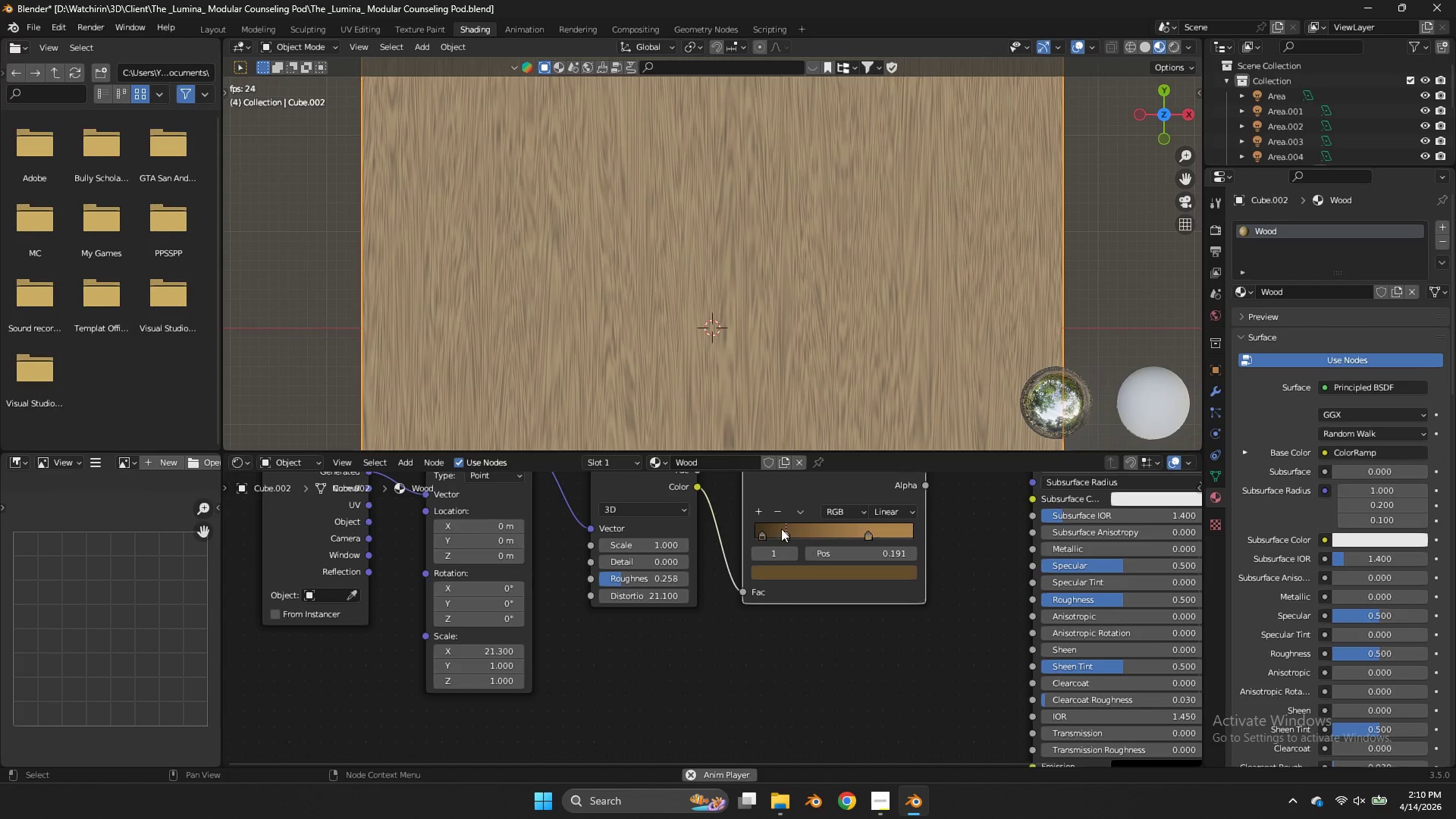 
left_click_drag(start_coordinate=[778, 526], to_coordinate=[800, 535])
 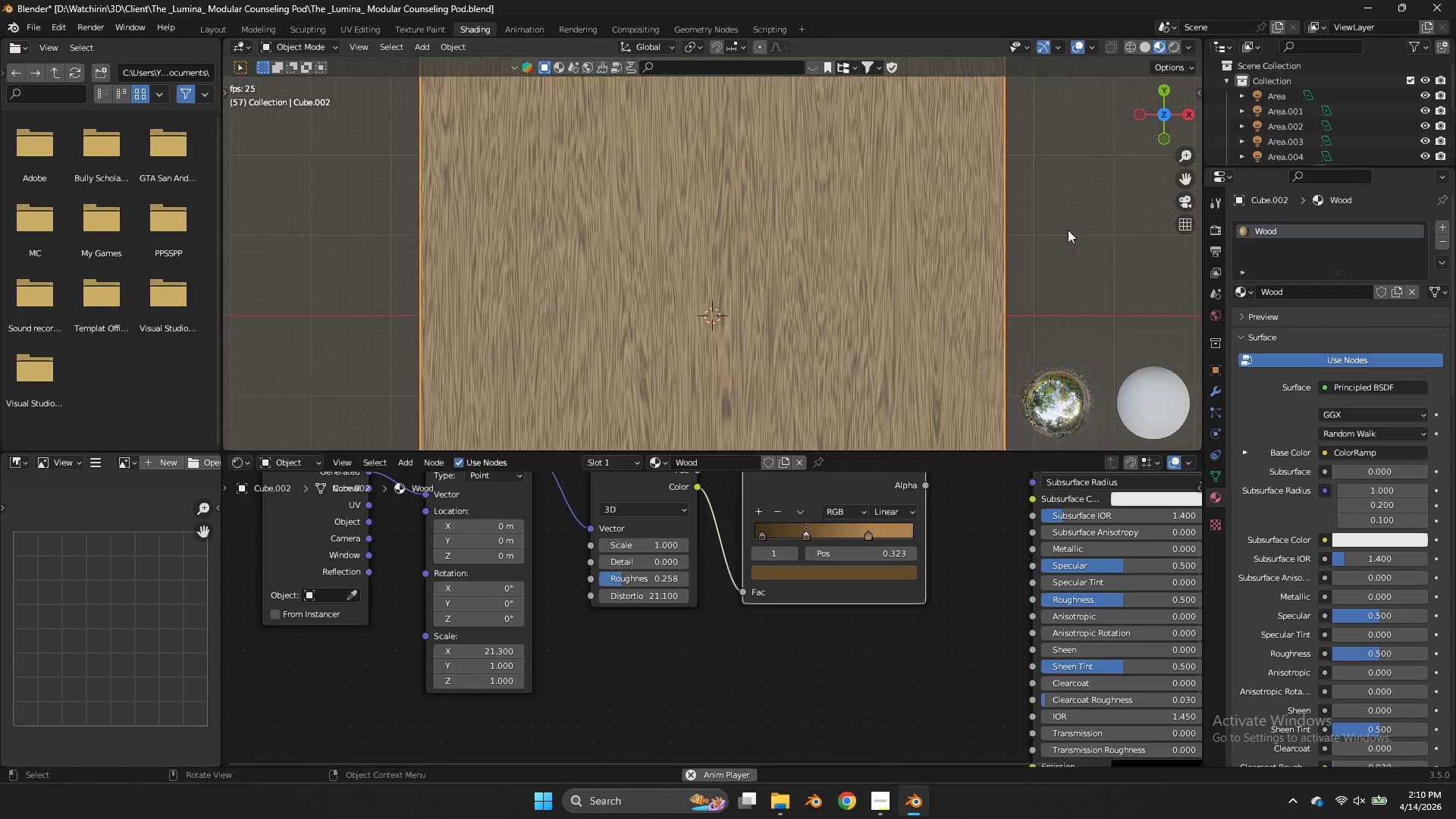 
scroll: coordinate [1068, 230], scroll_direction: down, amount: 2.0
 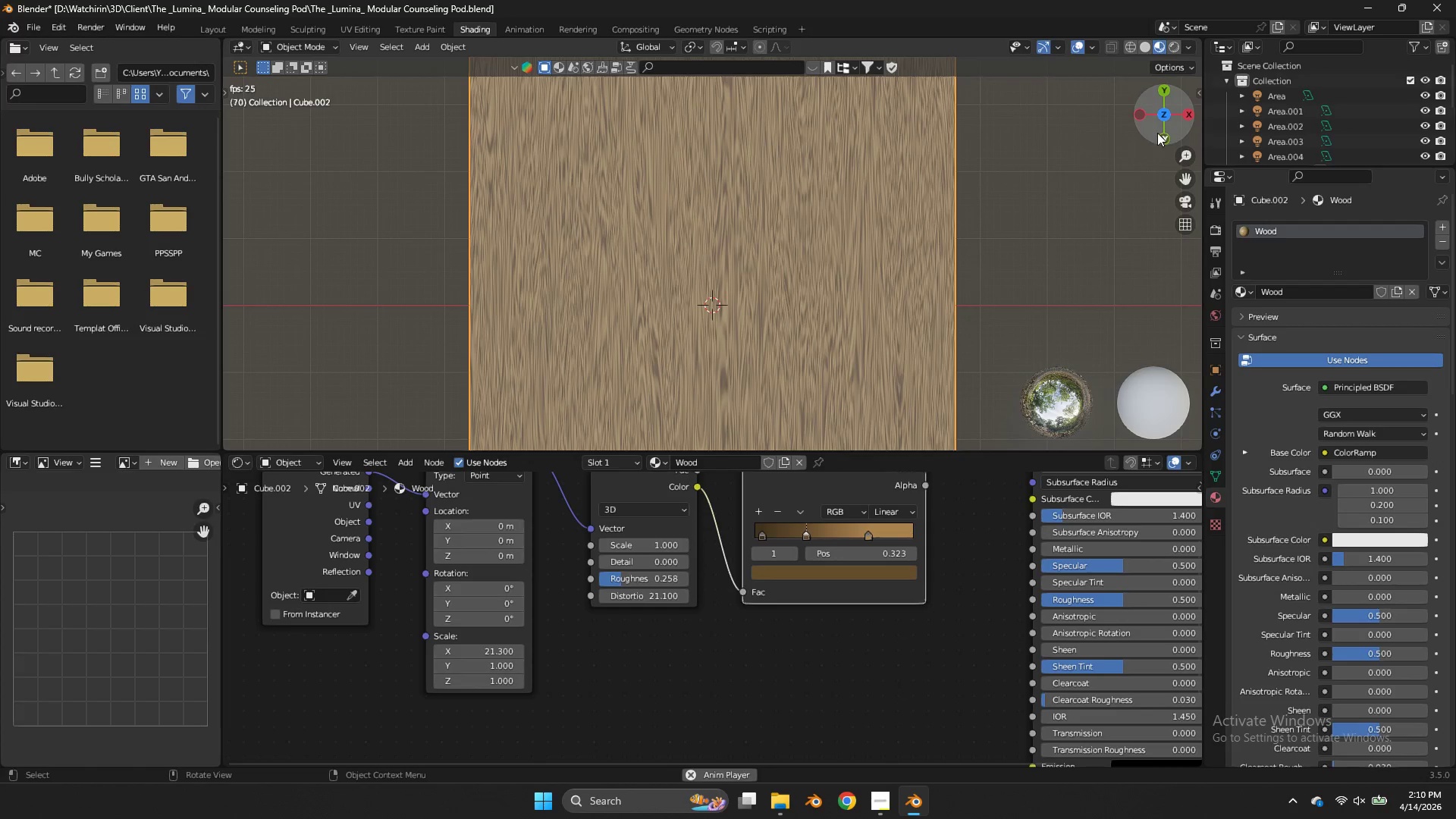 
left_click([1158, 133])
 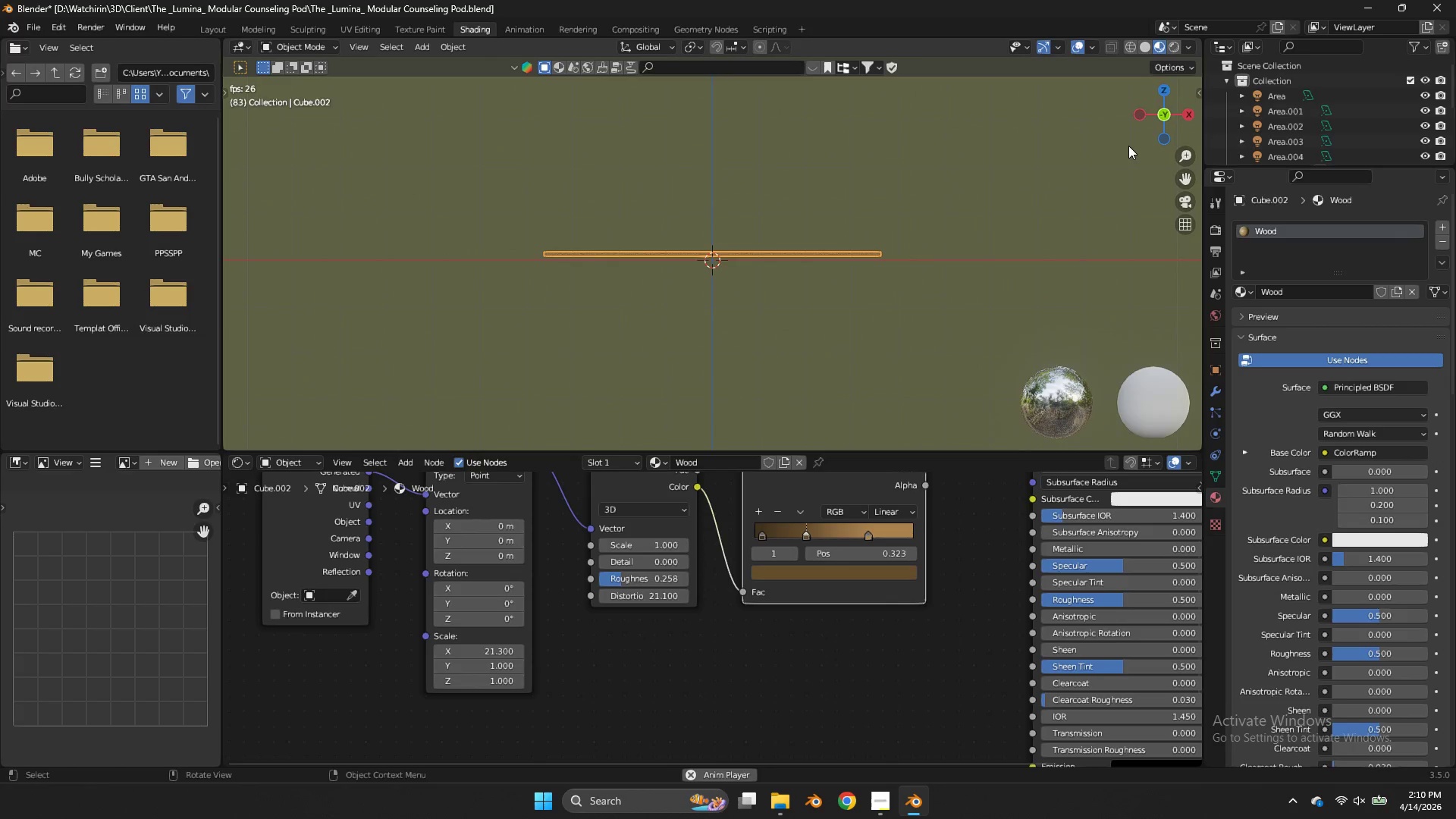 
scroll: coordinate [1128, 146], scroll_direction: down, amount: 2.0
 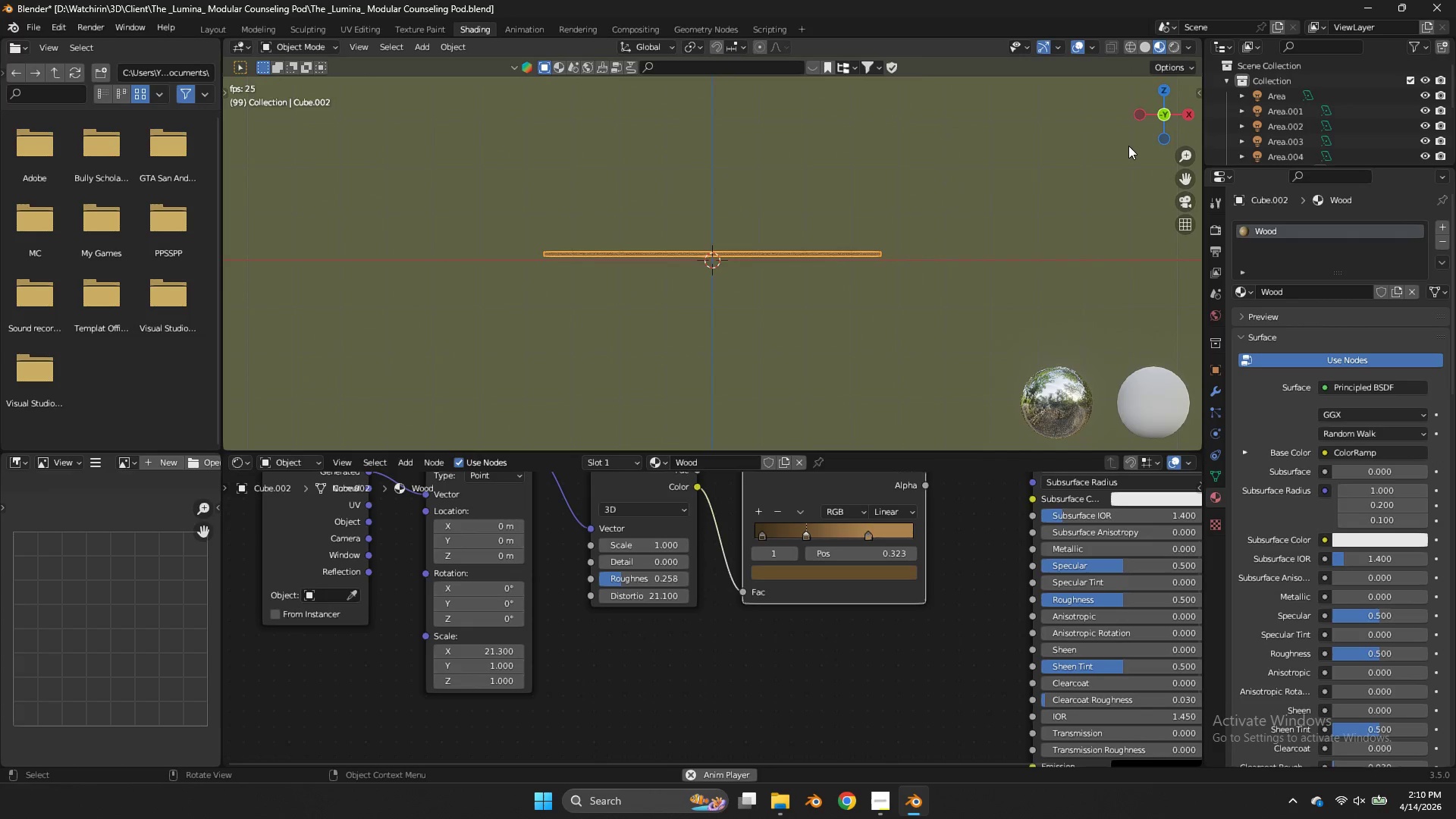 
key(NumpadDivide)
 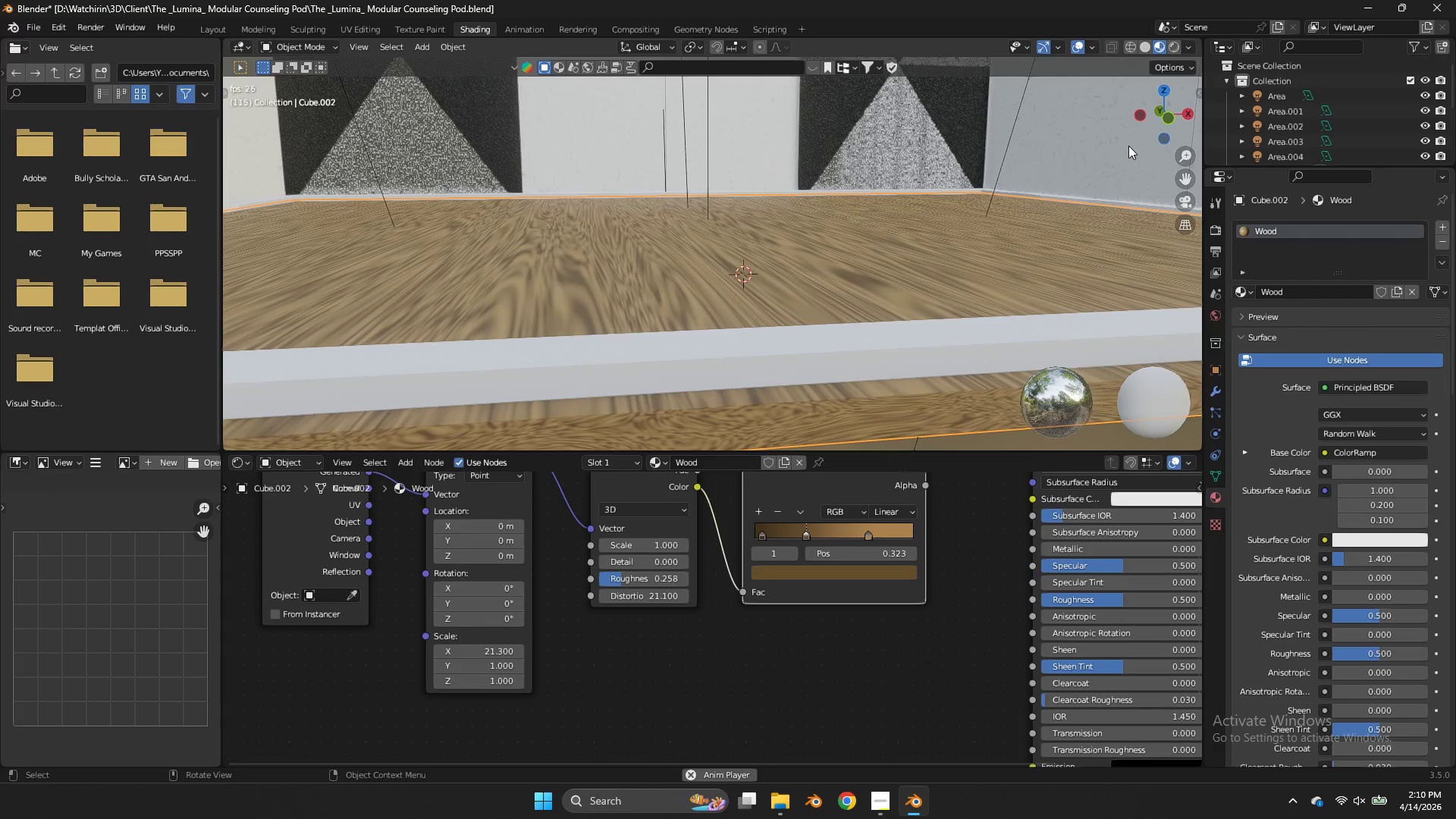 
scroll: coordinate [776, 197], scroll_direction: down, amount: 6.0
 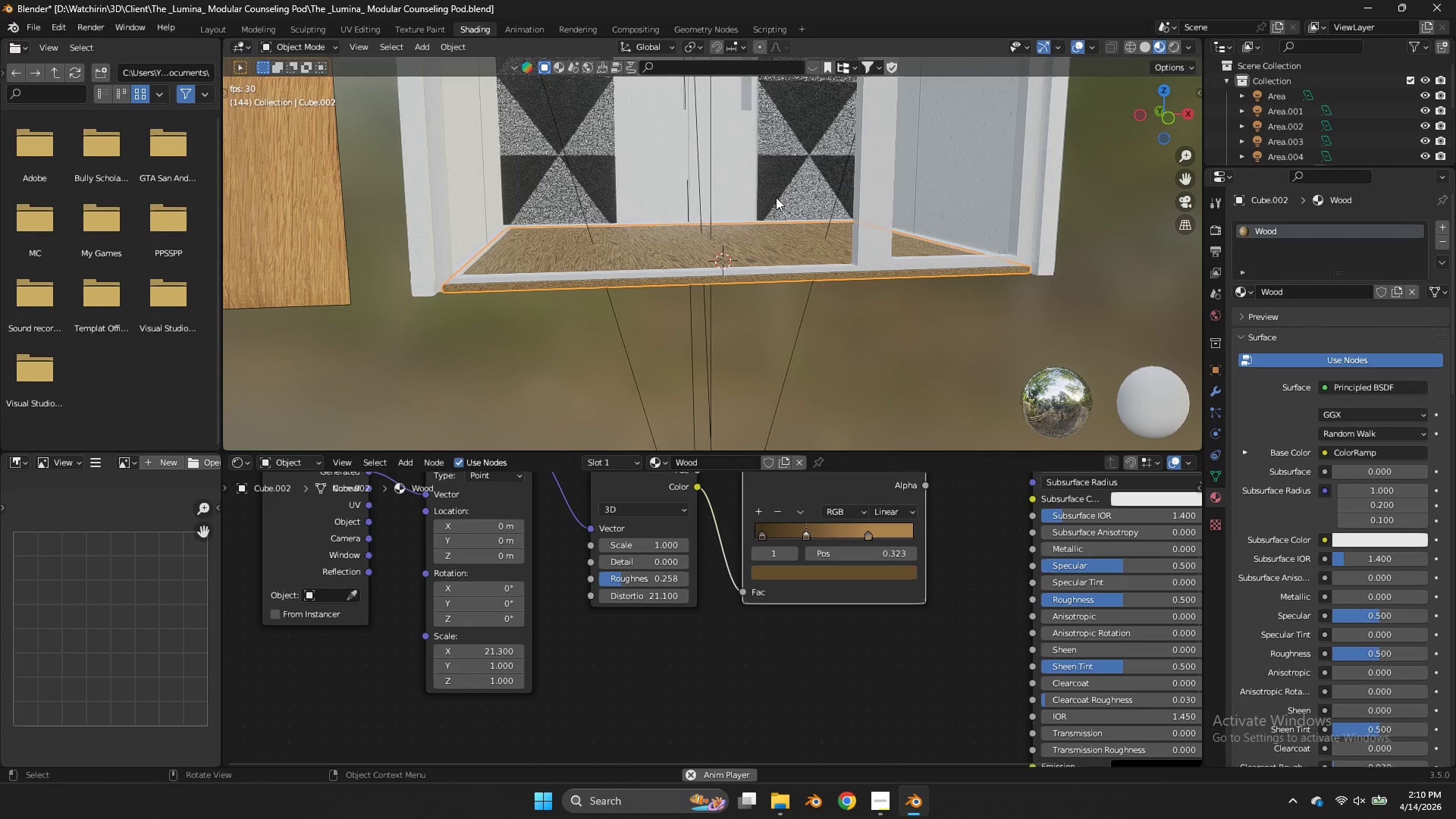 
scroll: coordinate [776, 197], scroll_direction: up, amount: 2.0
 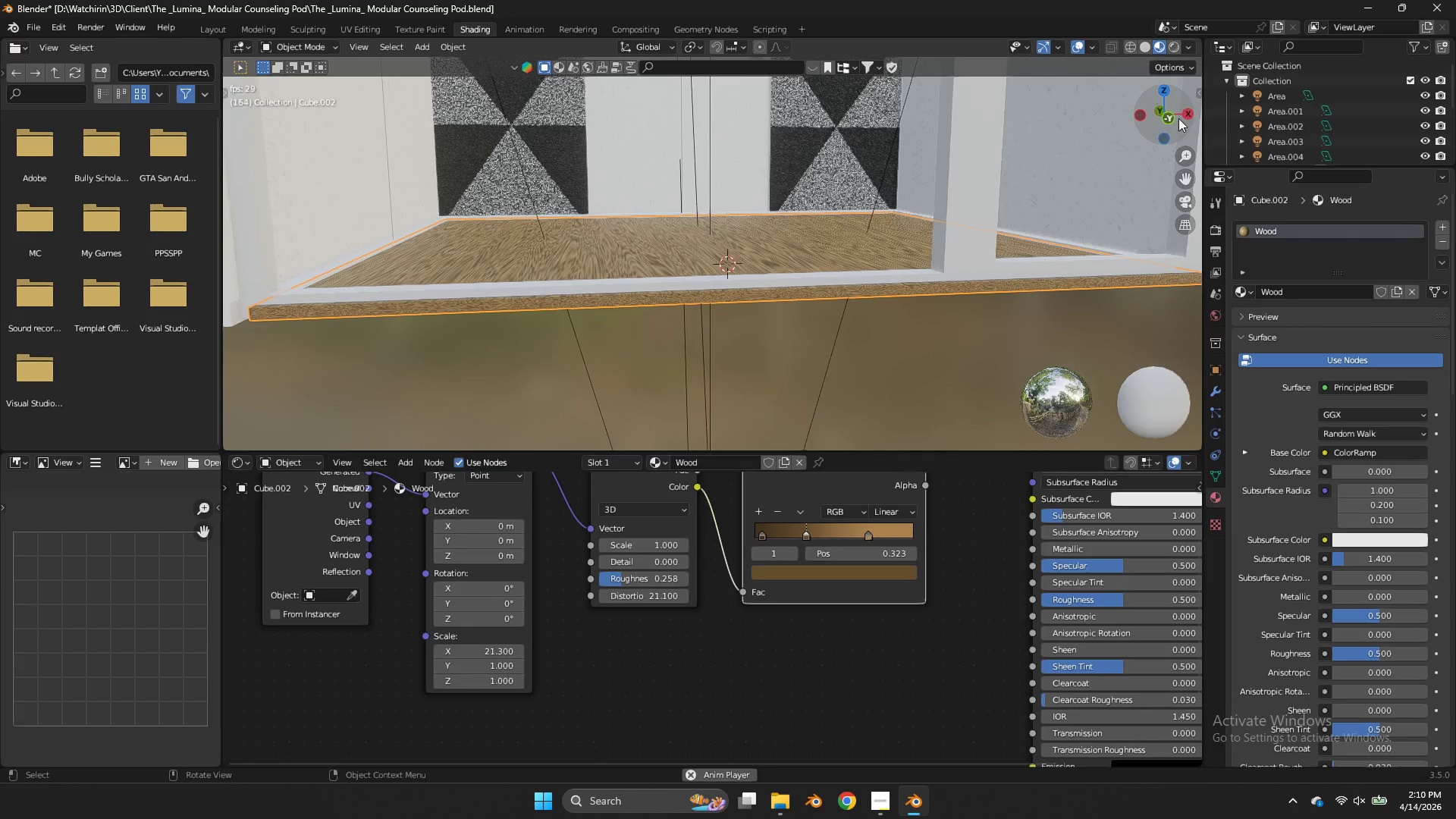 
left_click_drag(start_coordinate=[1178, 118], to_coordinate=[1193, 146])
 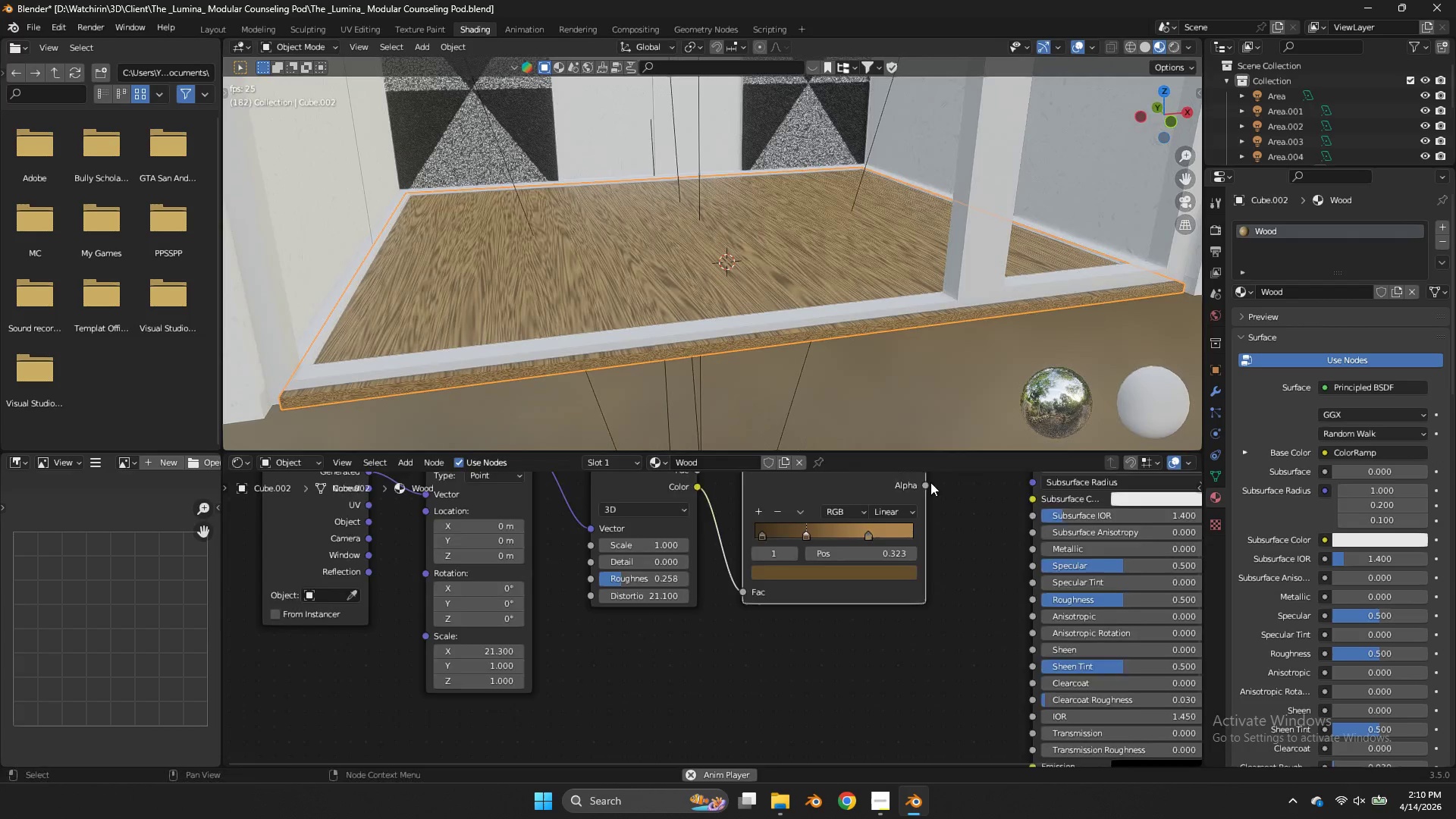 
scroll: coordinate [930, 483], scroll_direction: up, amount: 3.0
 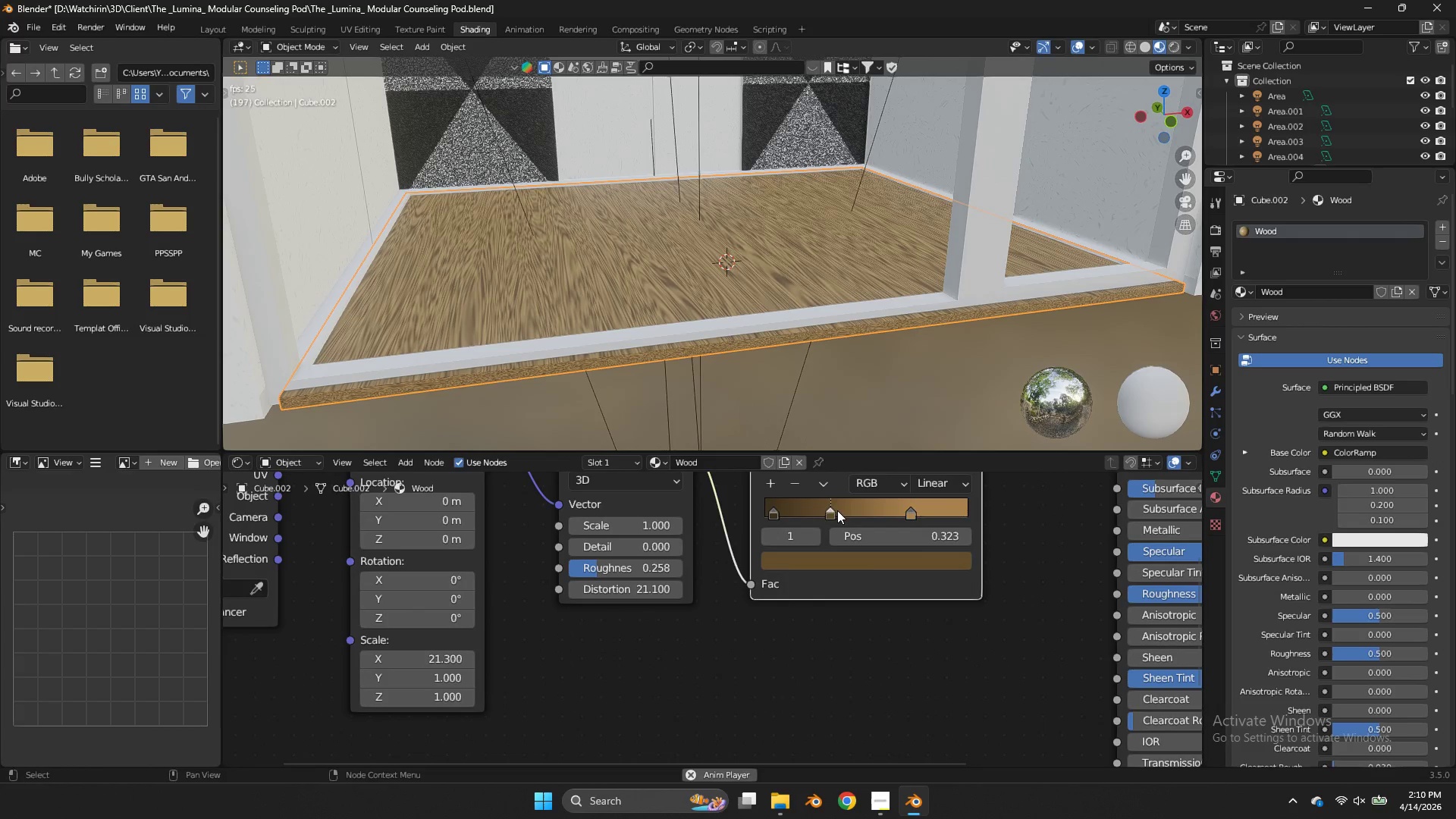 
left_click_drag(start_coordinate=[837, 510], to_coordinate=[812, 510])
 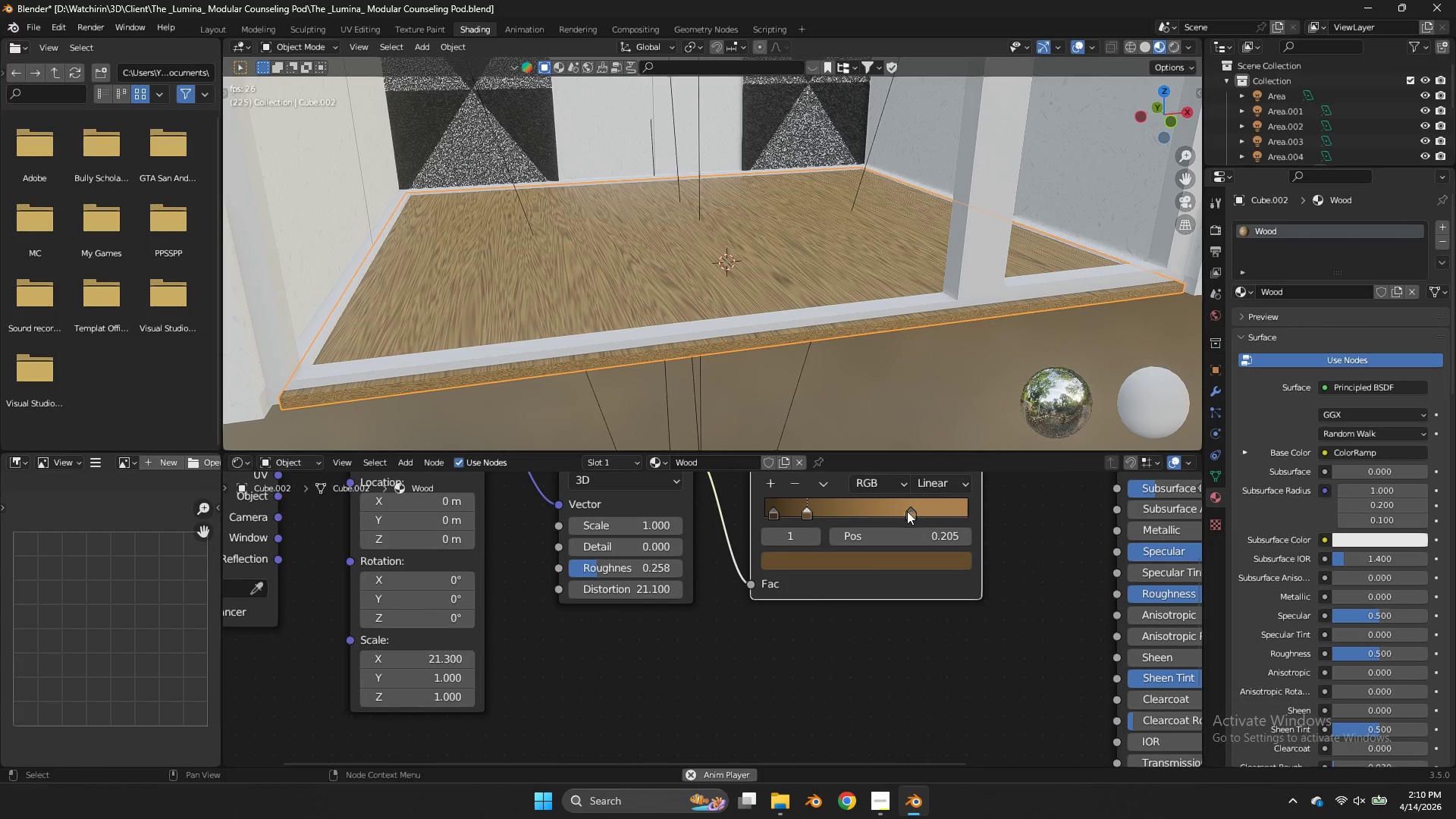 
left_click_drag(start_coordinate=[907, 511], to_coordinate=[879, 517])
 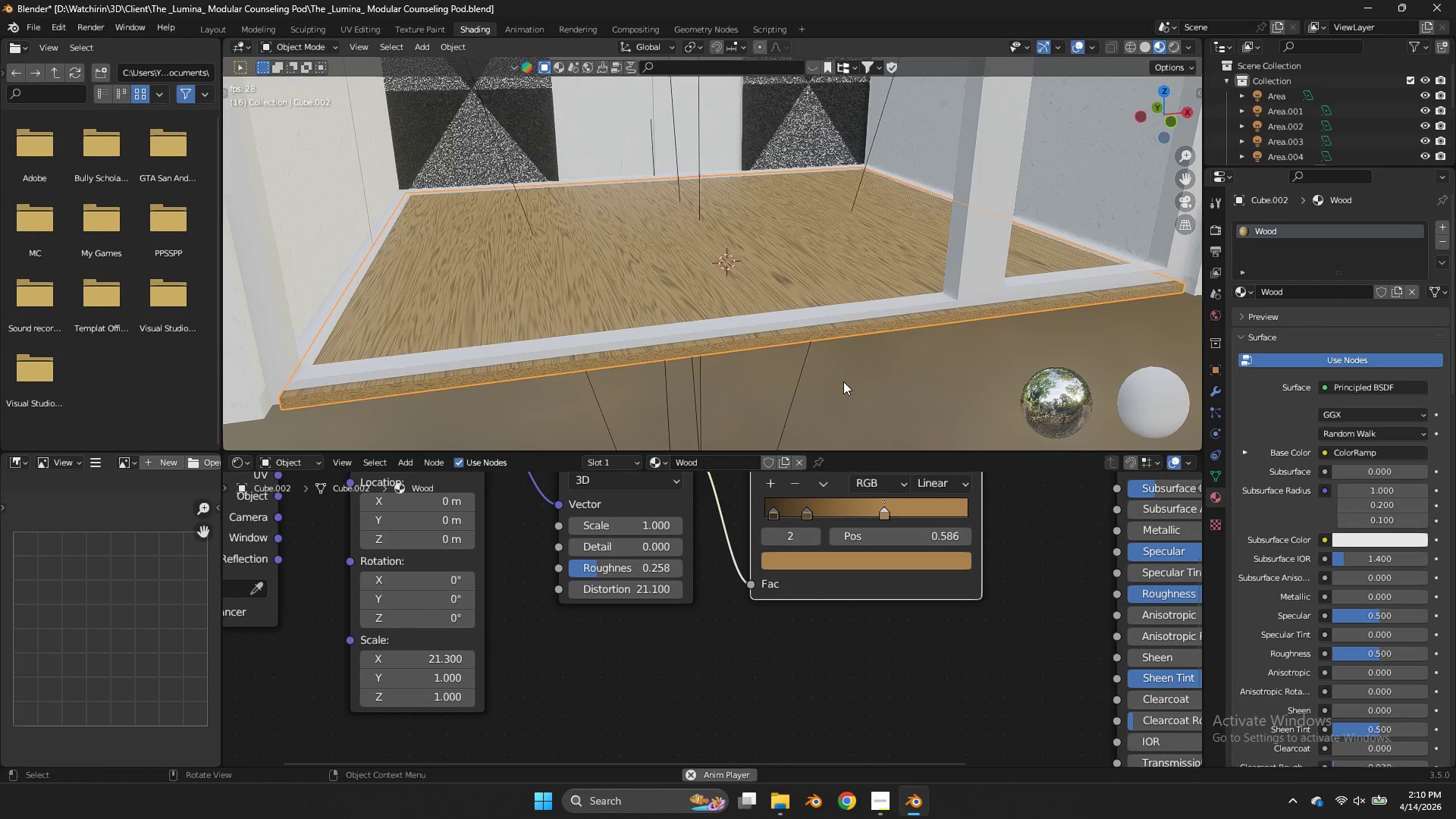 
scroll: coordinate [843, 381], scroll_direction: down, amount: 4.0
 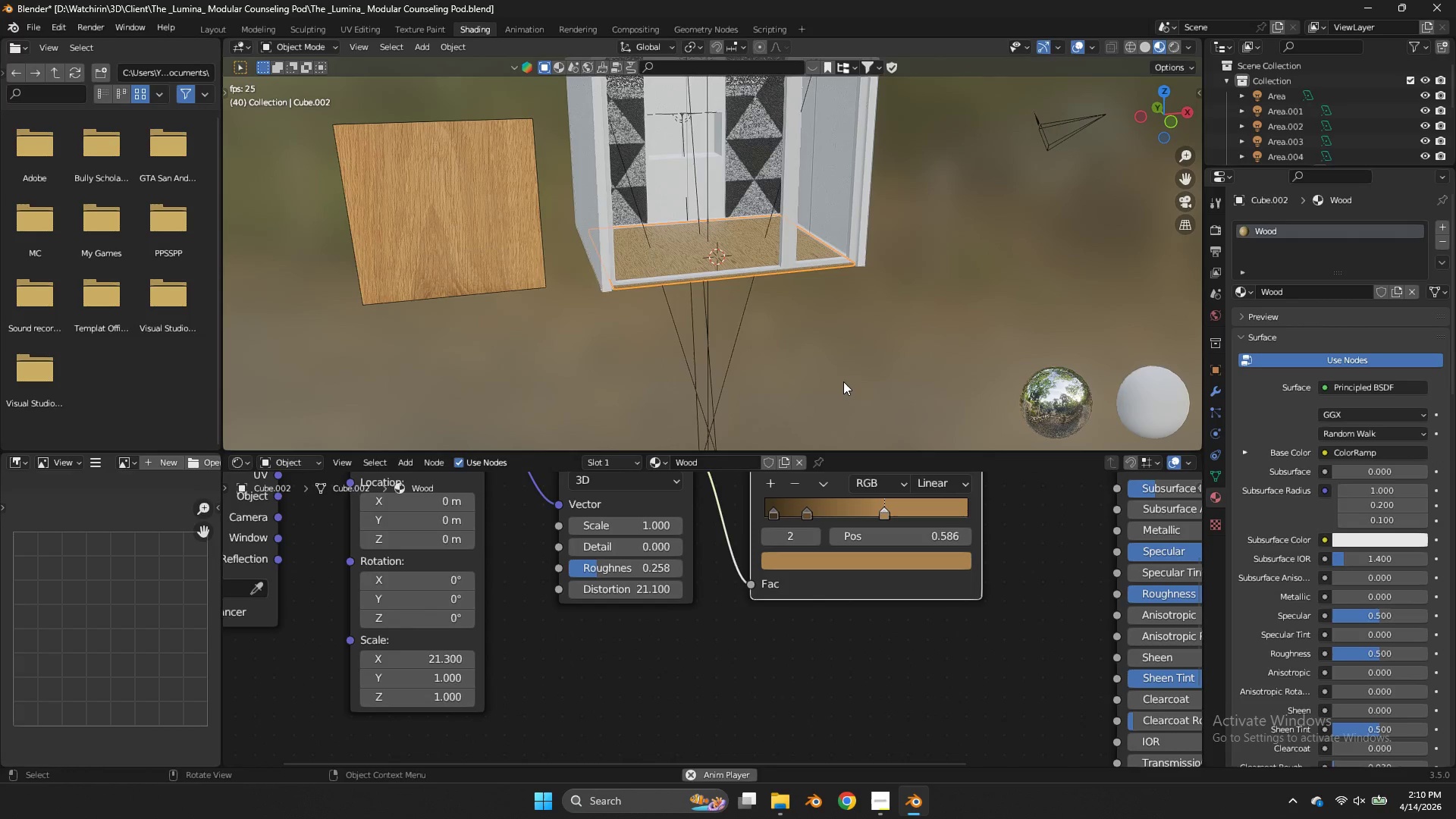 
key(Control+ControlLeft)
 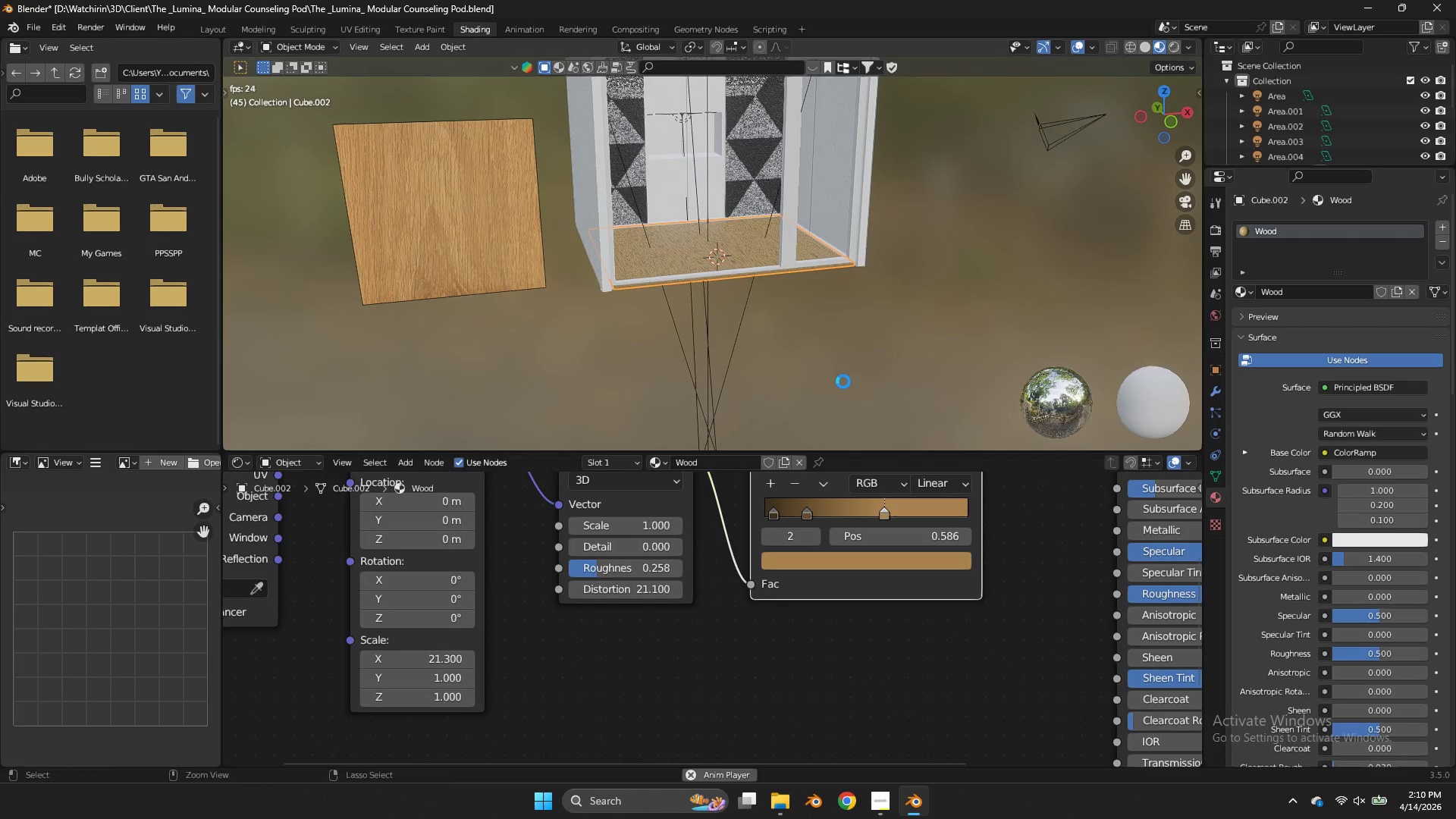 
key(Control+S)
 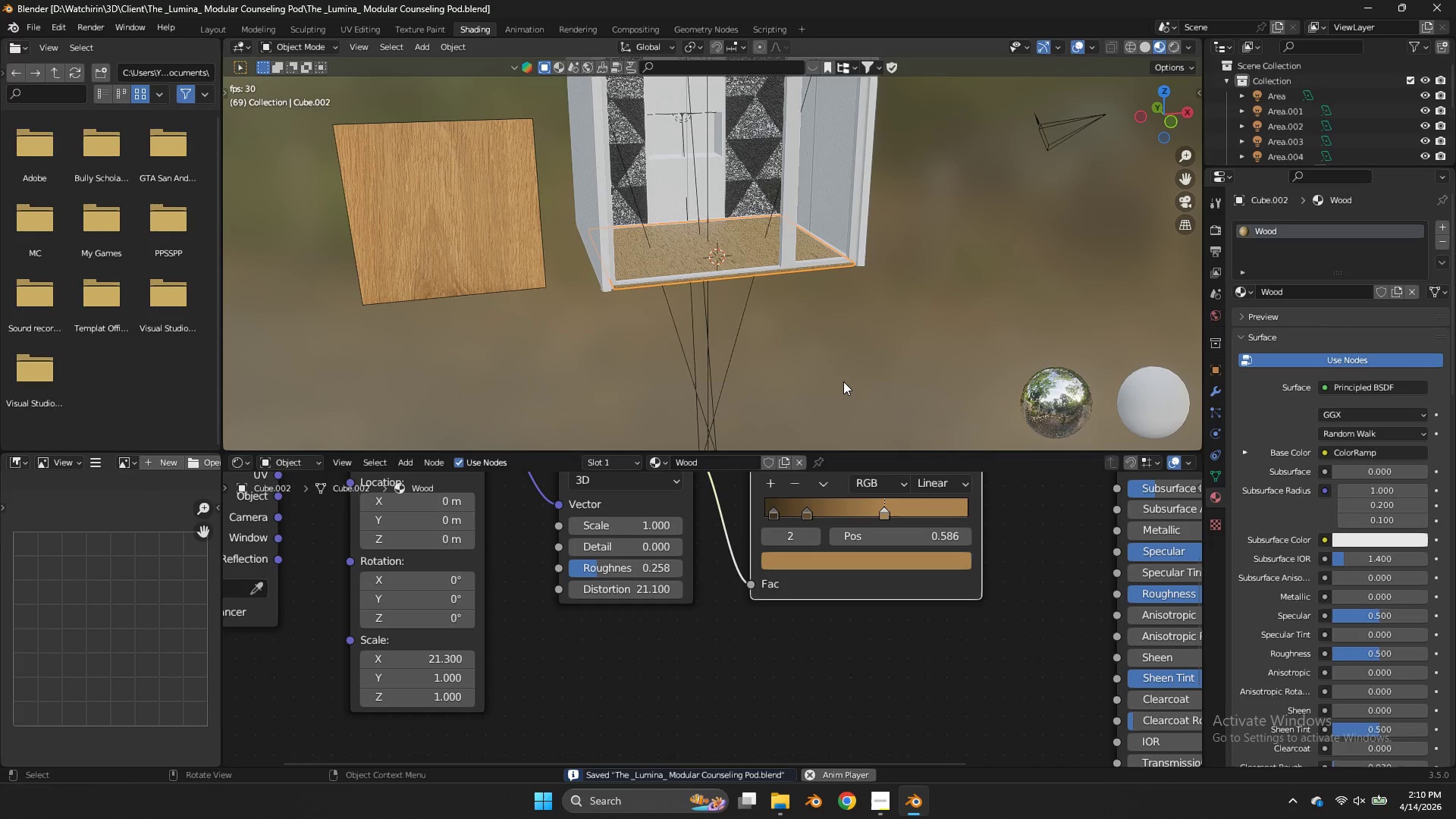 
scroll: coordinate [843, 381], scroll_direction: up, amount: 3.0
 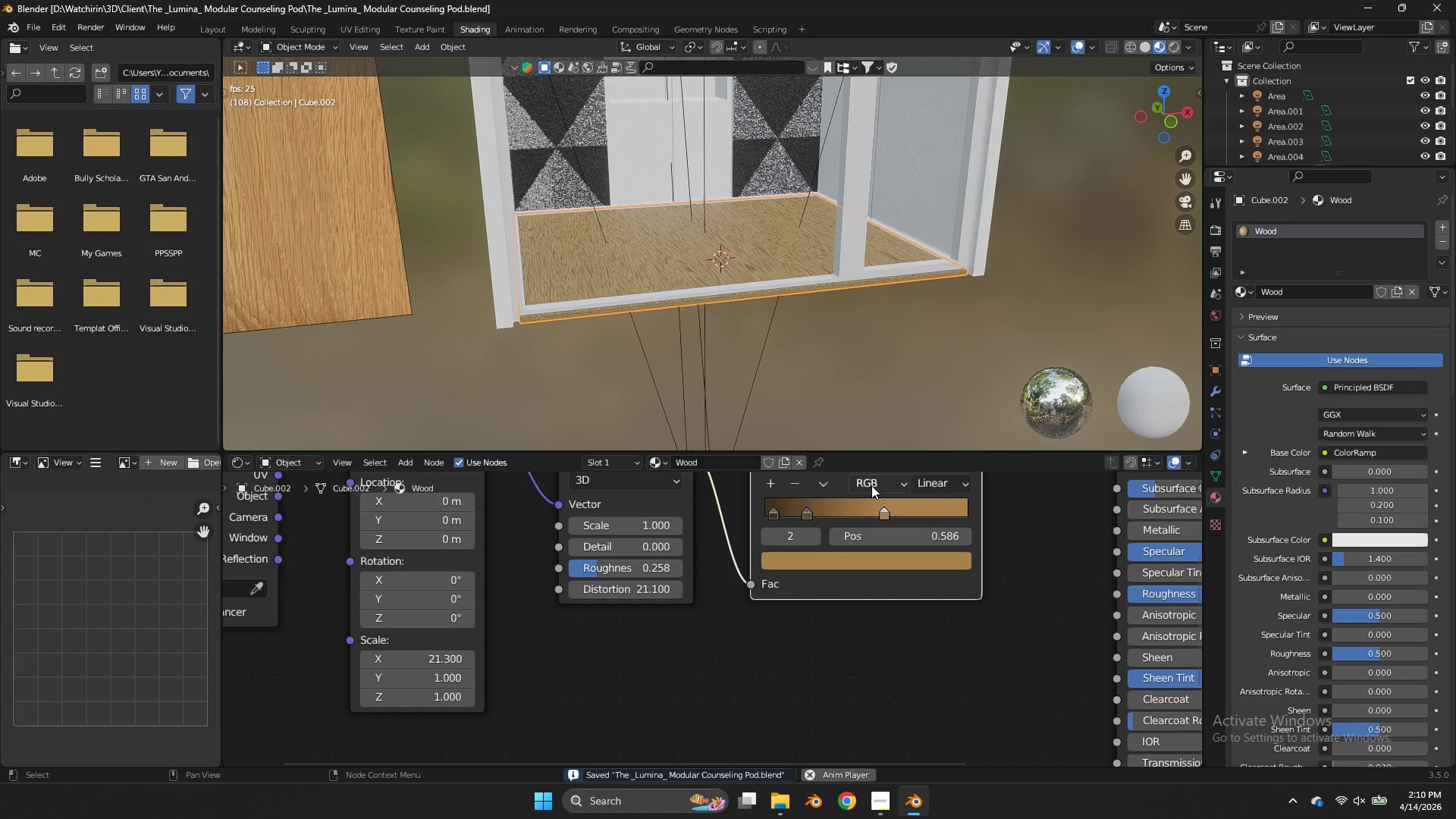 
left_click([878, 506])
 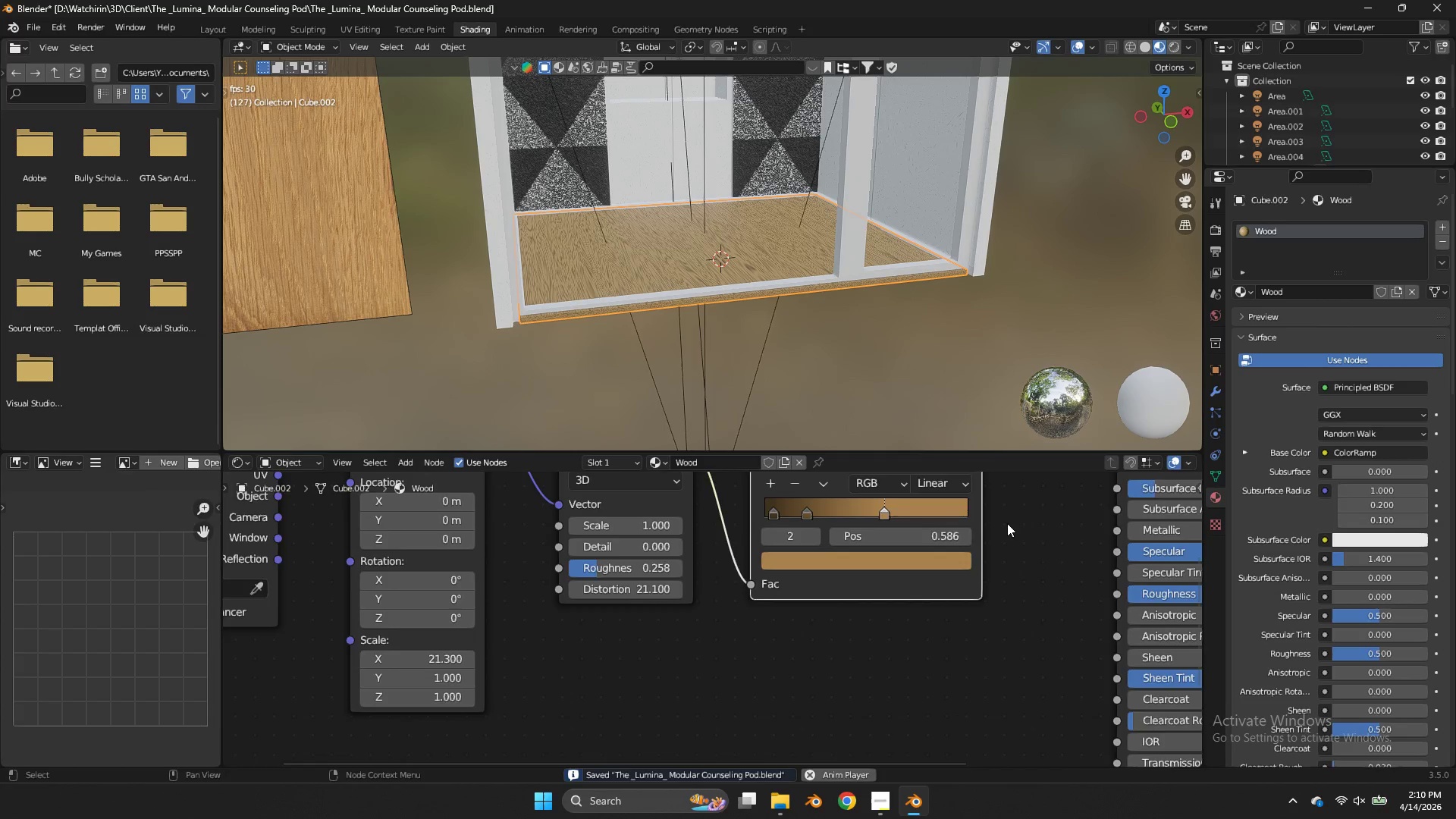 
scroll: coordinate [1007, 528], scroll_direction: down, amount: 4.0
 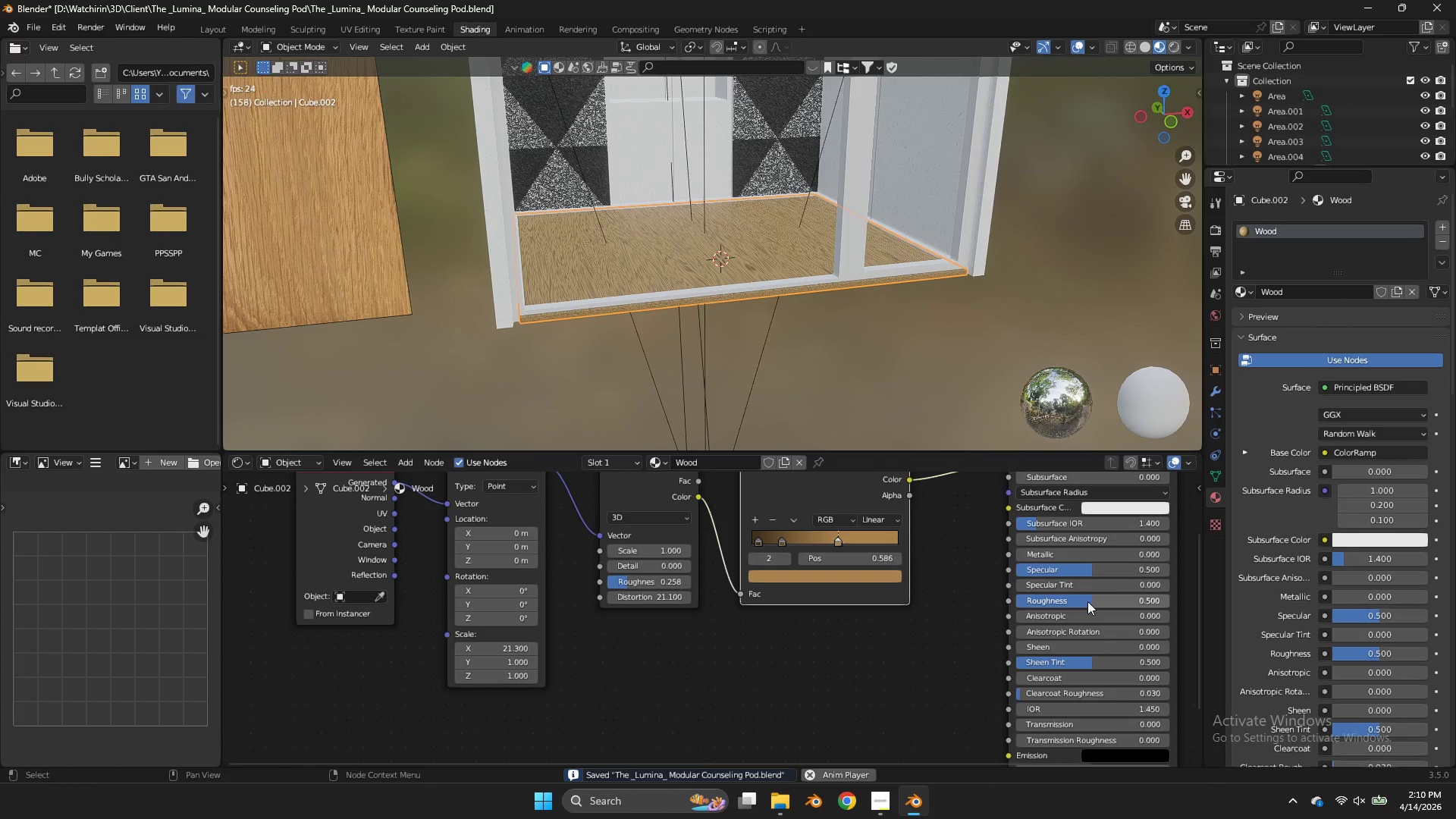 
left_click_drag(start_coordinate=[1088, 604], to_coordinate=[695, 406])
 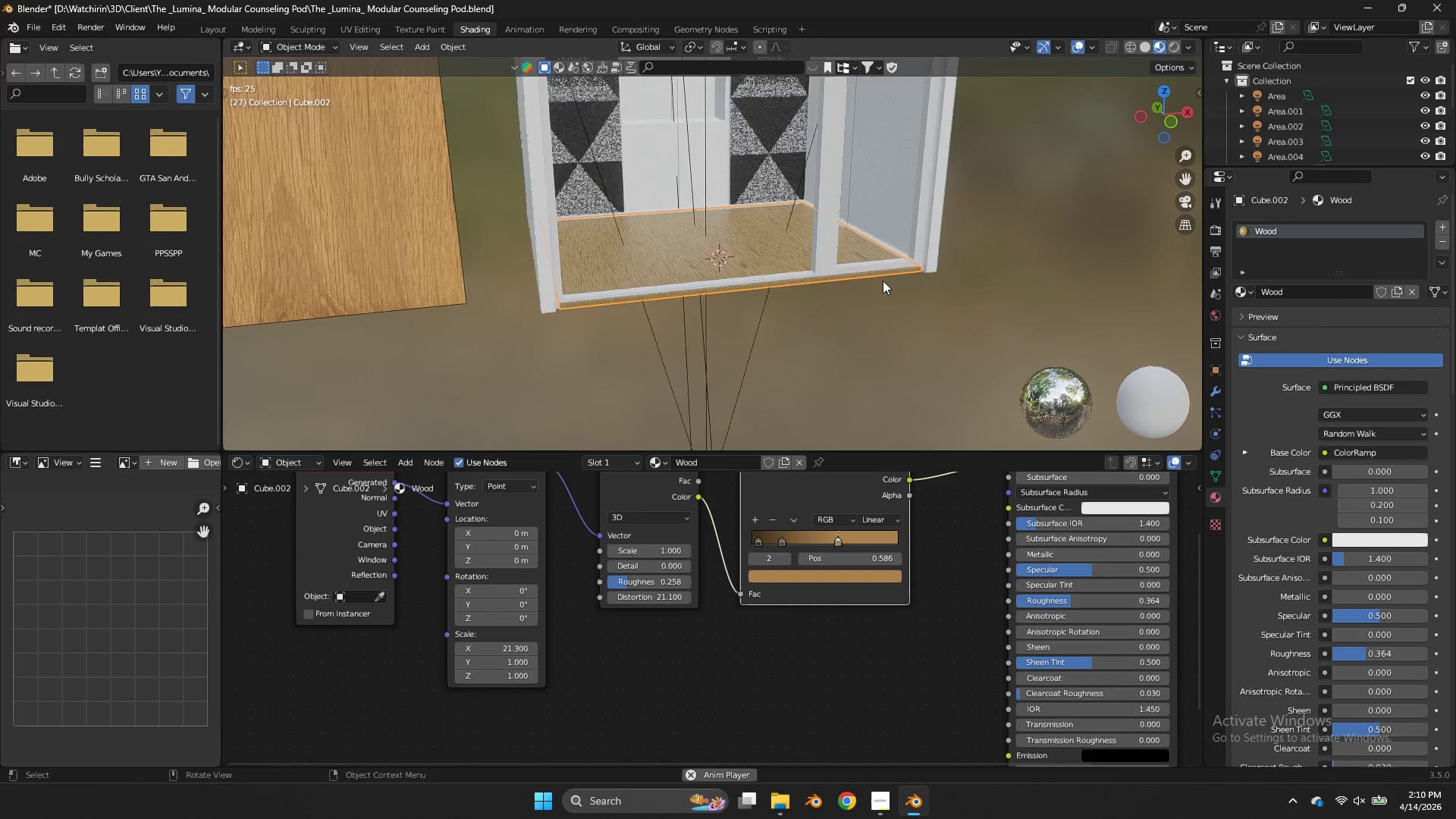 
key(Control+S)
 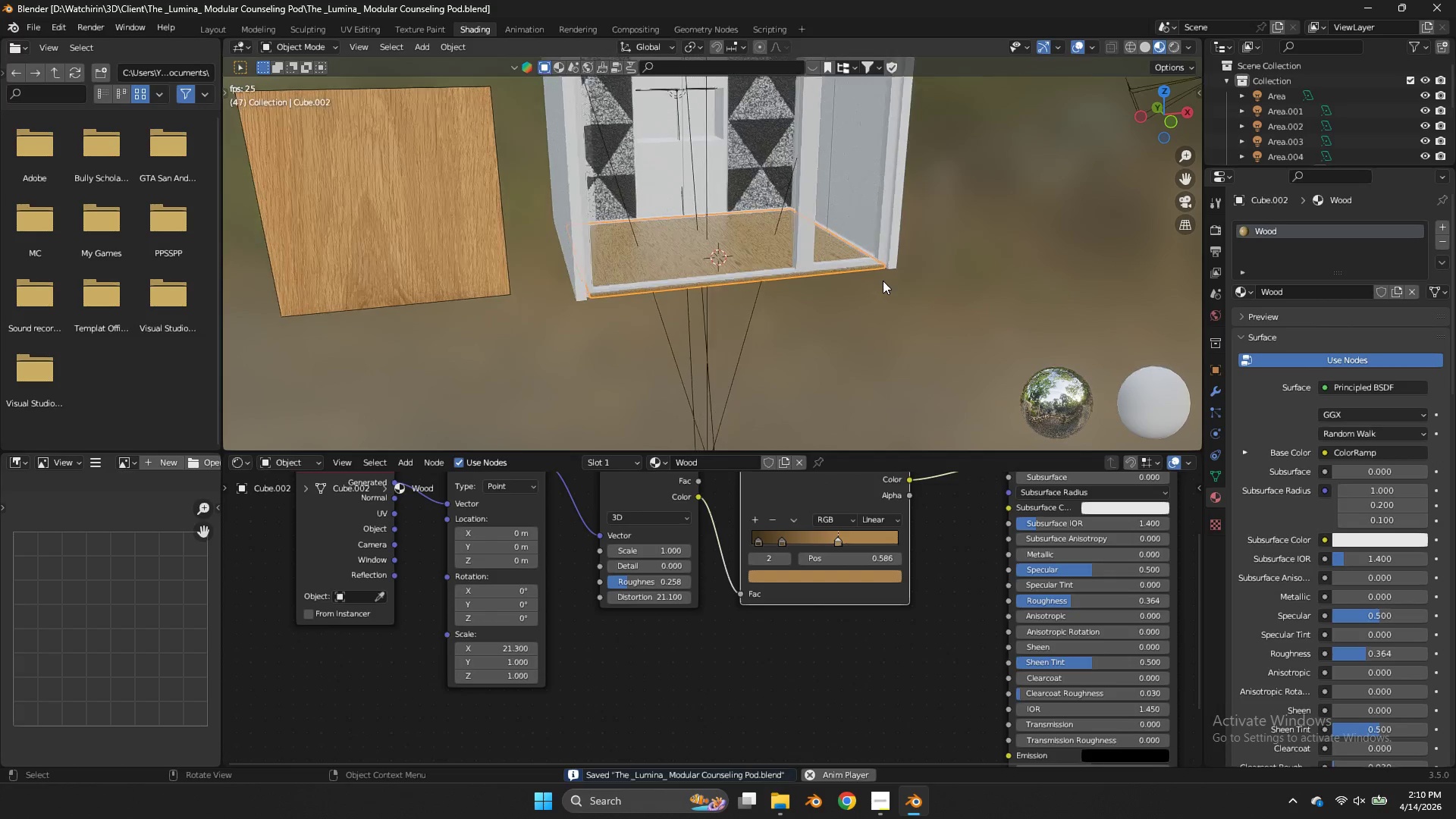 
scroll: coordinate [883, 281], scroll_direction: down, amount: 3.0
 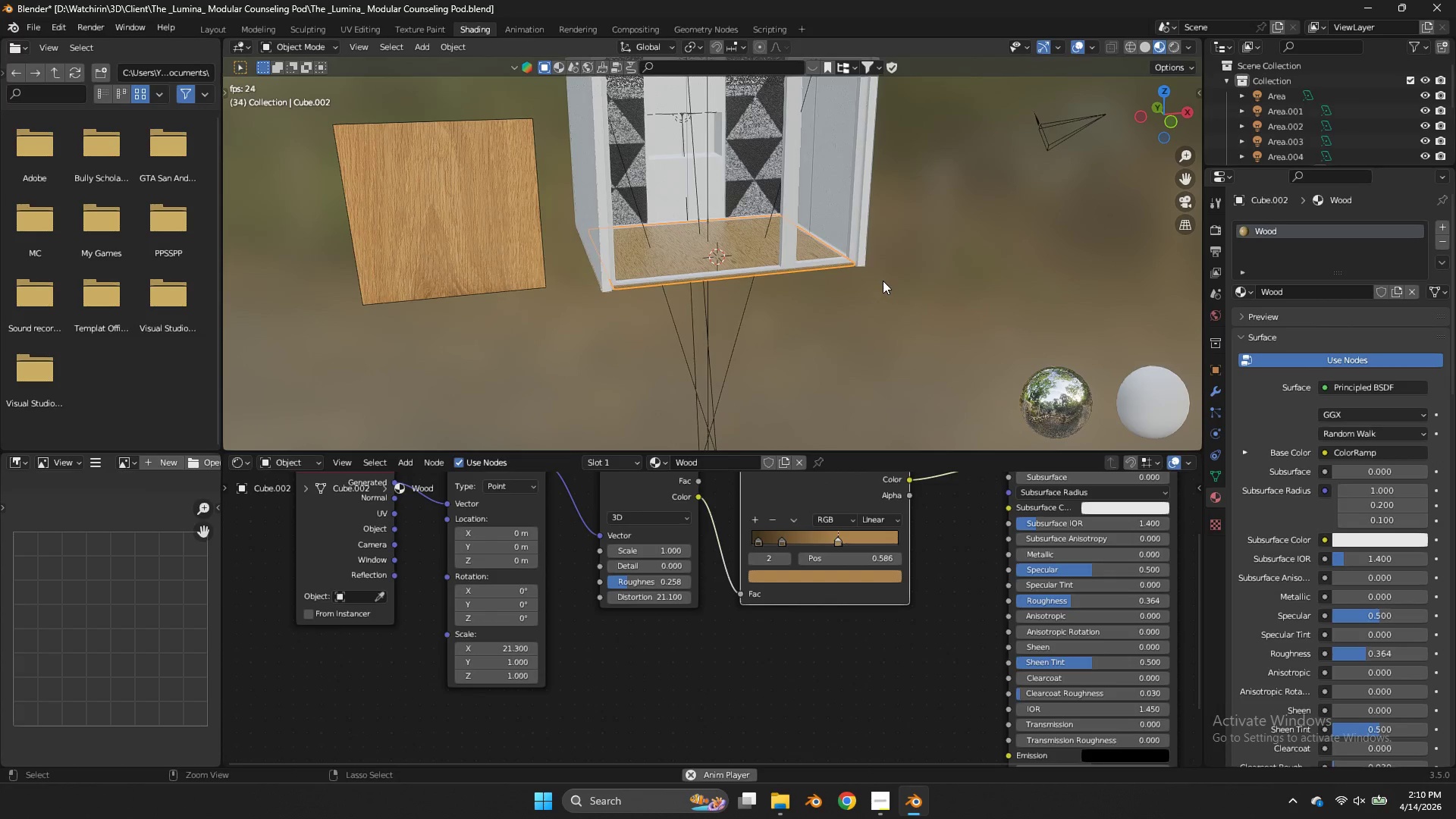 
scroll: coordinate [883, 281], scroll_direction: up, amount: 3.0
 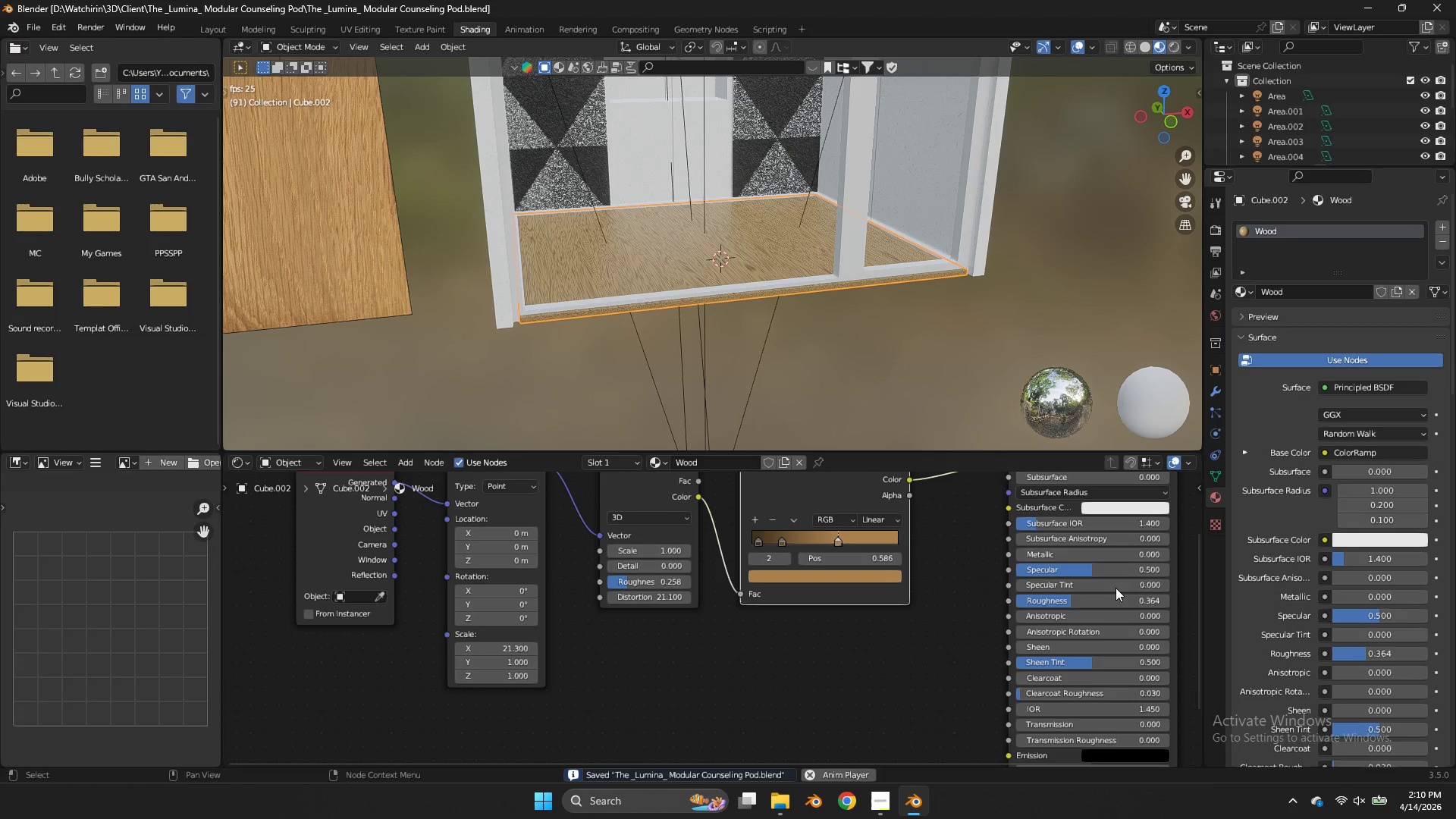 
left_click_drag(start_coordinate=[1109, 600], to_coordinate=[761, 413])
 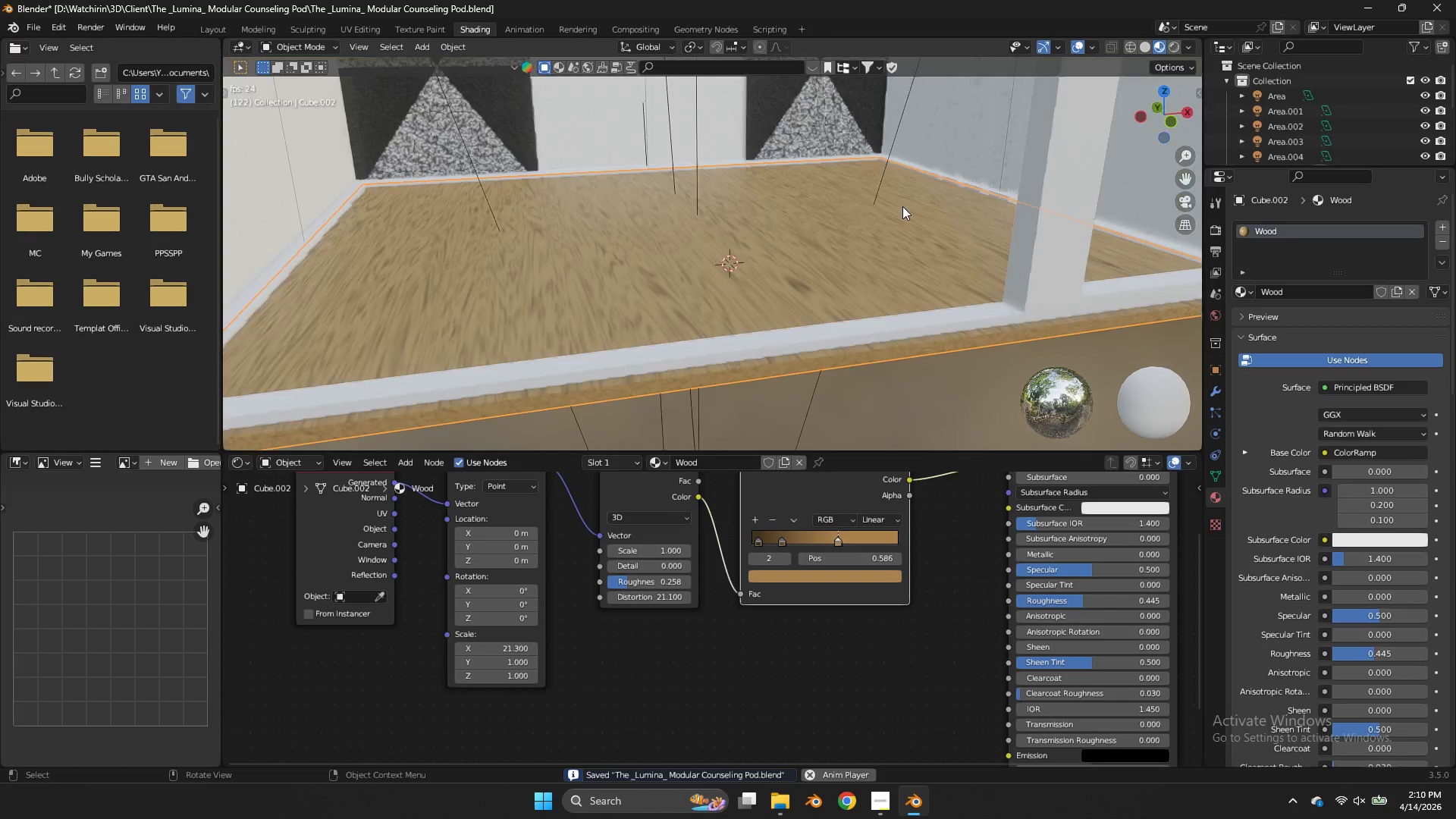 
left_click([841, 238])
 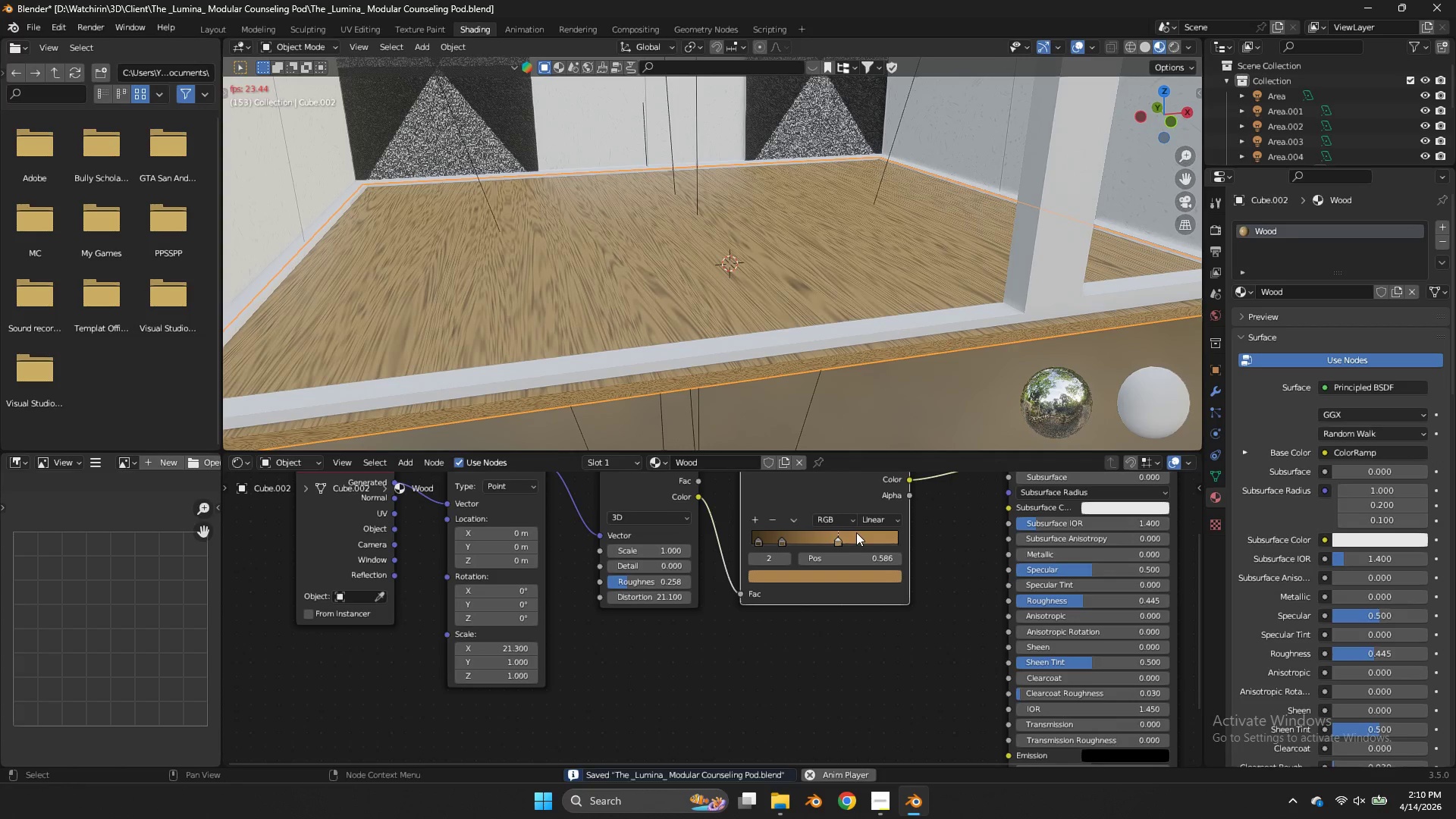 
scroll: coordinate [902, 206], scroll_direction: up, amount: 4.0
 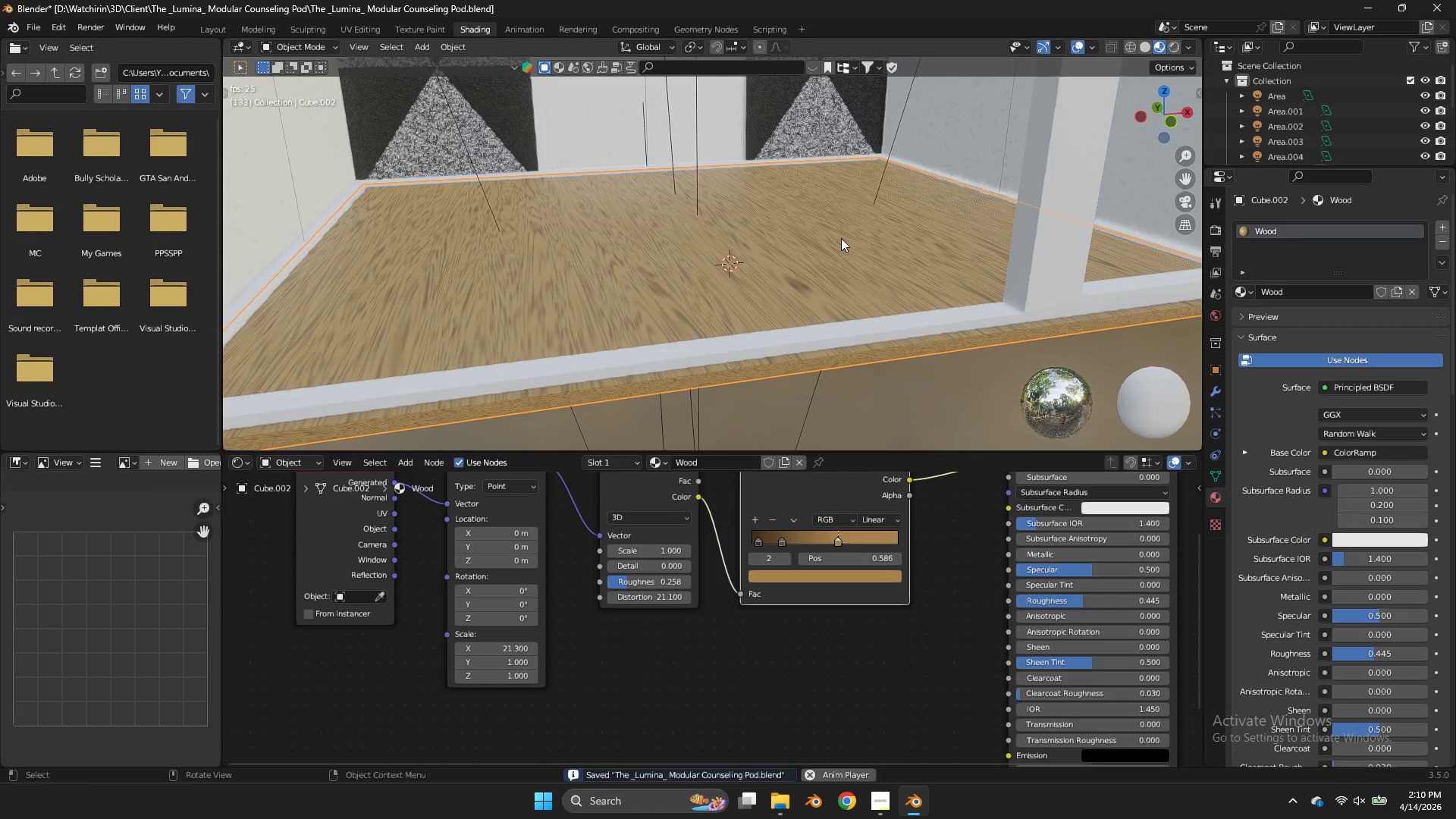 
left_click_drag(start_coordinate=[846, 534], to_coordinate=[844, 540])
 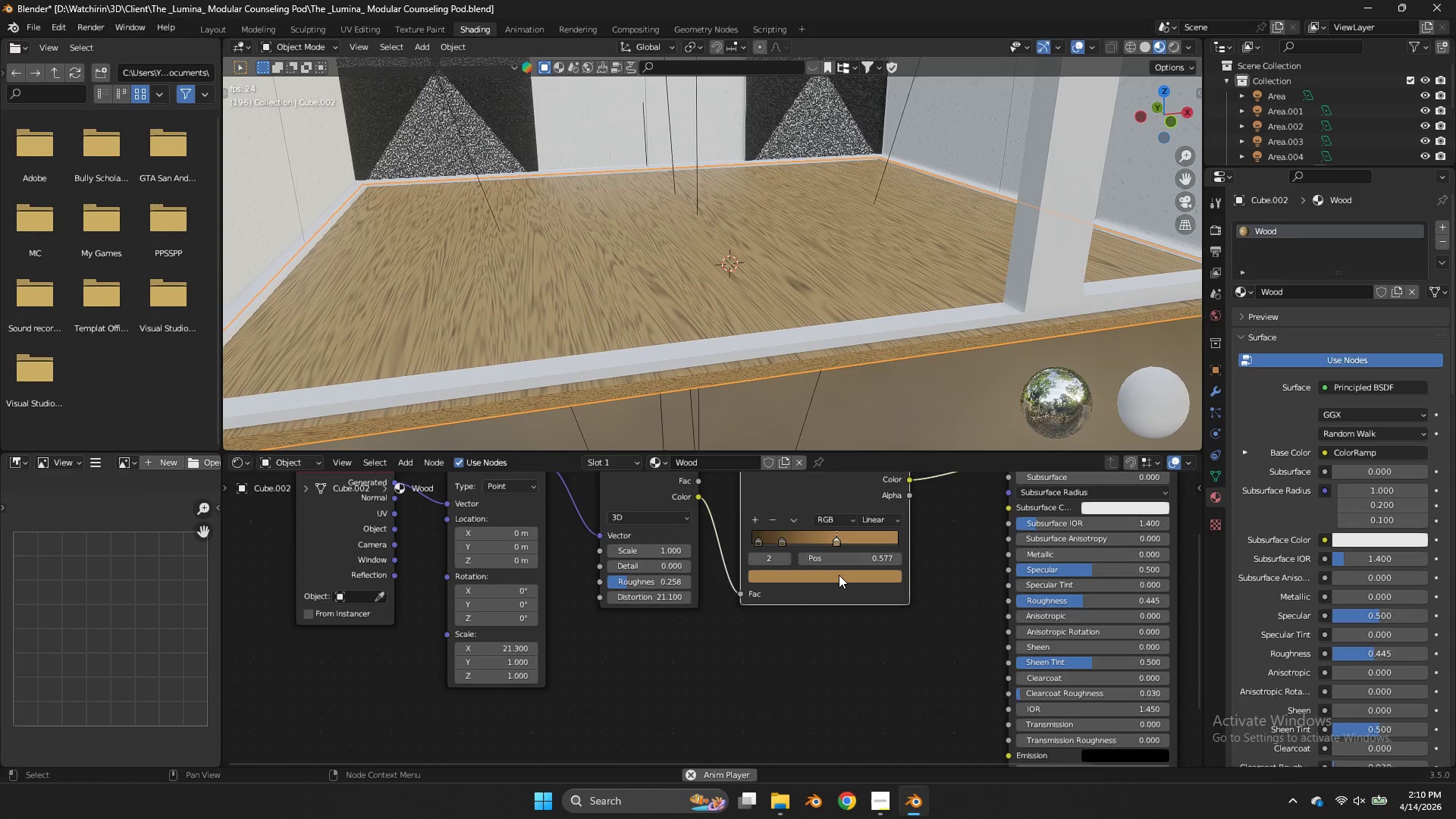 
left_click([839, 575])
 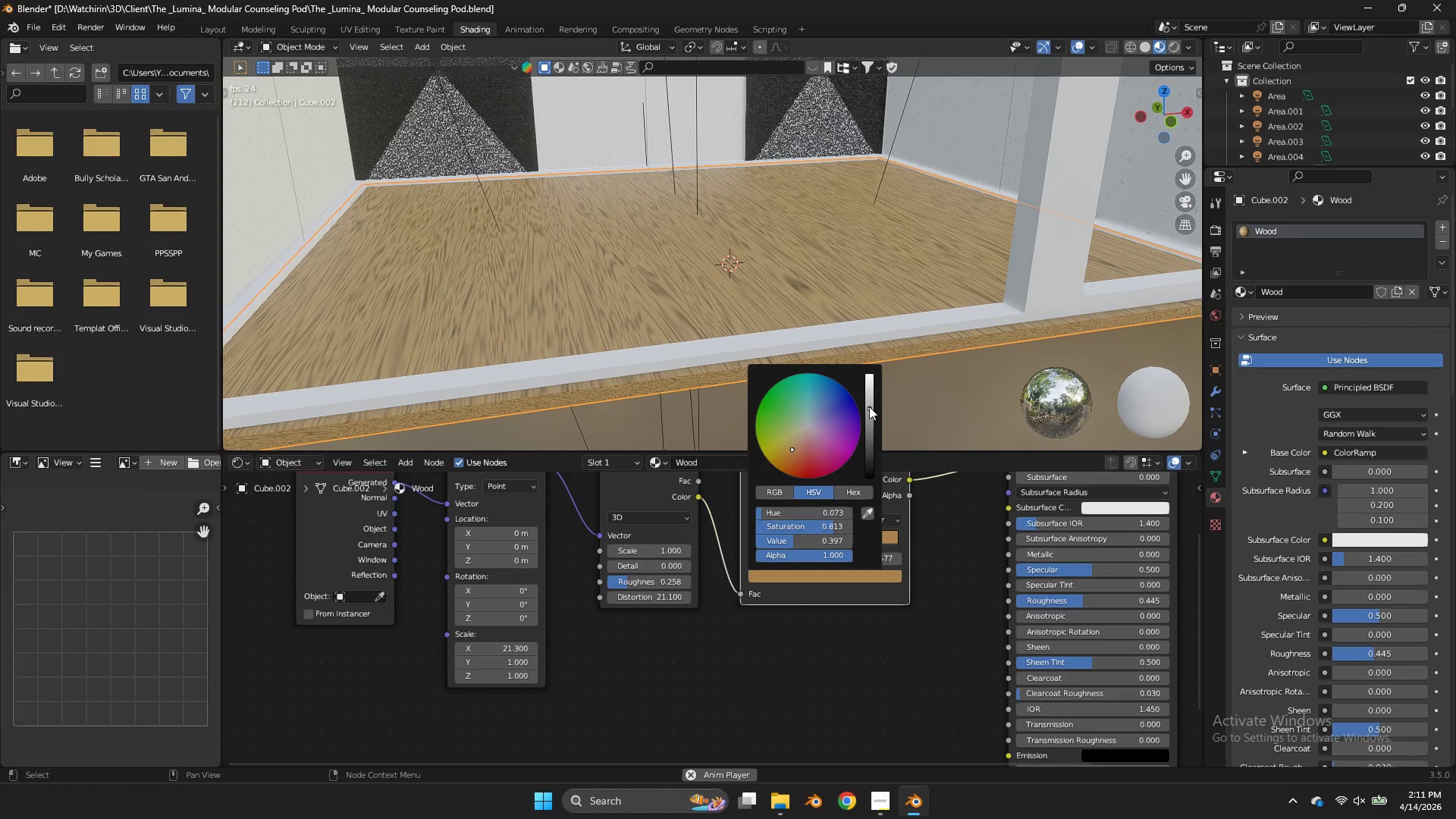 
left_click_drag(start_coordinate=[869, 406], to_coordinate=[880, 403])
 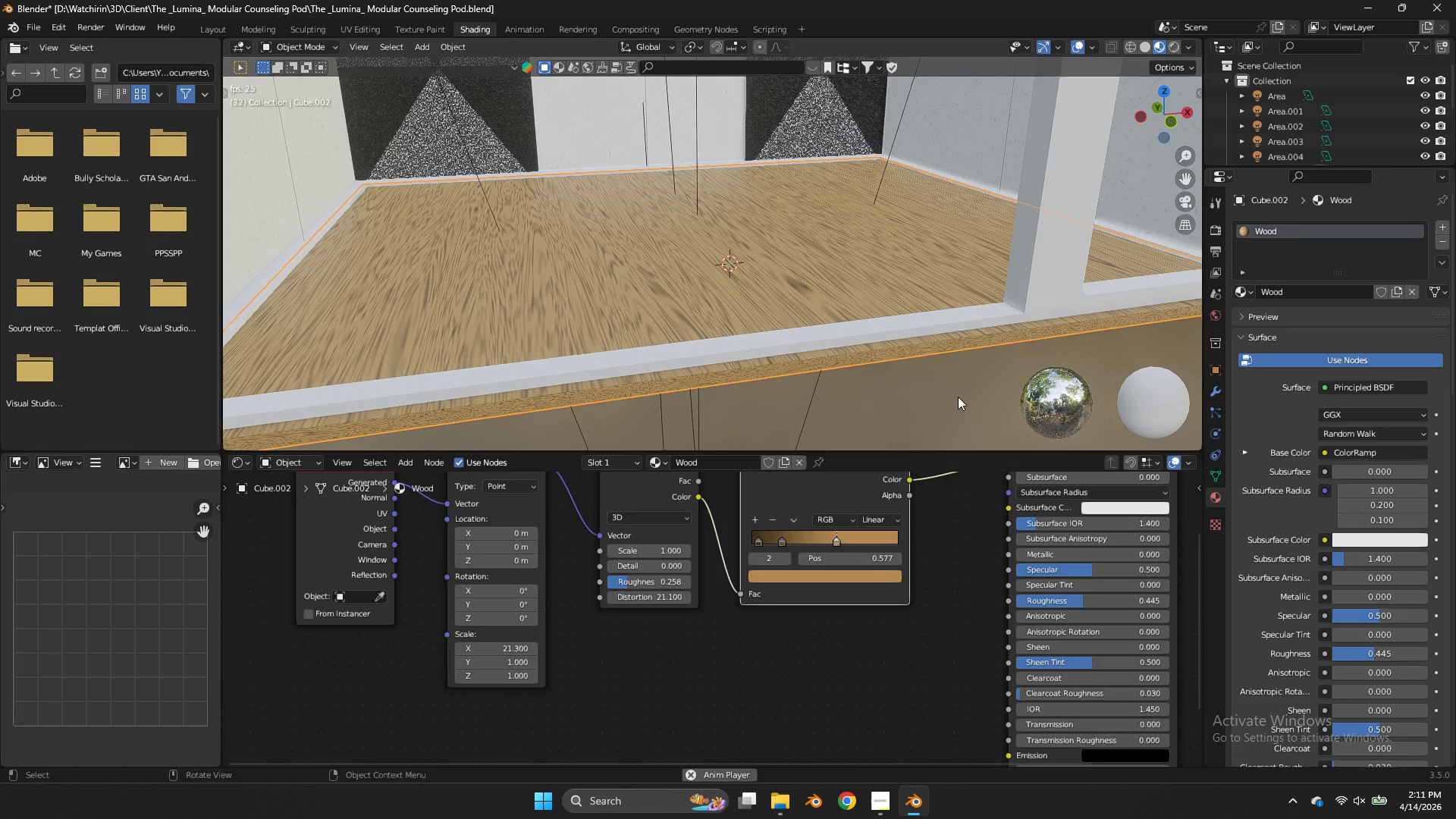 
left_click([958, 397])
 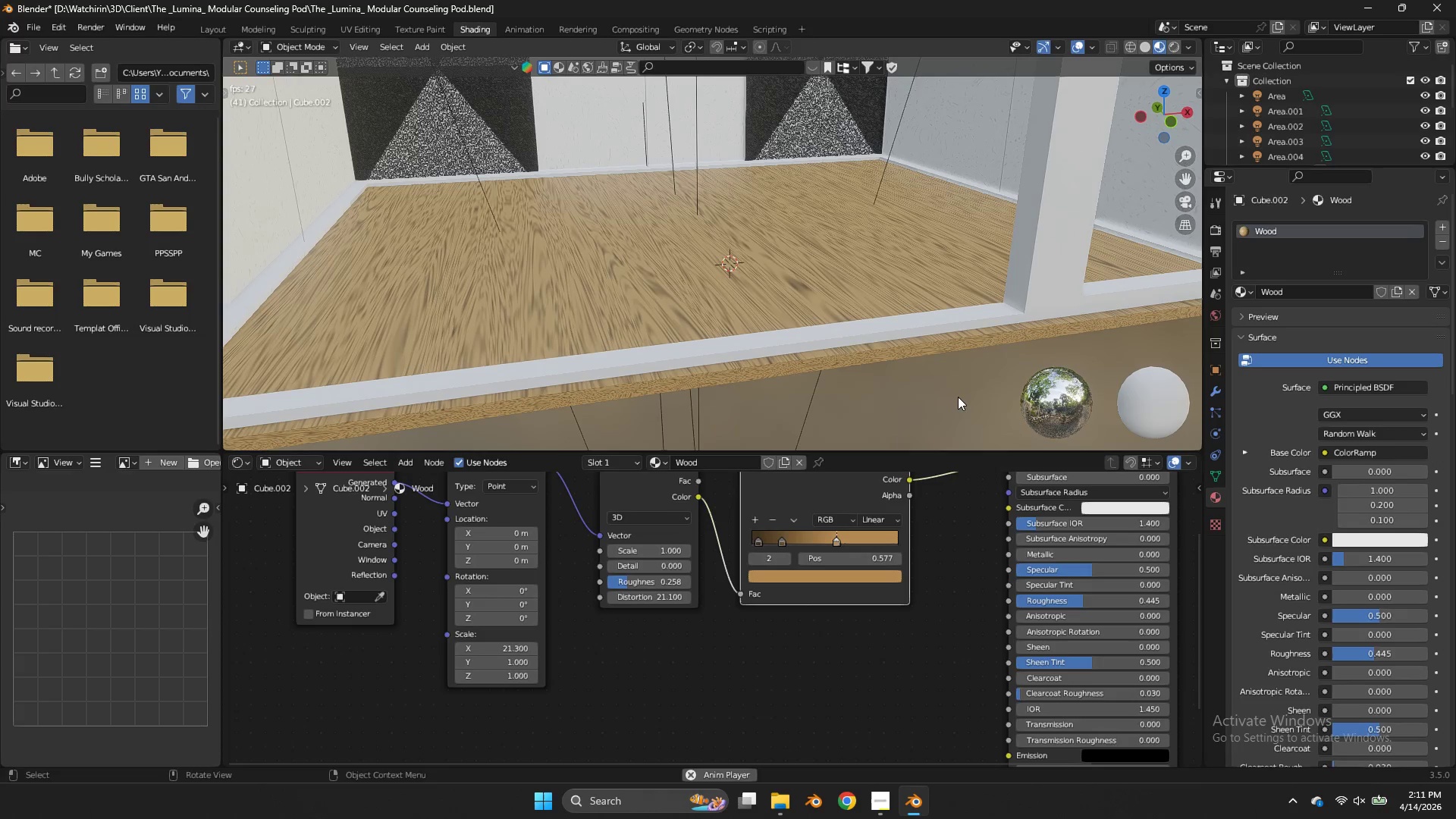 
key(Control+S)
 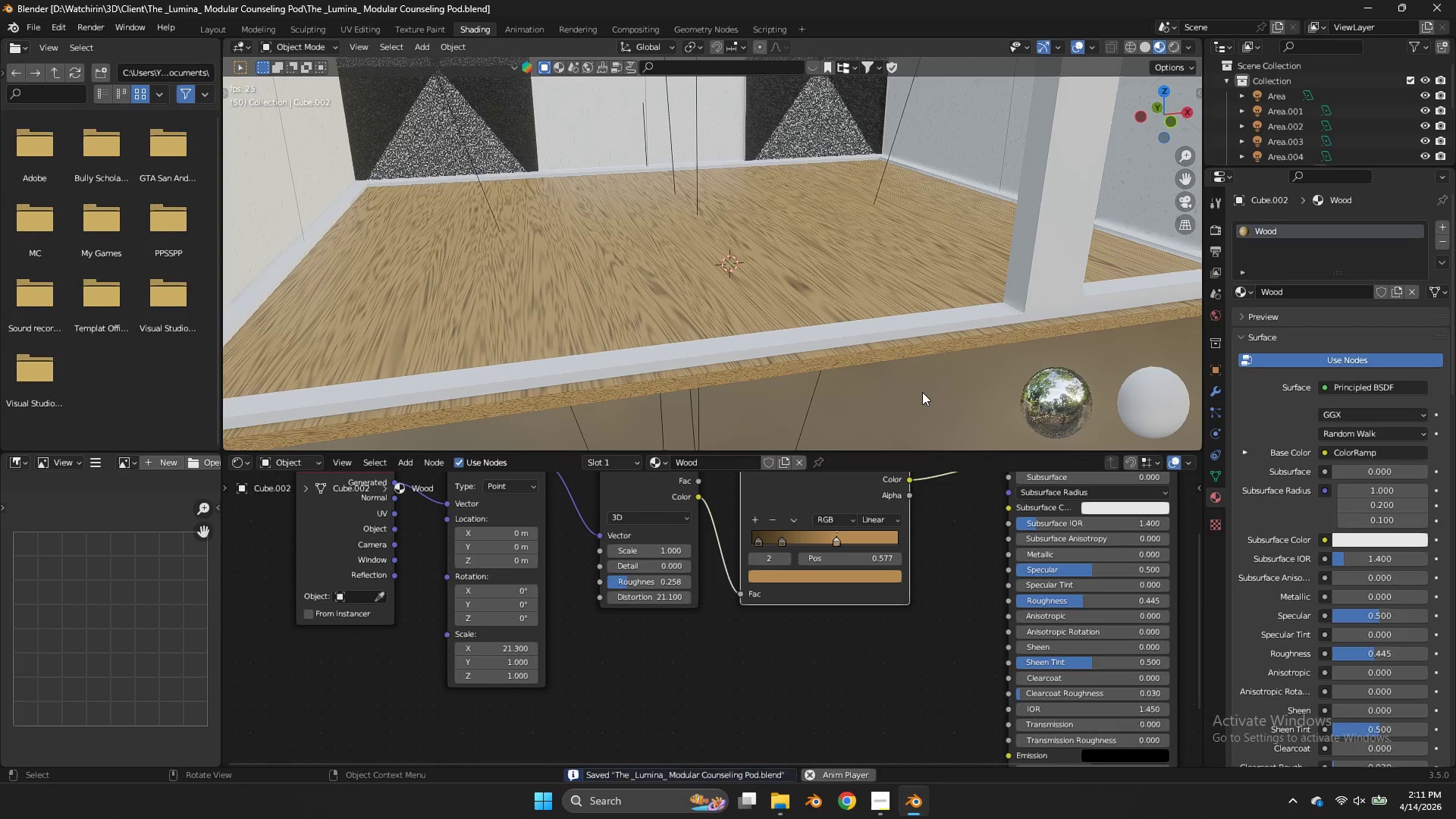 
key(Tab)
 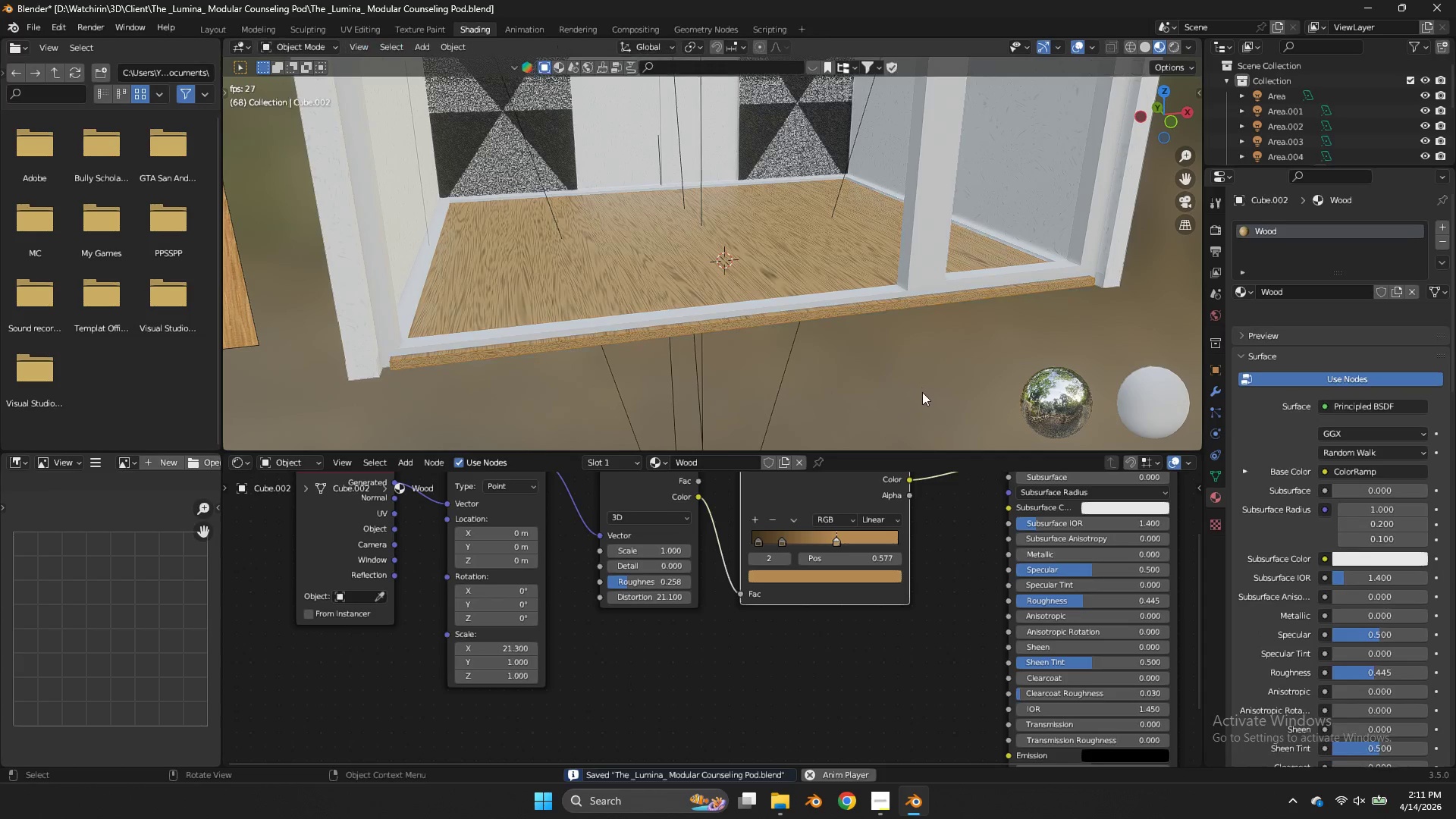 
scroll: coordinate [922, 392], scroll_direction: down, amount: 2.0
 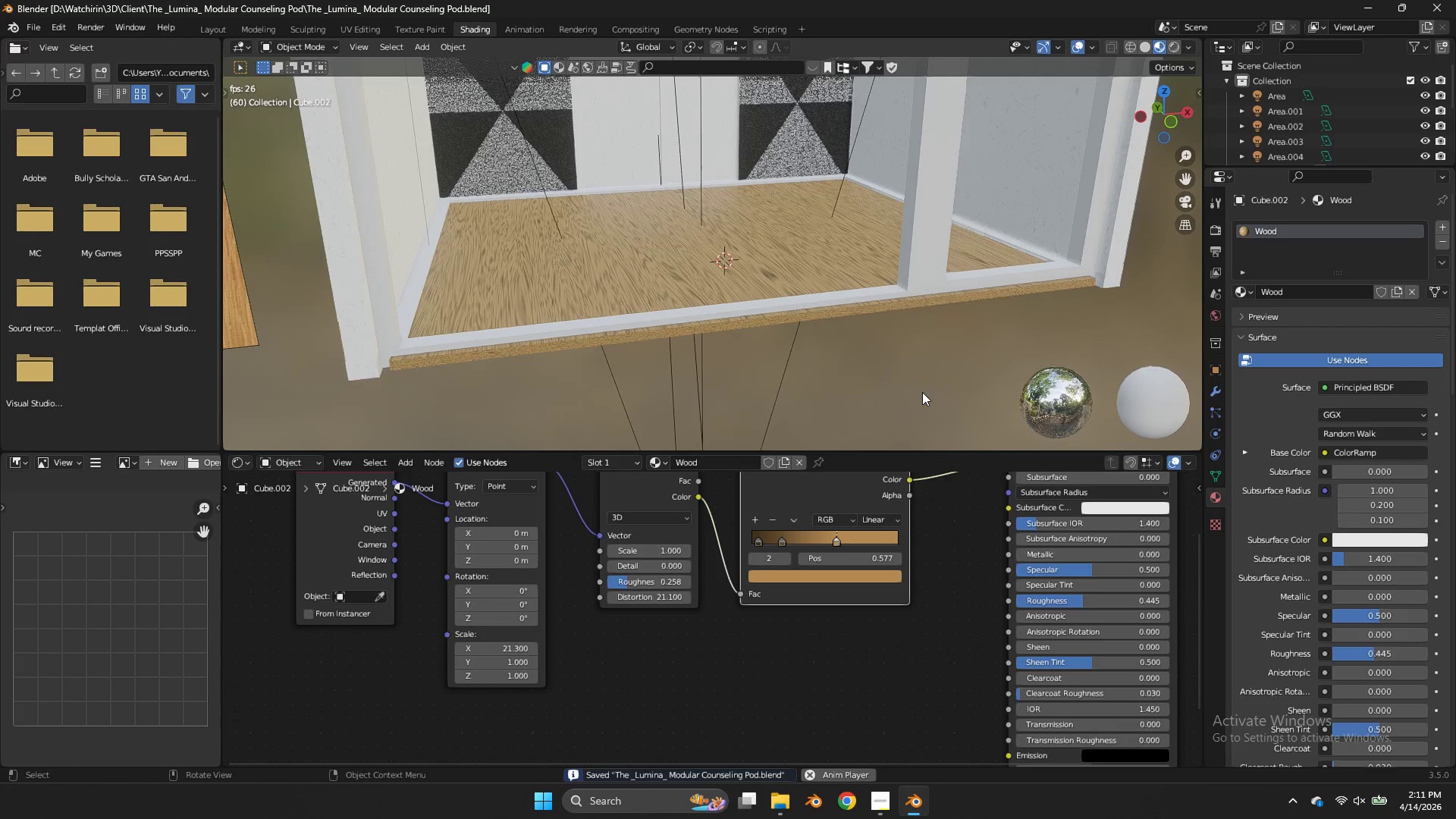 
key(Tab)
 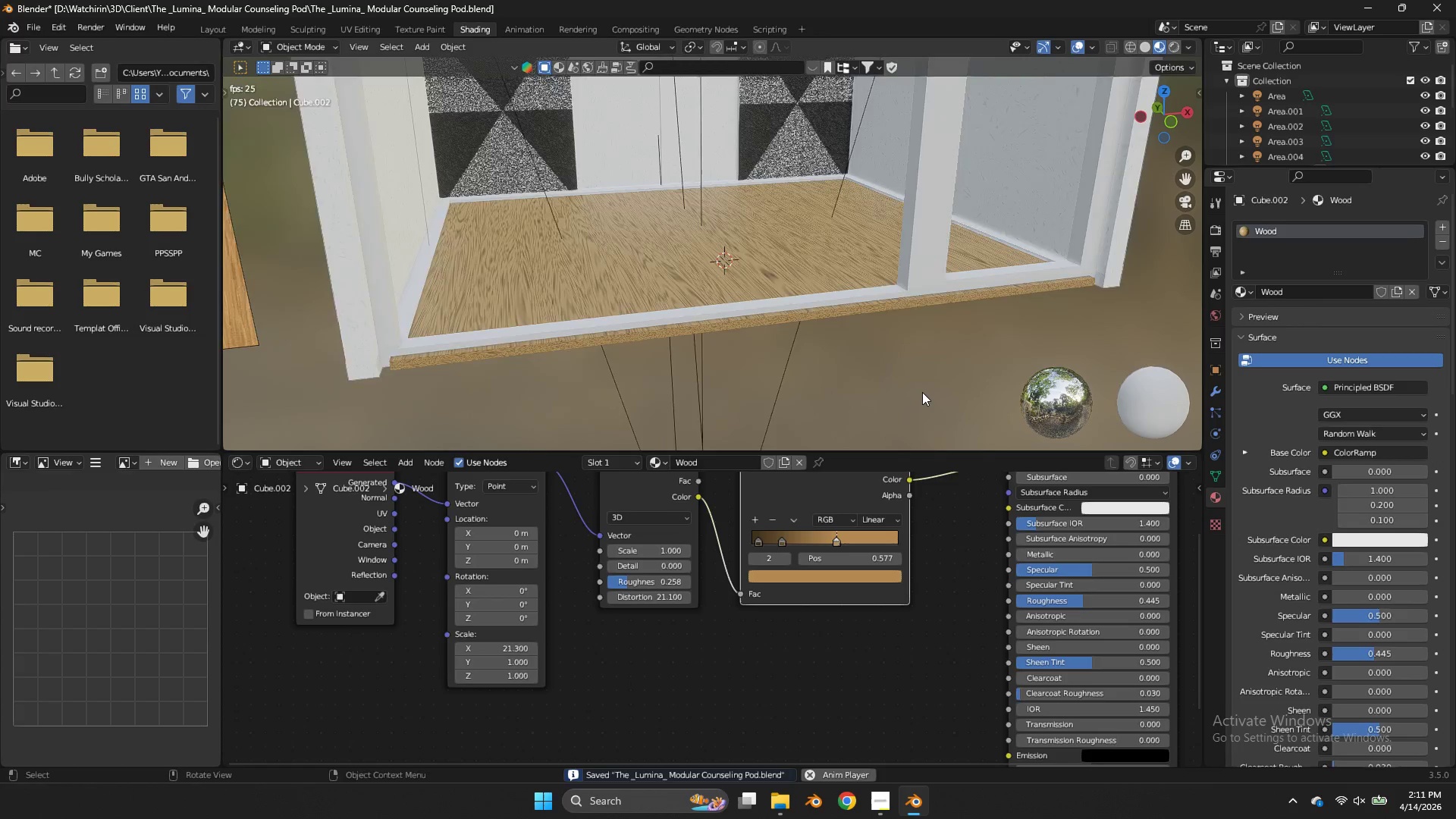 
key(Control+S)
 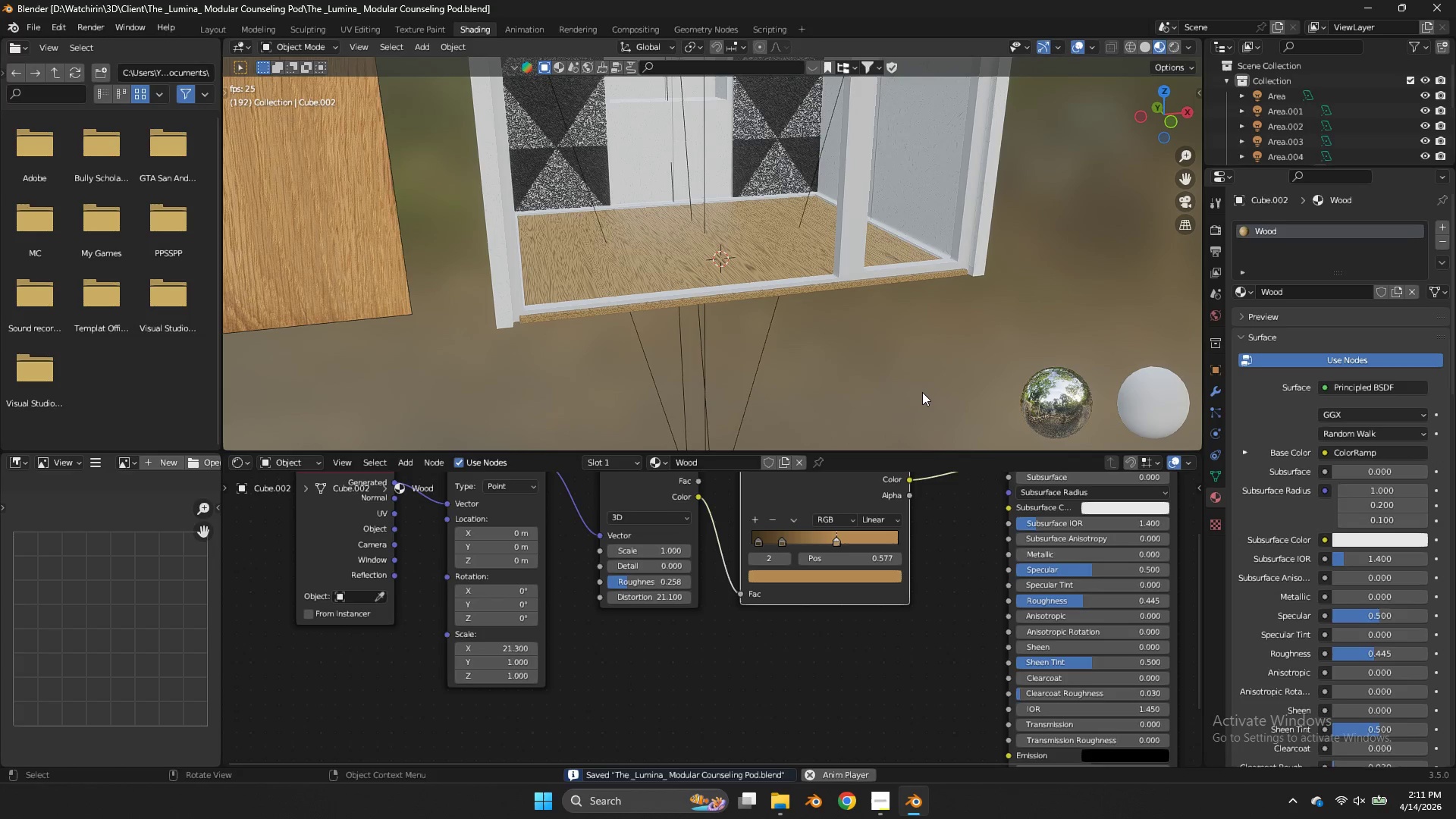 
scroll: coordinate [922, 392], scroll_direction: down, amount: 2.0
 